 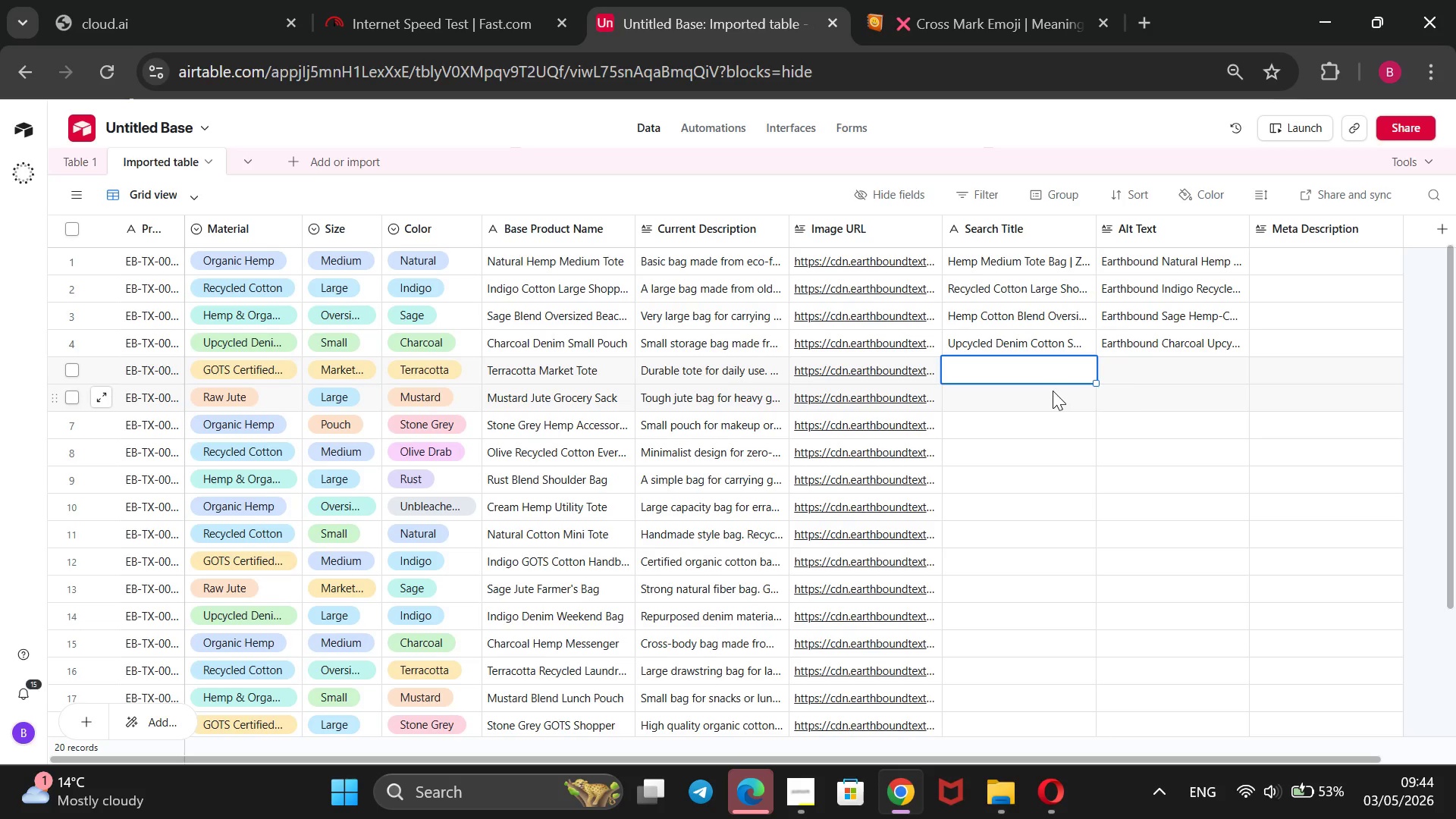 
type(GOTS c)
key(Backspace)
type(Certifies )
key(Backspace)
key(Backspace)
type(d Cotton Markte)
key(Backspace)
key(Backspace)
type(et Tote | Plastic-Free)
 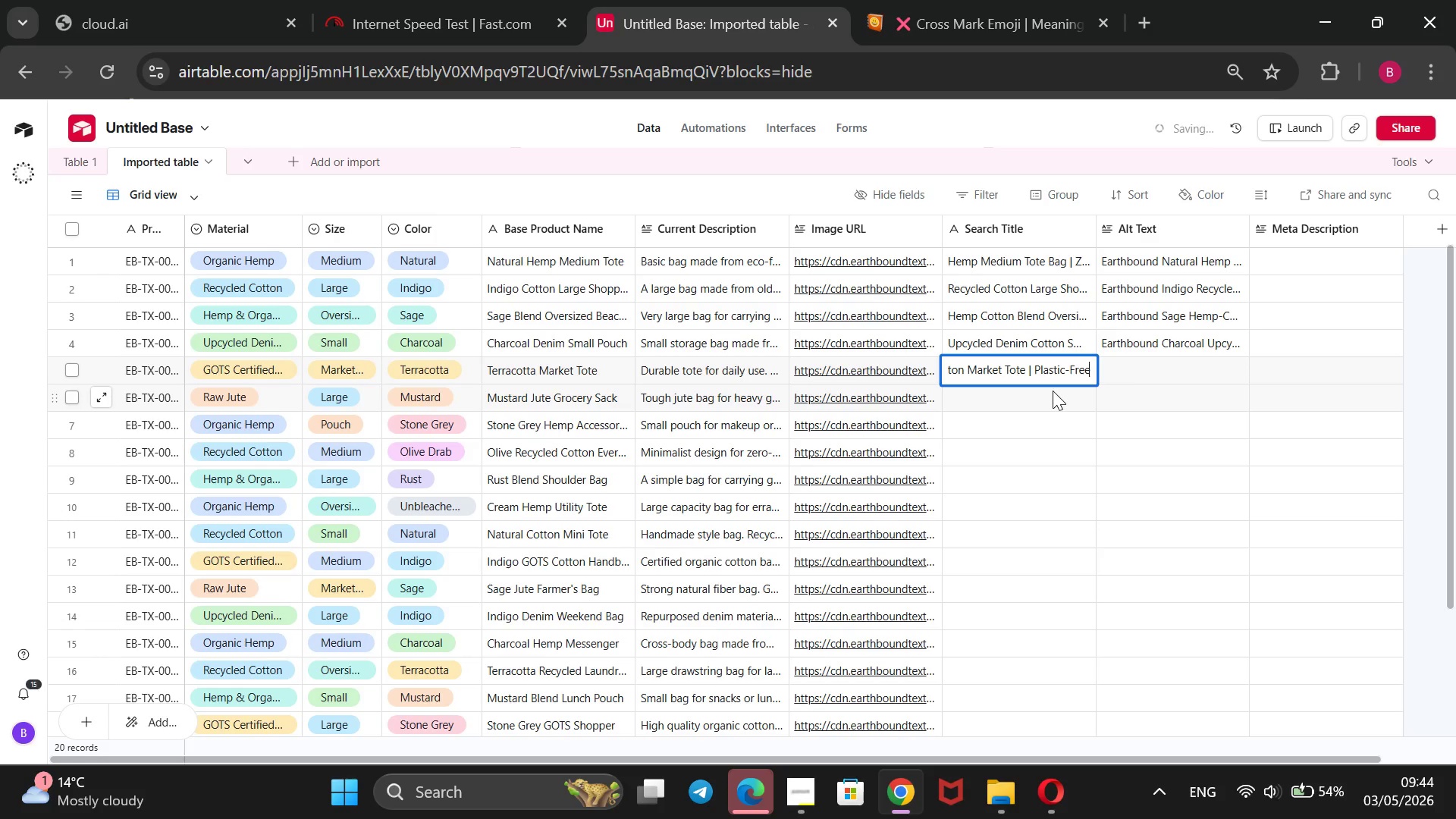 
key(Enter)
 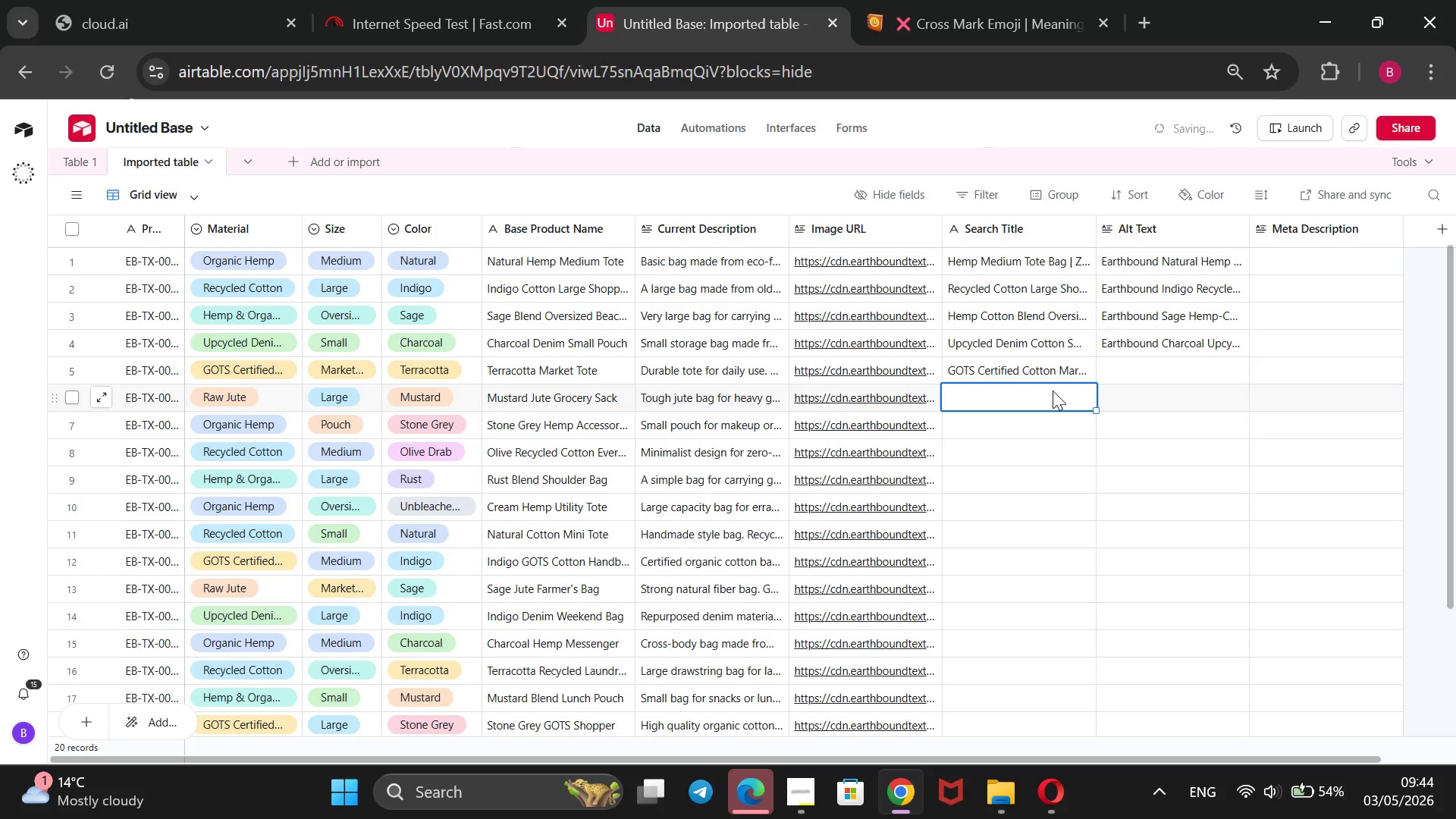 
type(Raw Jute Large Grocery Sack | Biodegradable Bag)
 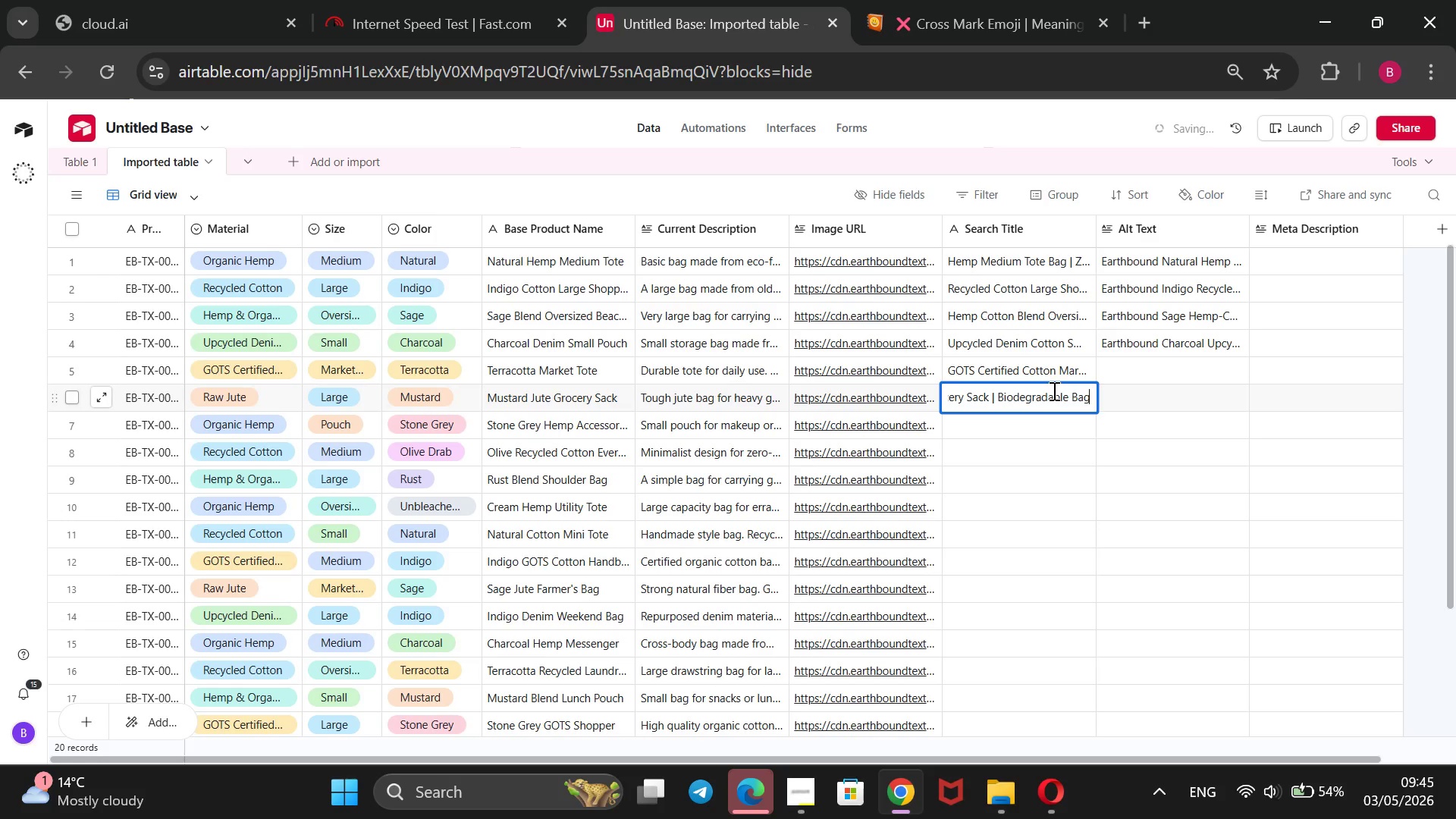 
key(Enter)
 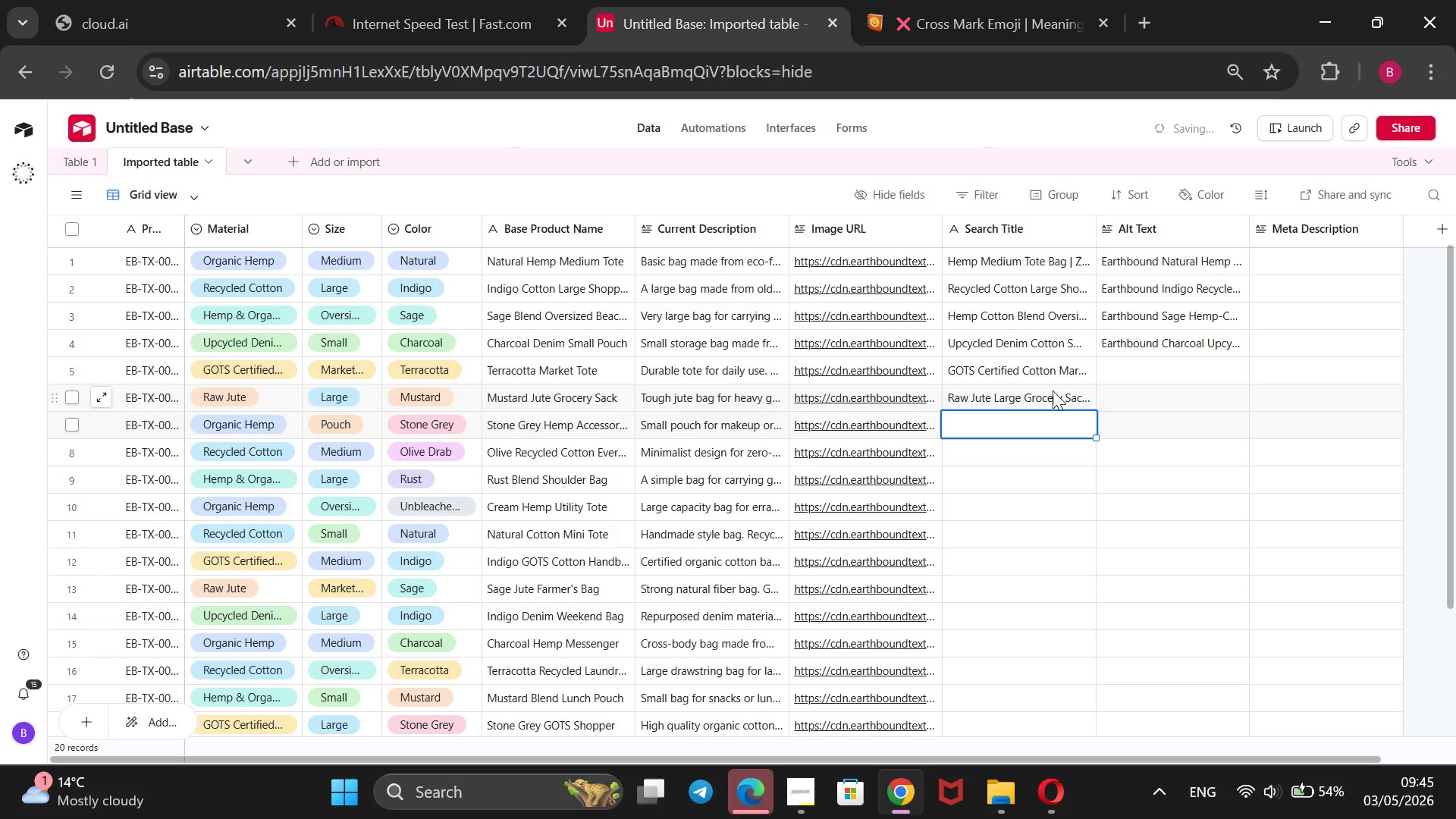 
type(Hemp Accessory Pouch | Xer)
key(Backspace)
key(Backspace)
key(Backspace)
type(zero-)
 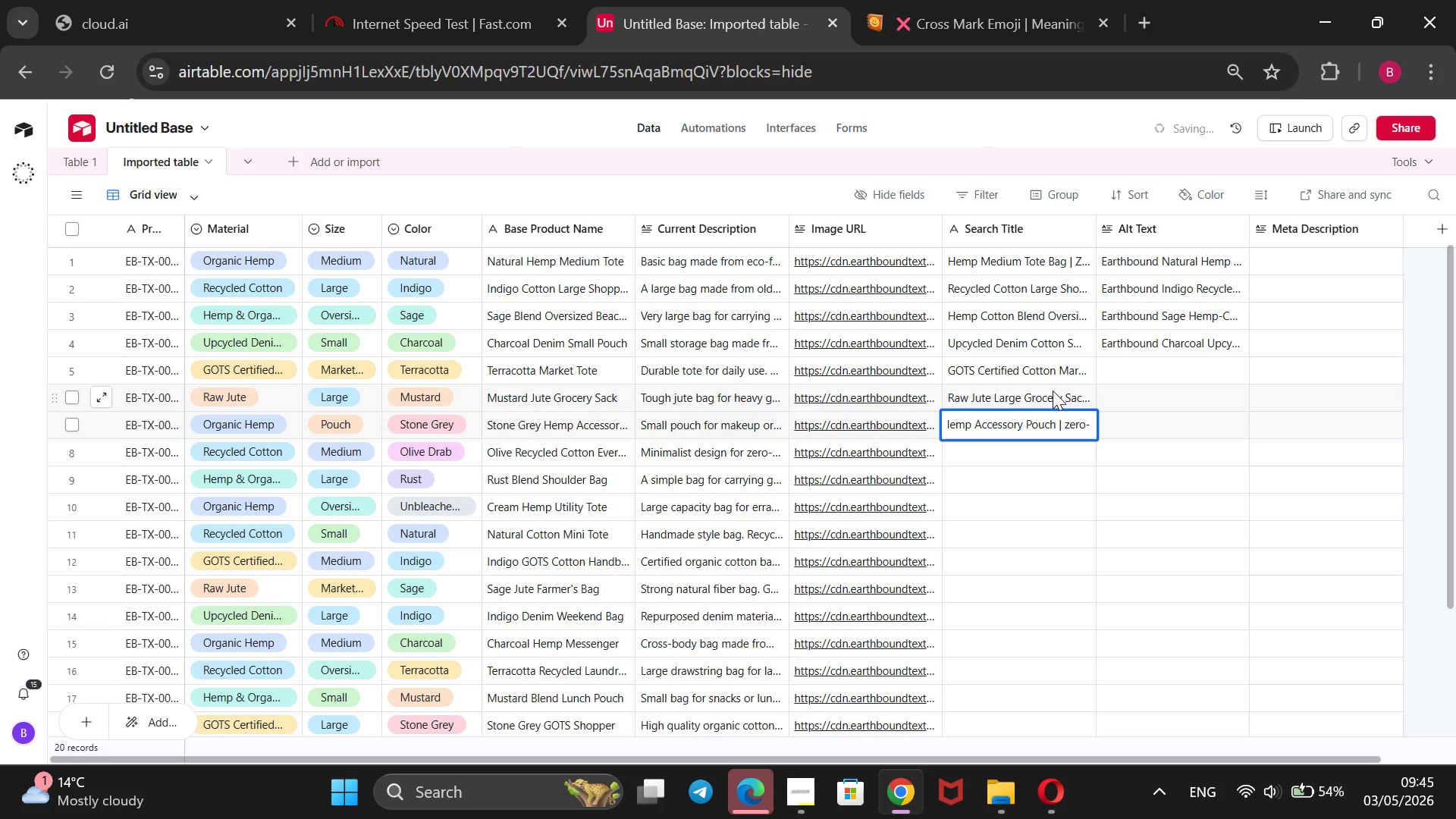 
key(ArrowLeft)
 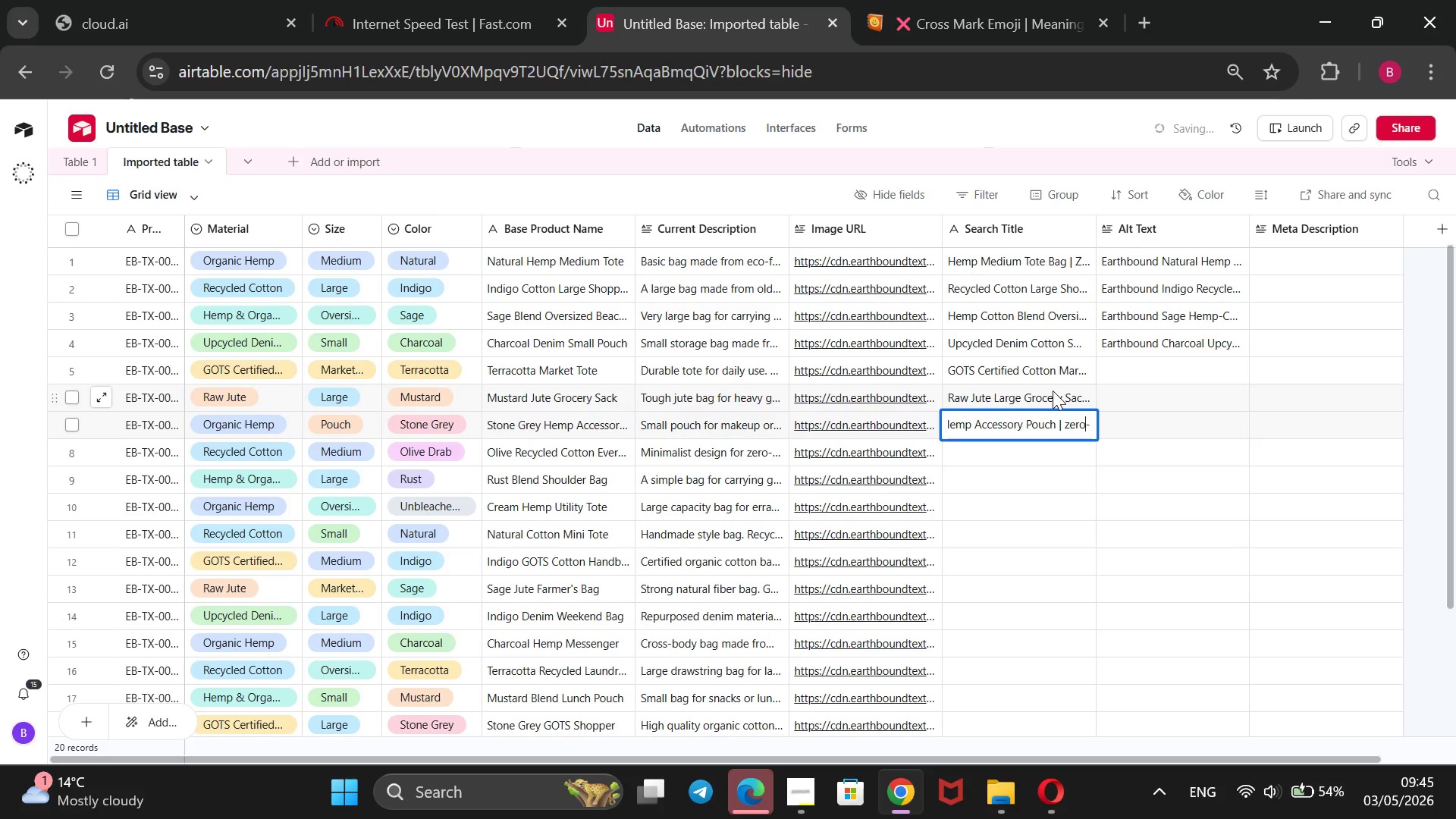 
key(ArrowLeft)
 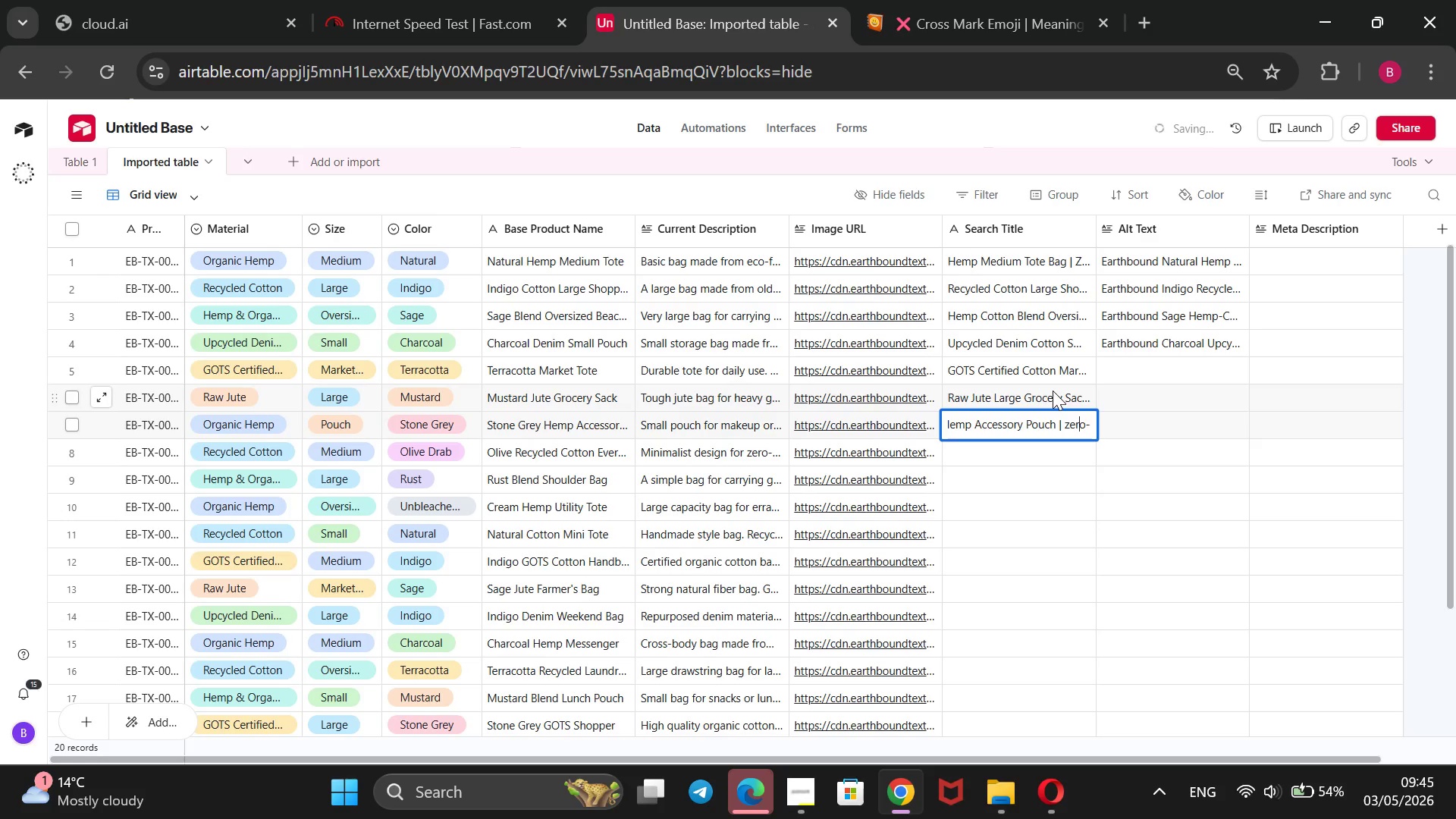 
key(ArrowLeft)
 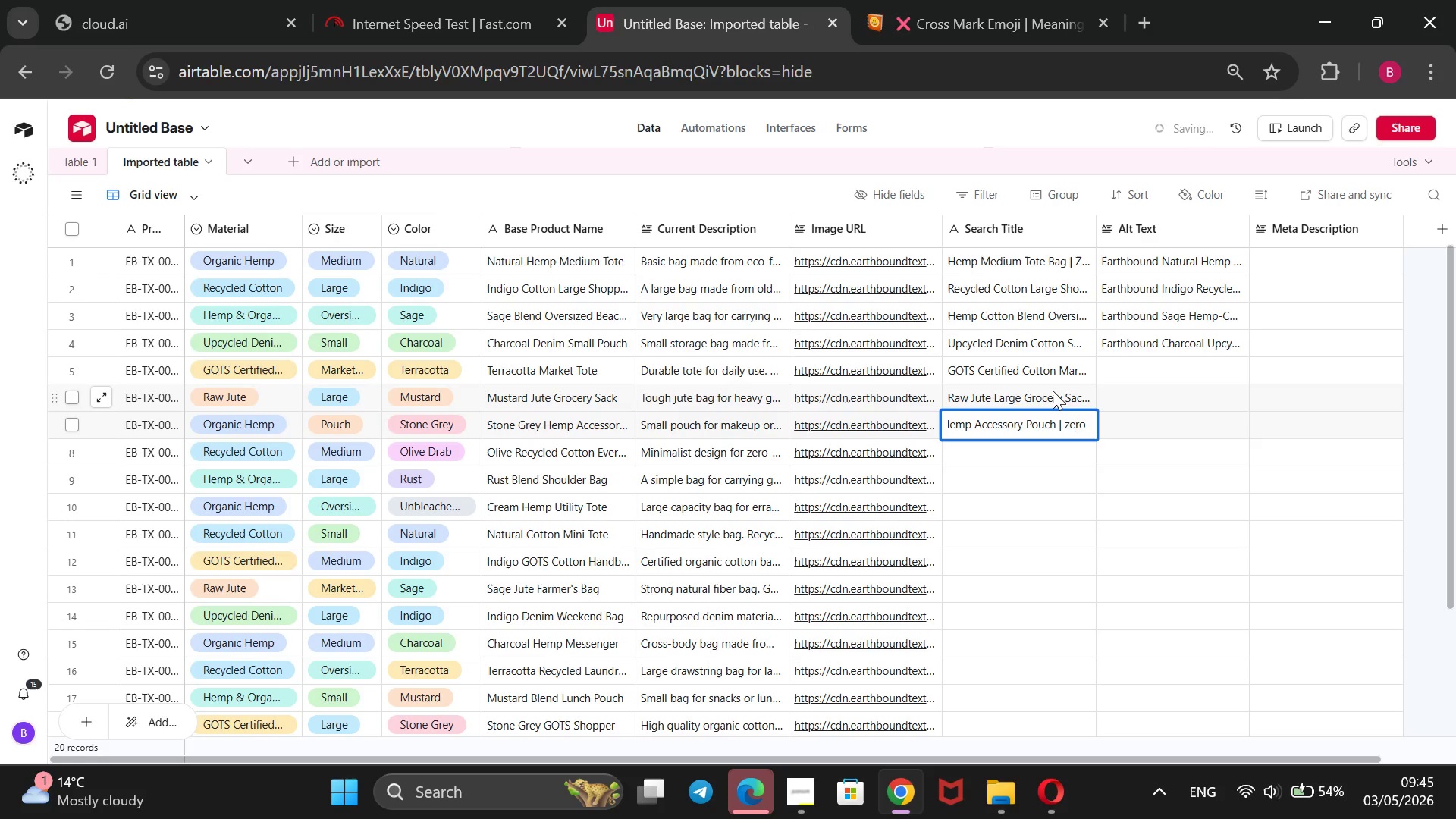 
key(ArrowLeft)
 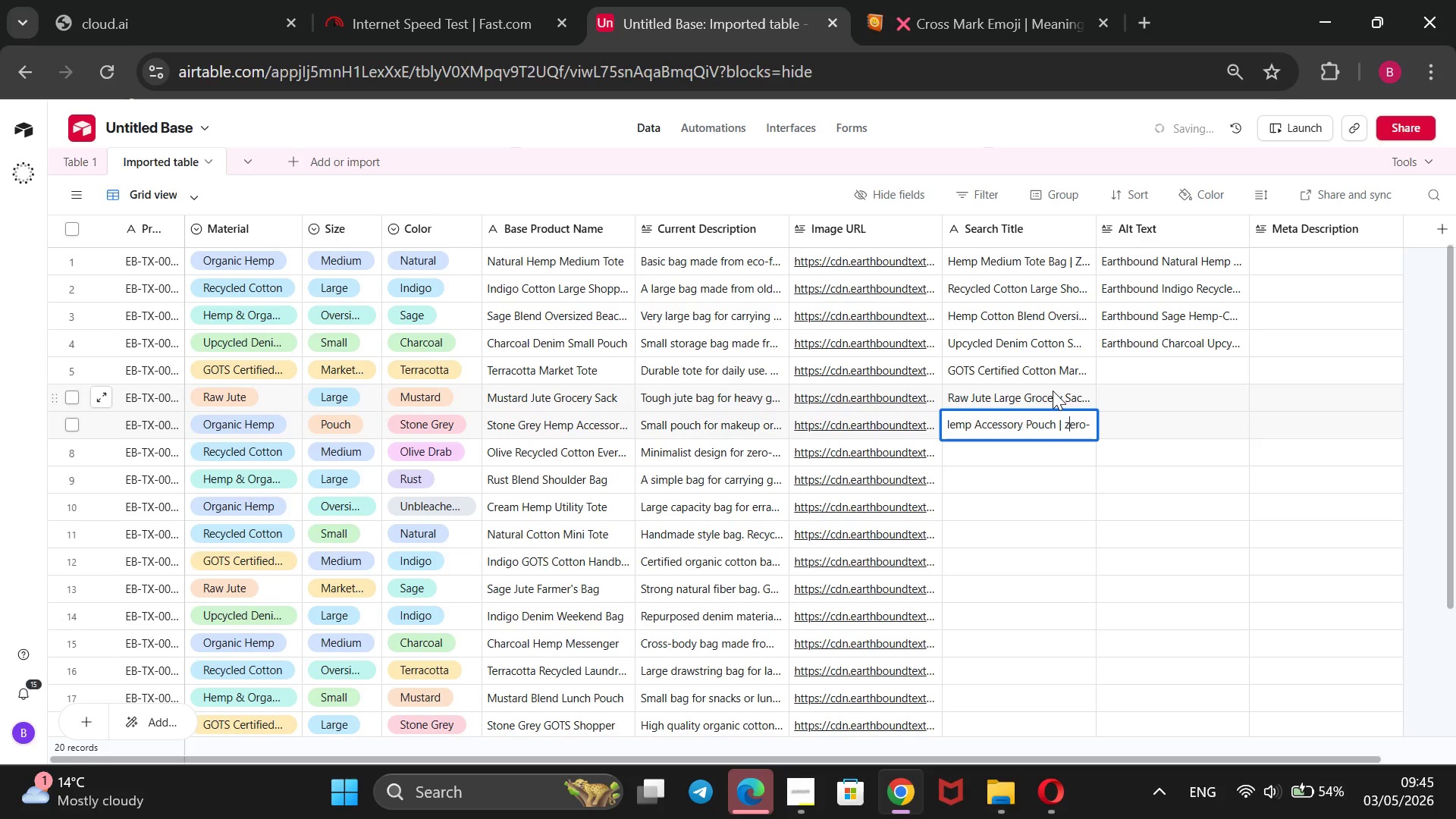 
key(Backspace)
 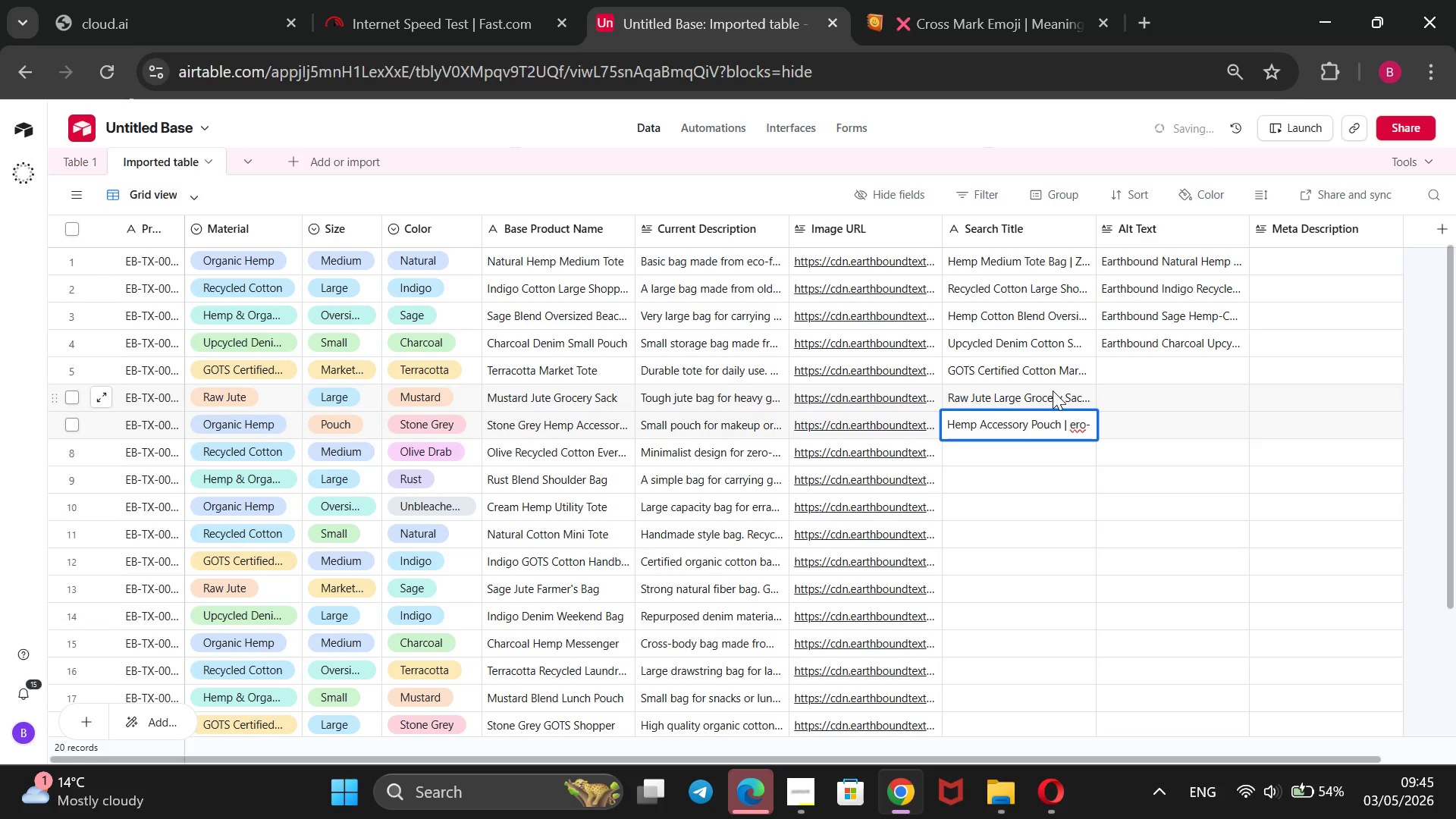 
key(CapsLock)
 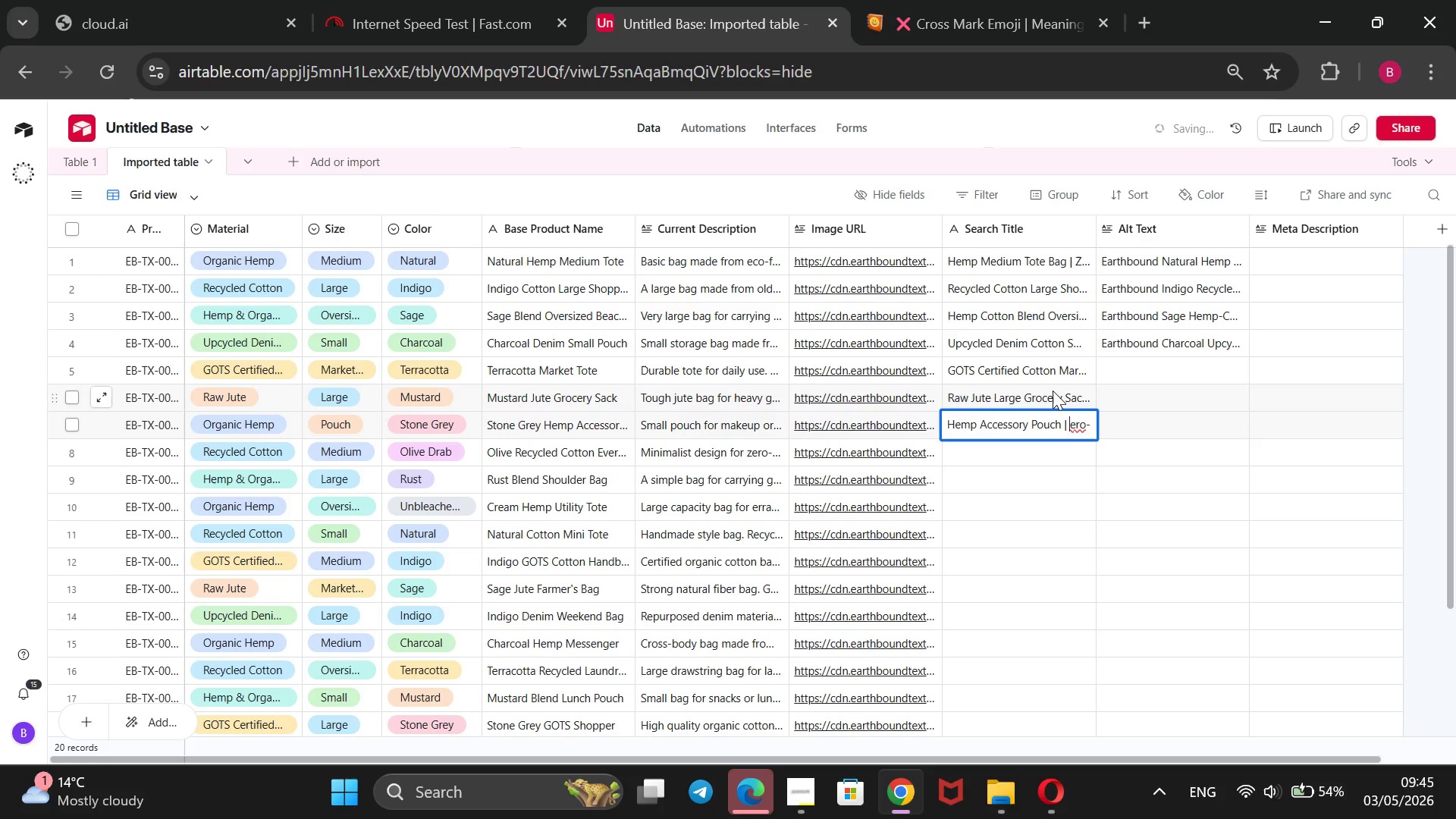 
key(Z)
 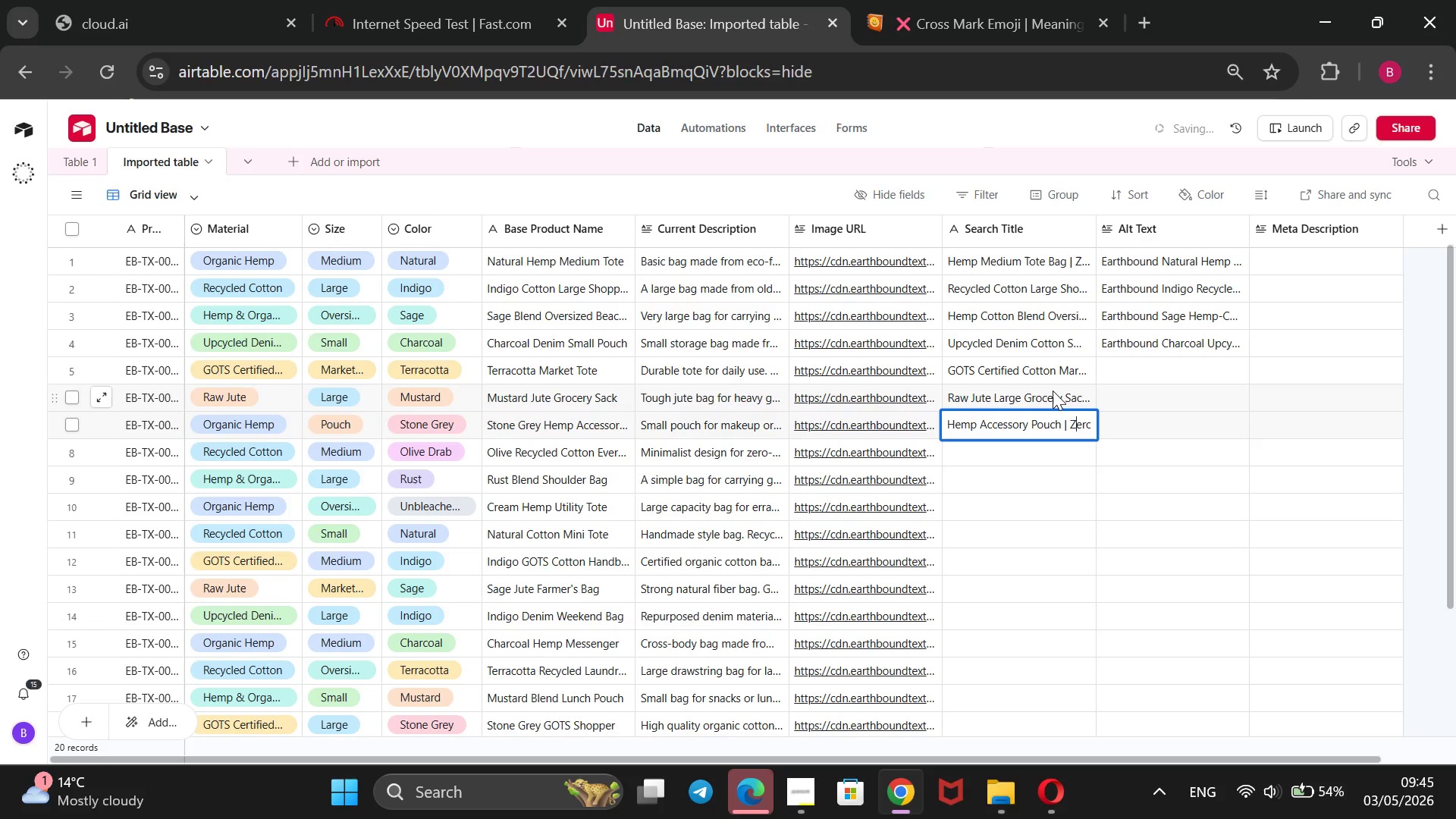 
key(CapsLock)
 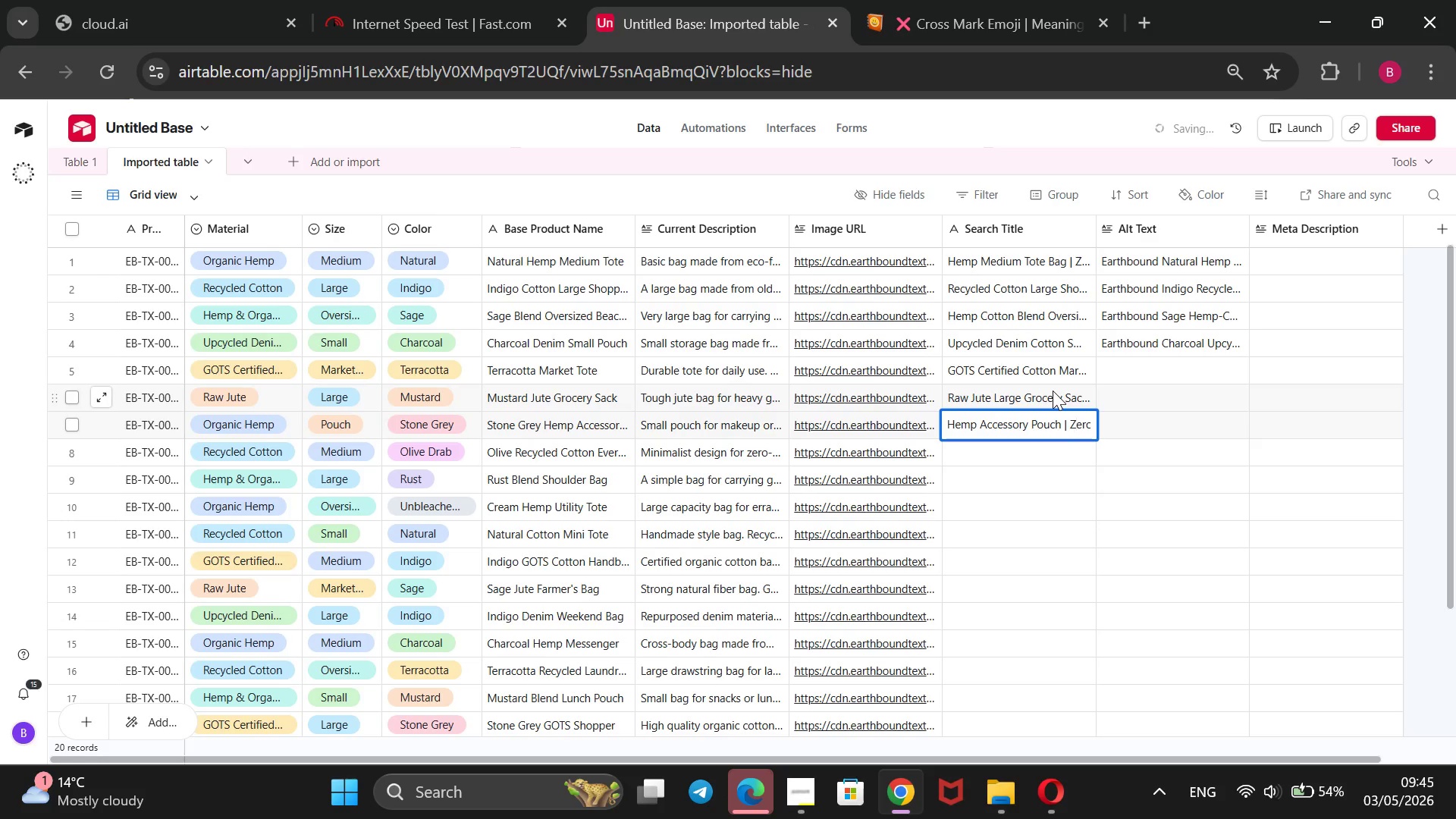 
key(ArrowRight)
 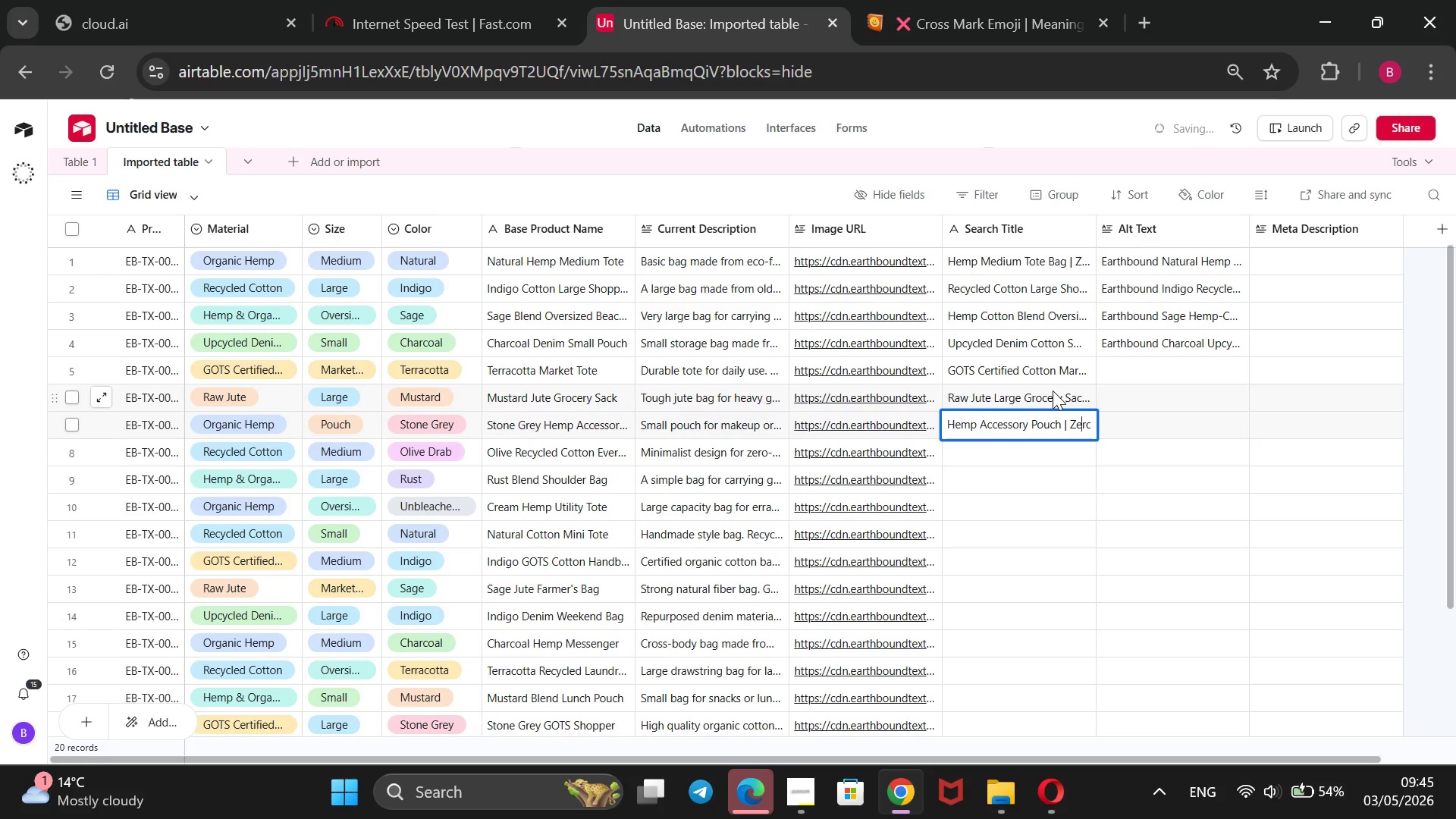 
key(ArrowRight)
 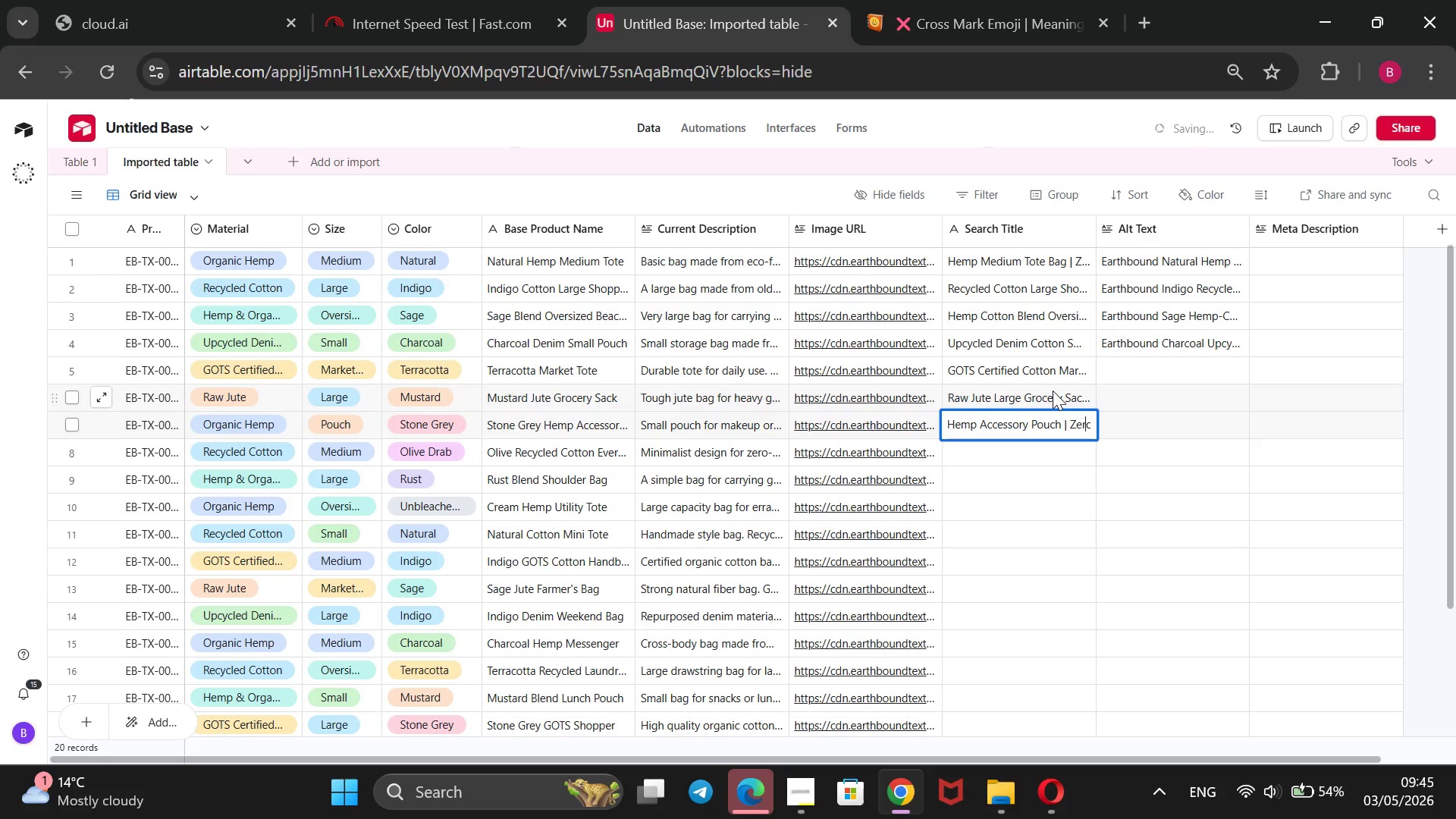 
key(ArrowRight)
 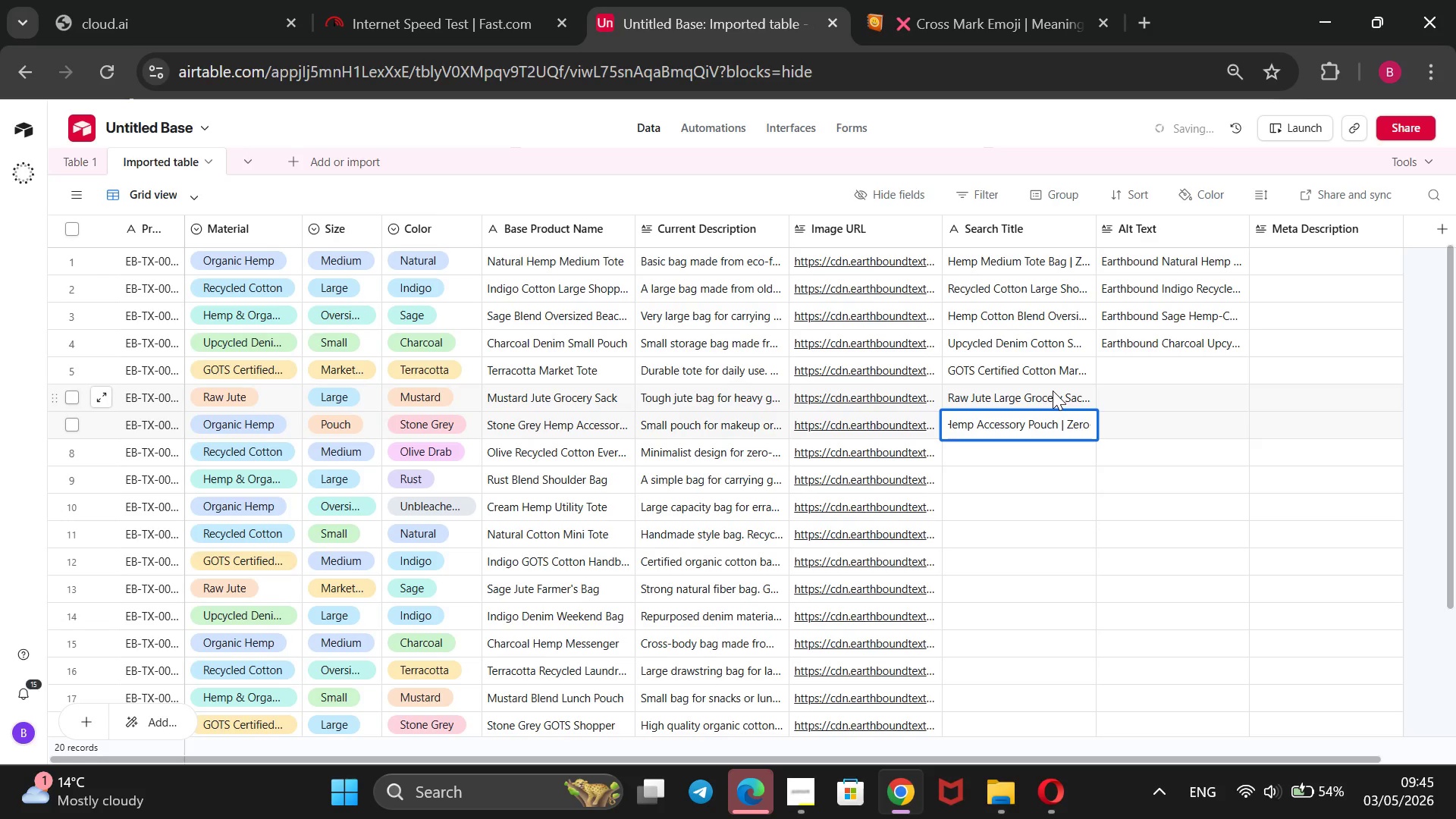 
key(ArrowRight)
 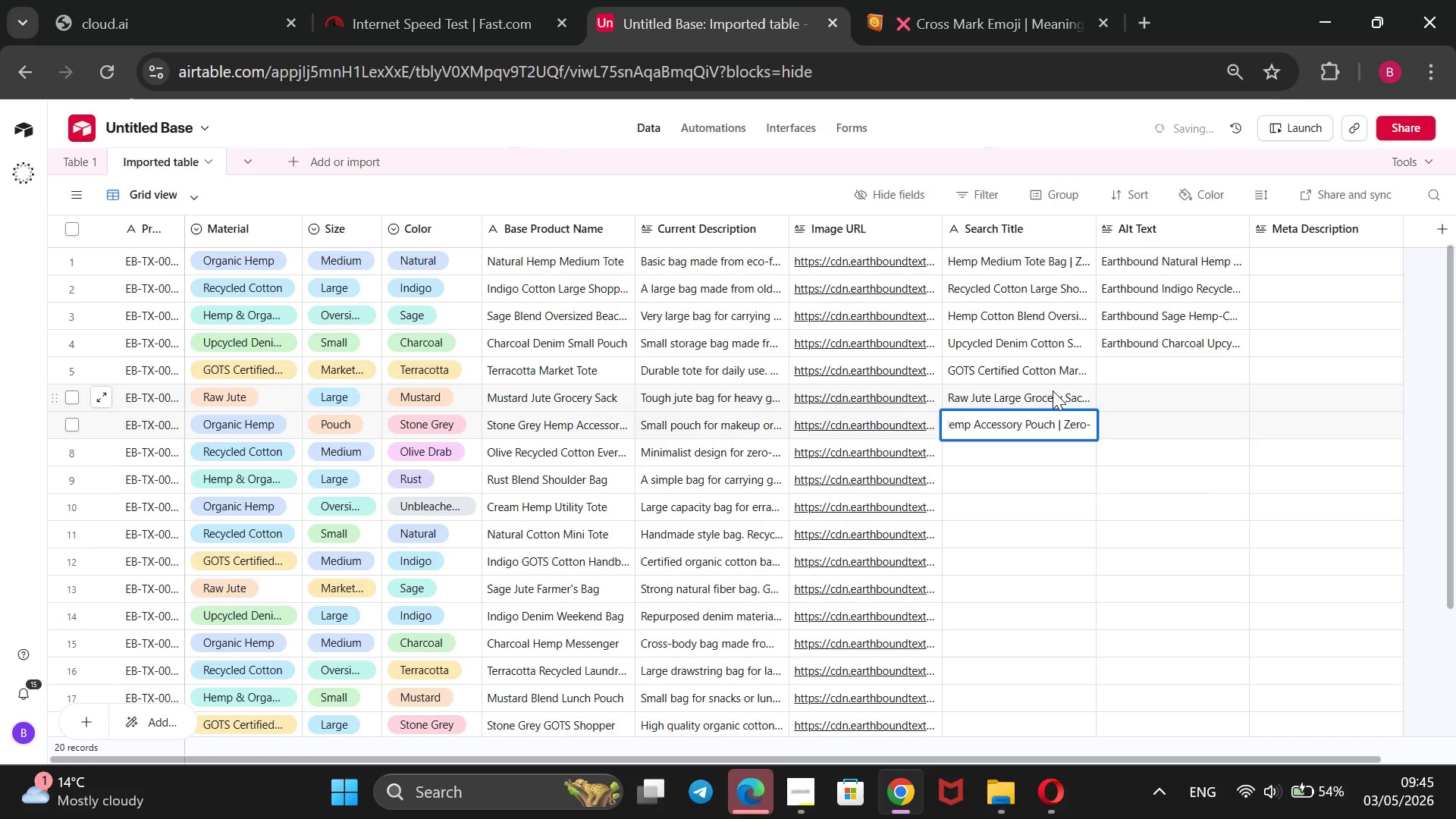 
type(Waste Organic Storage)
 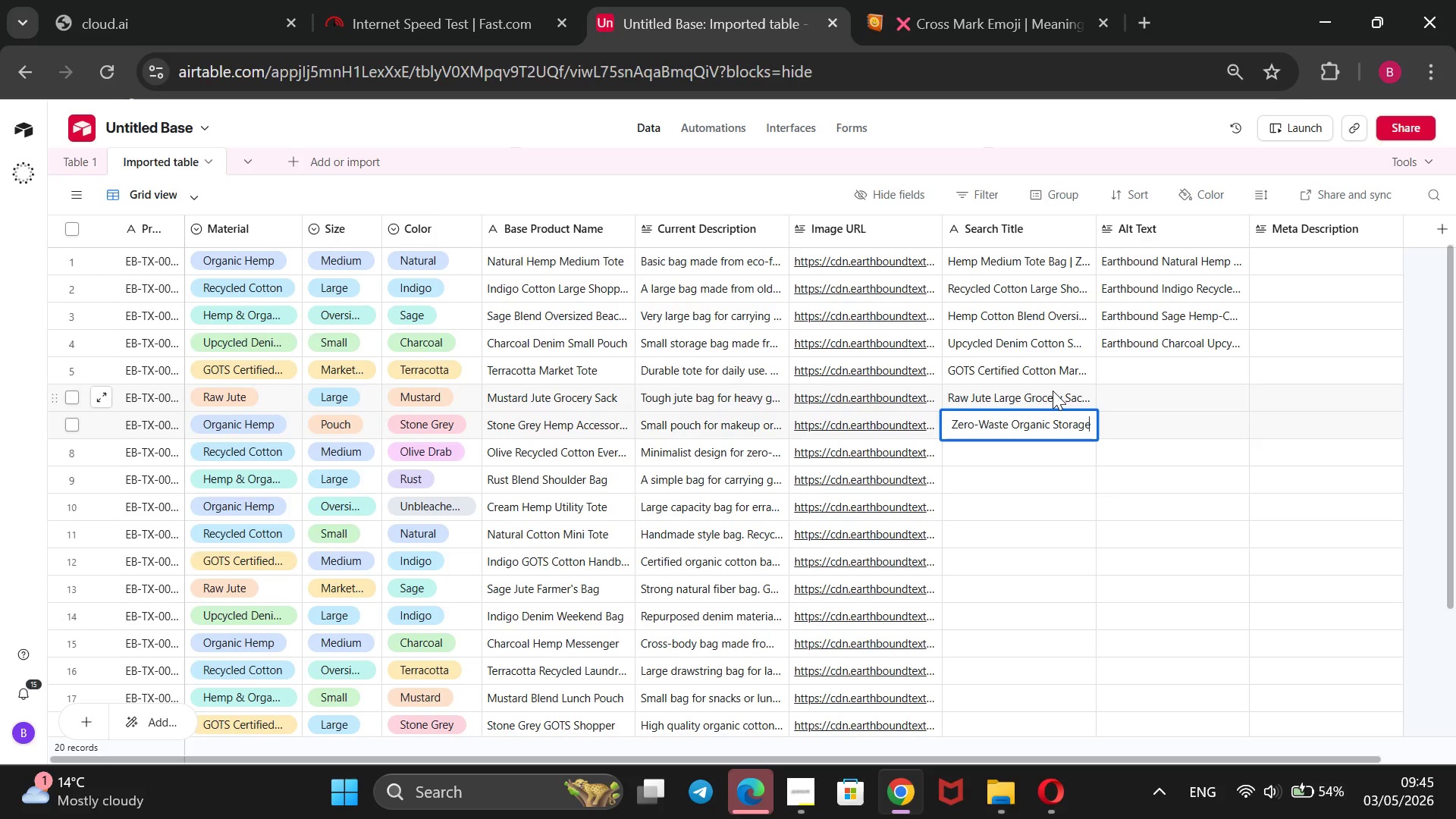 
key(Enter)
 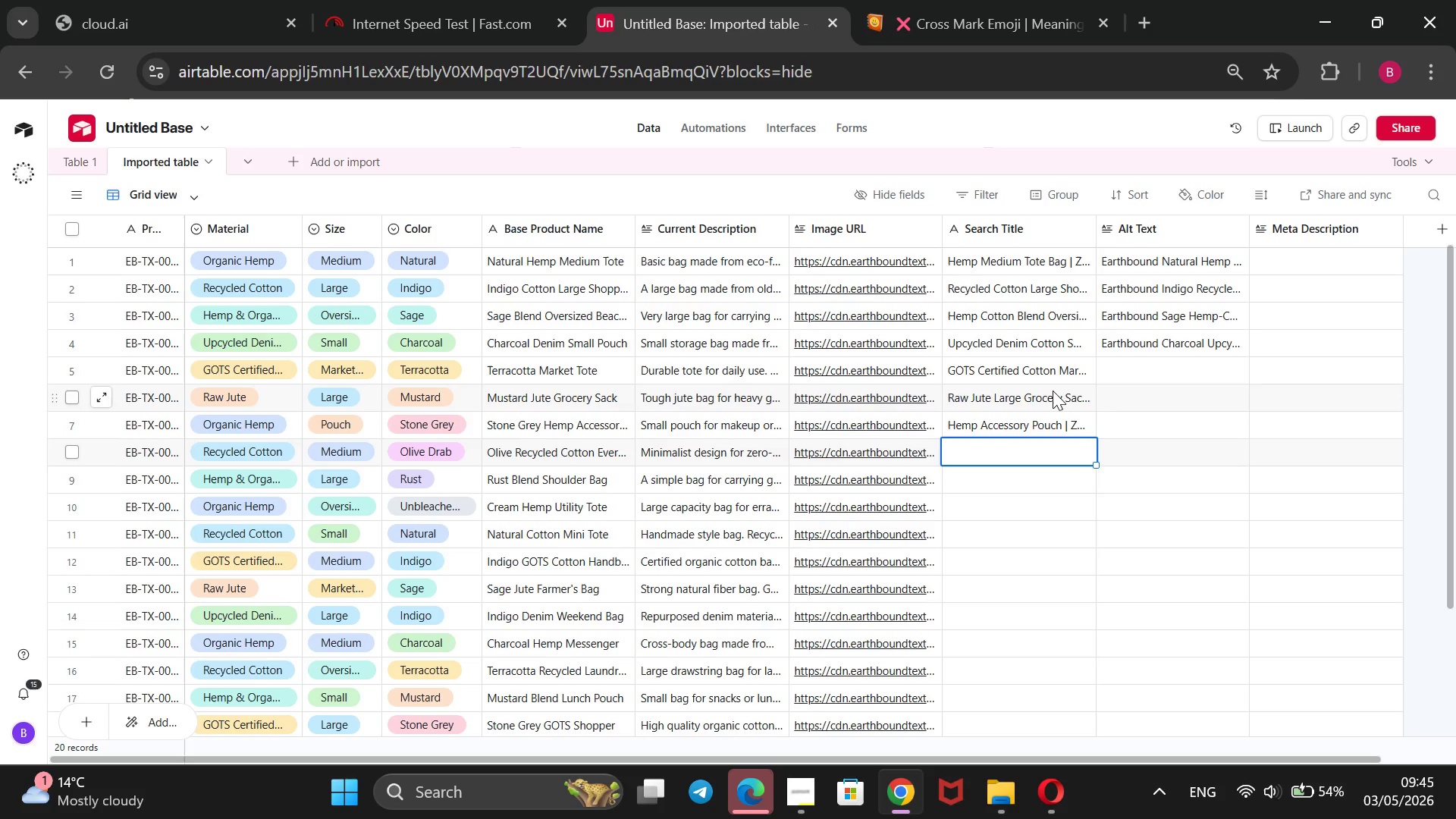 
type(Recycled Cotton Medium Tote)
 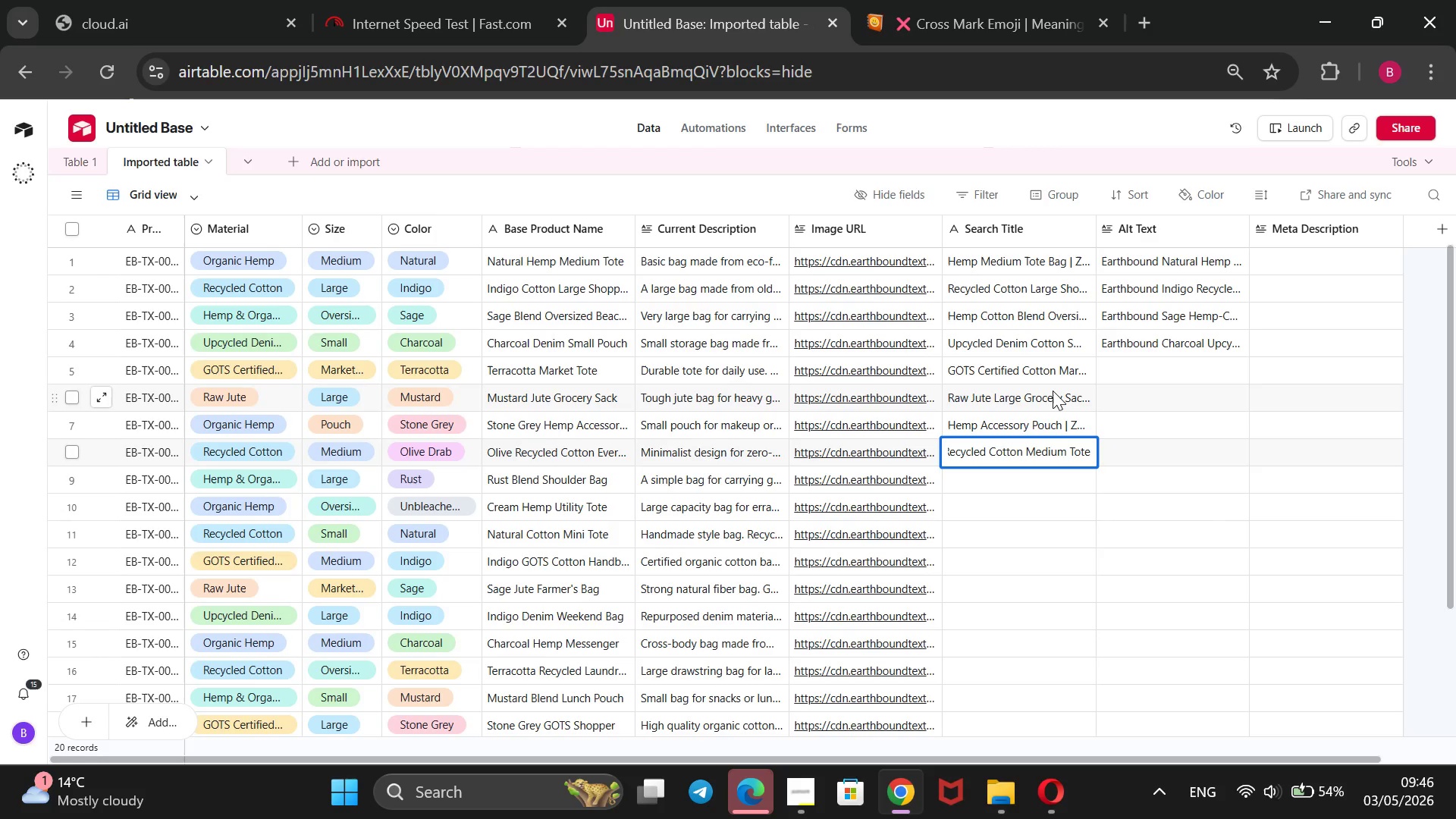 
type( | Zero-Waste Everyday Bag)
 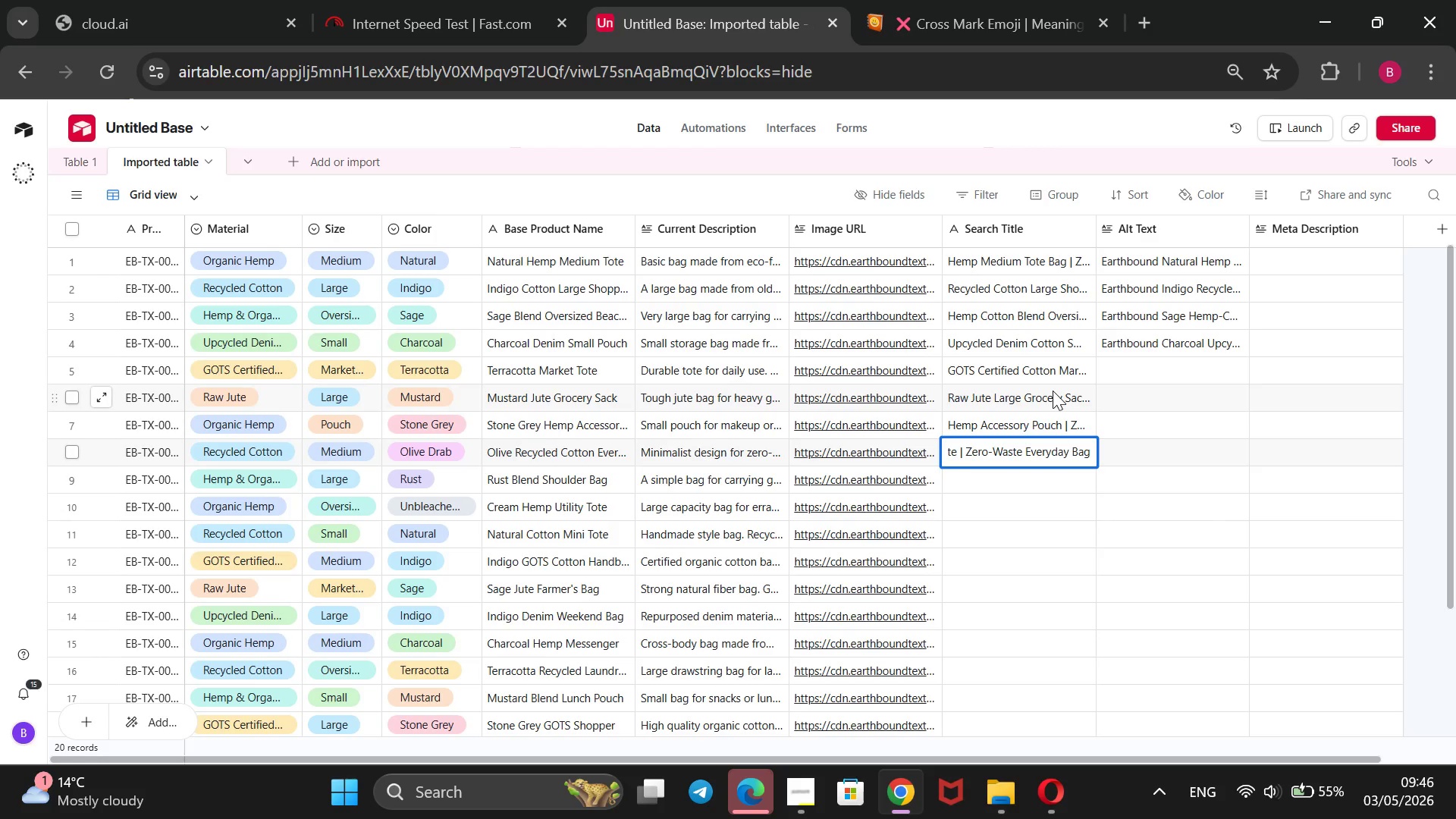 
key(Enter)
 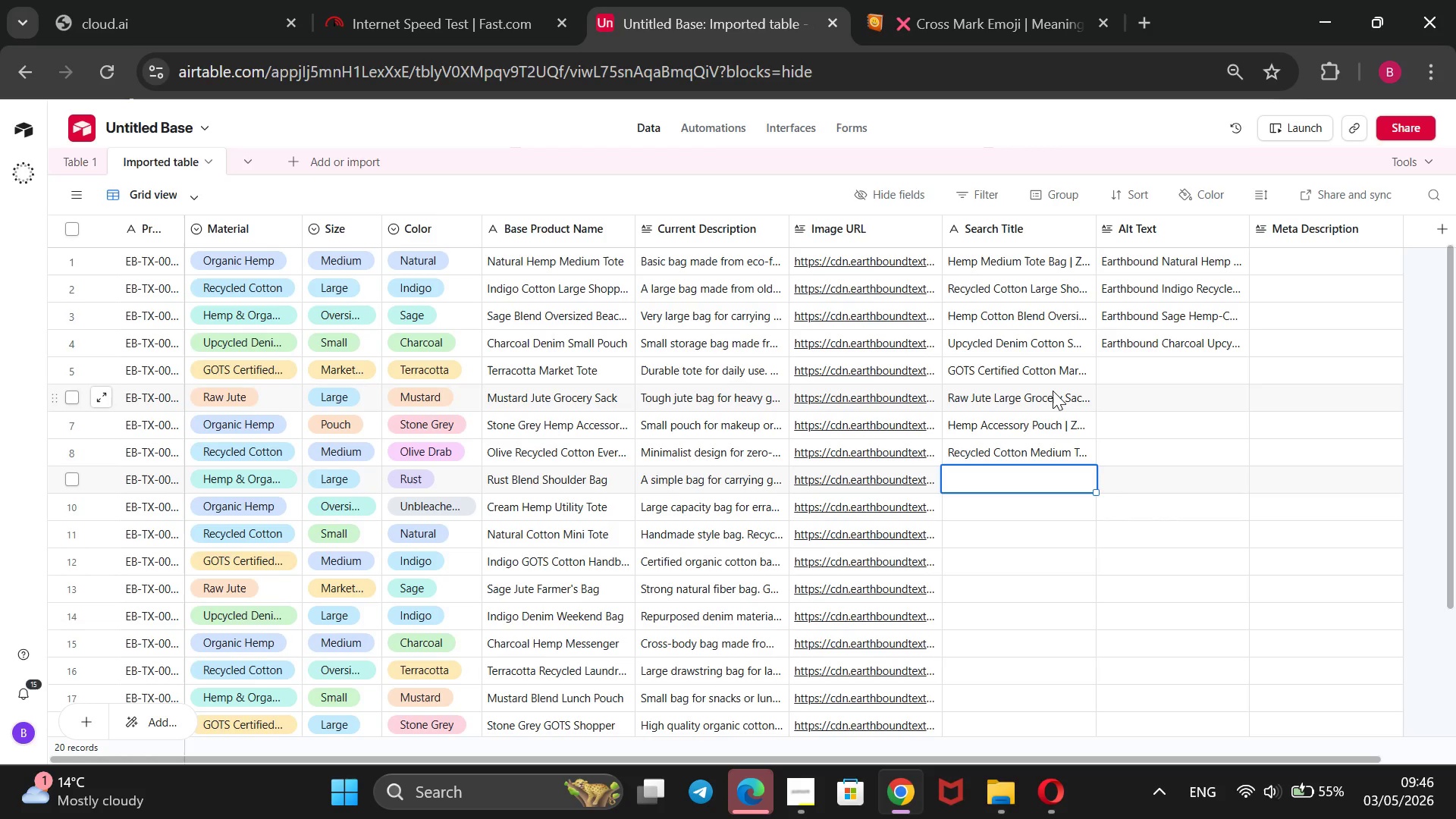 
type(Hemp Cotton Blend  Bag)
 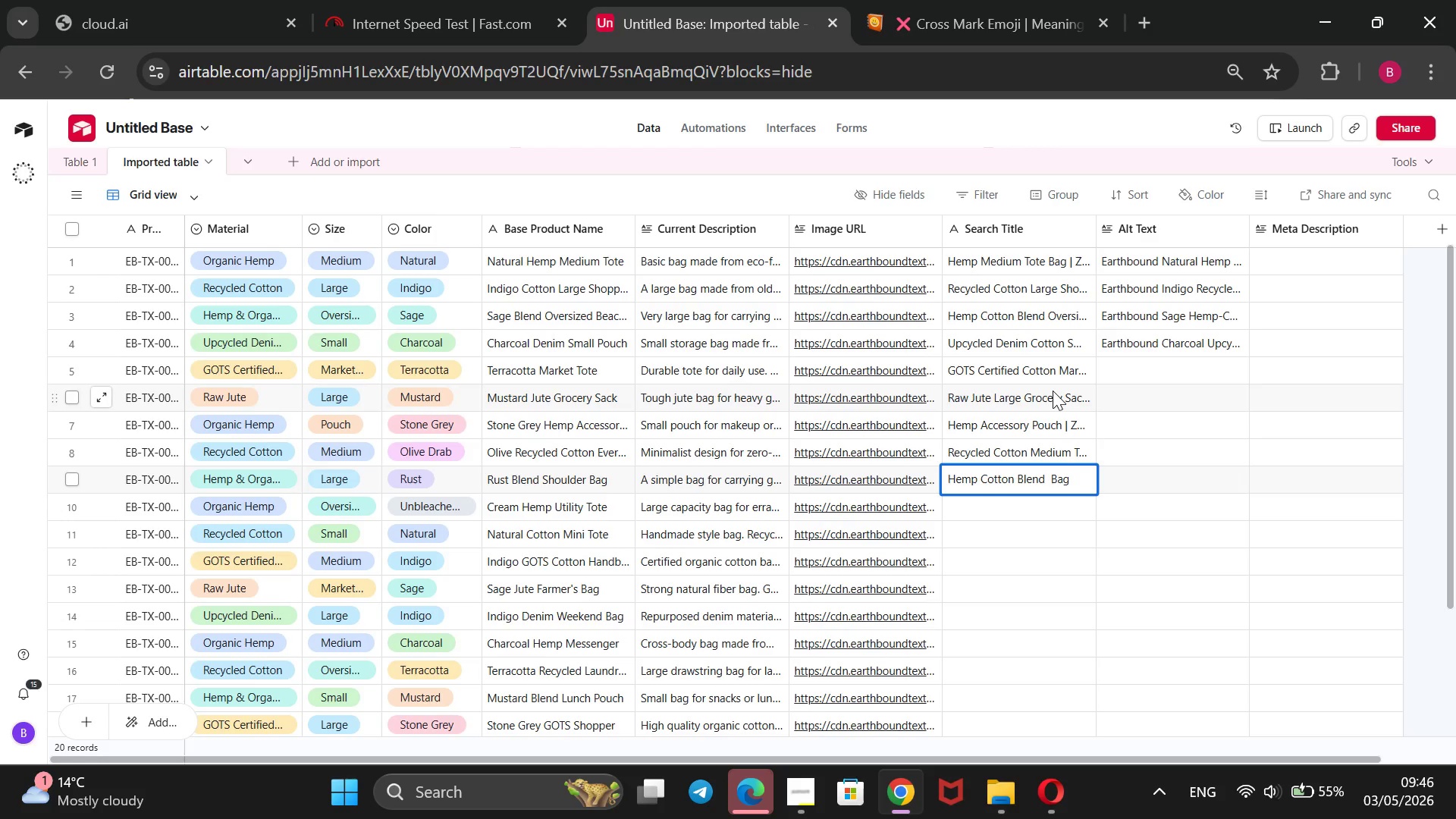 
key(ArrowLeft)
 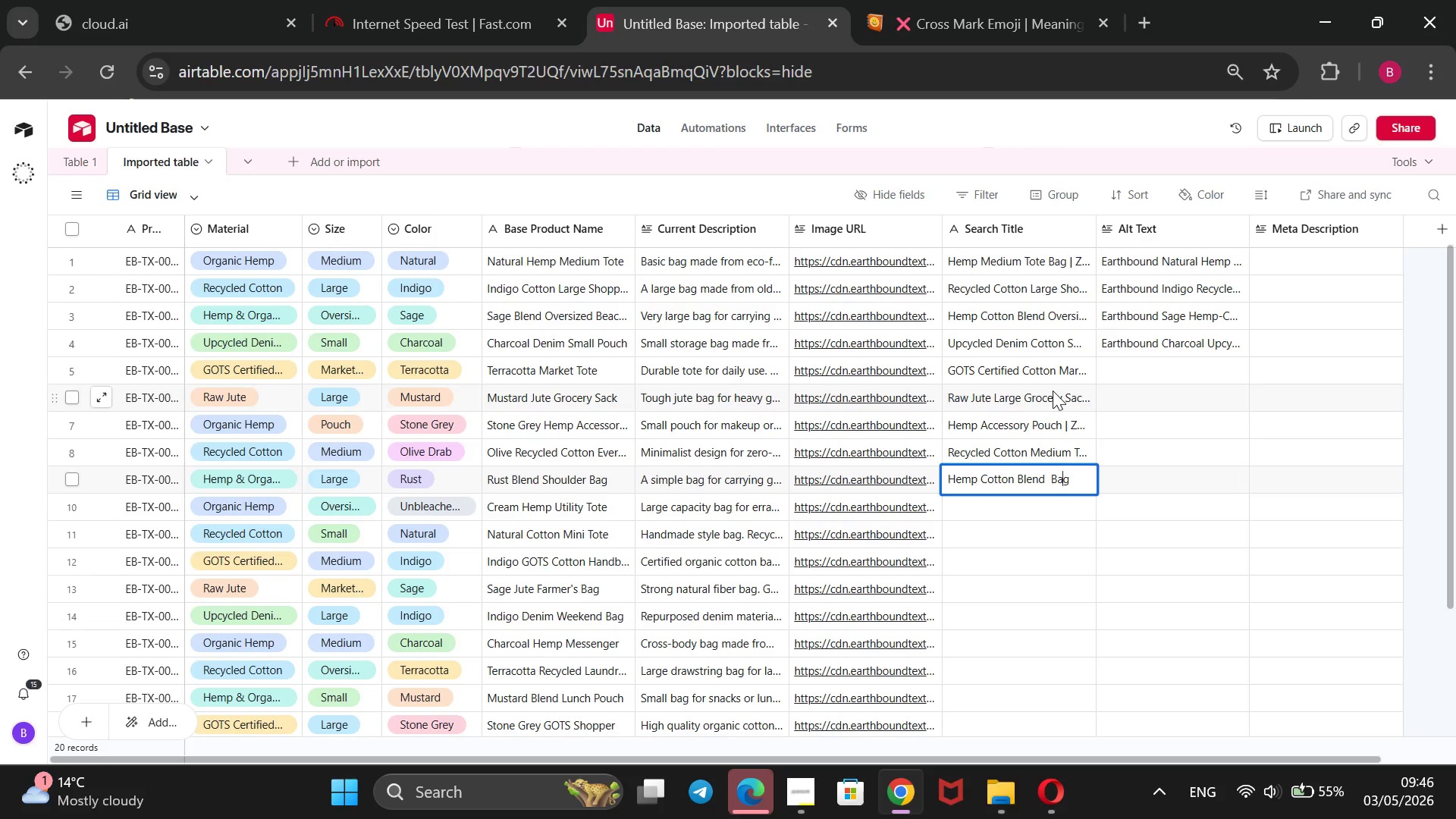 
key(ArrowLeft)
 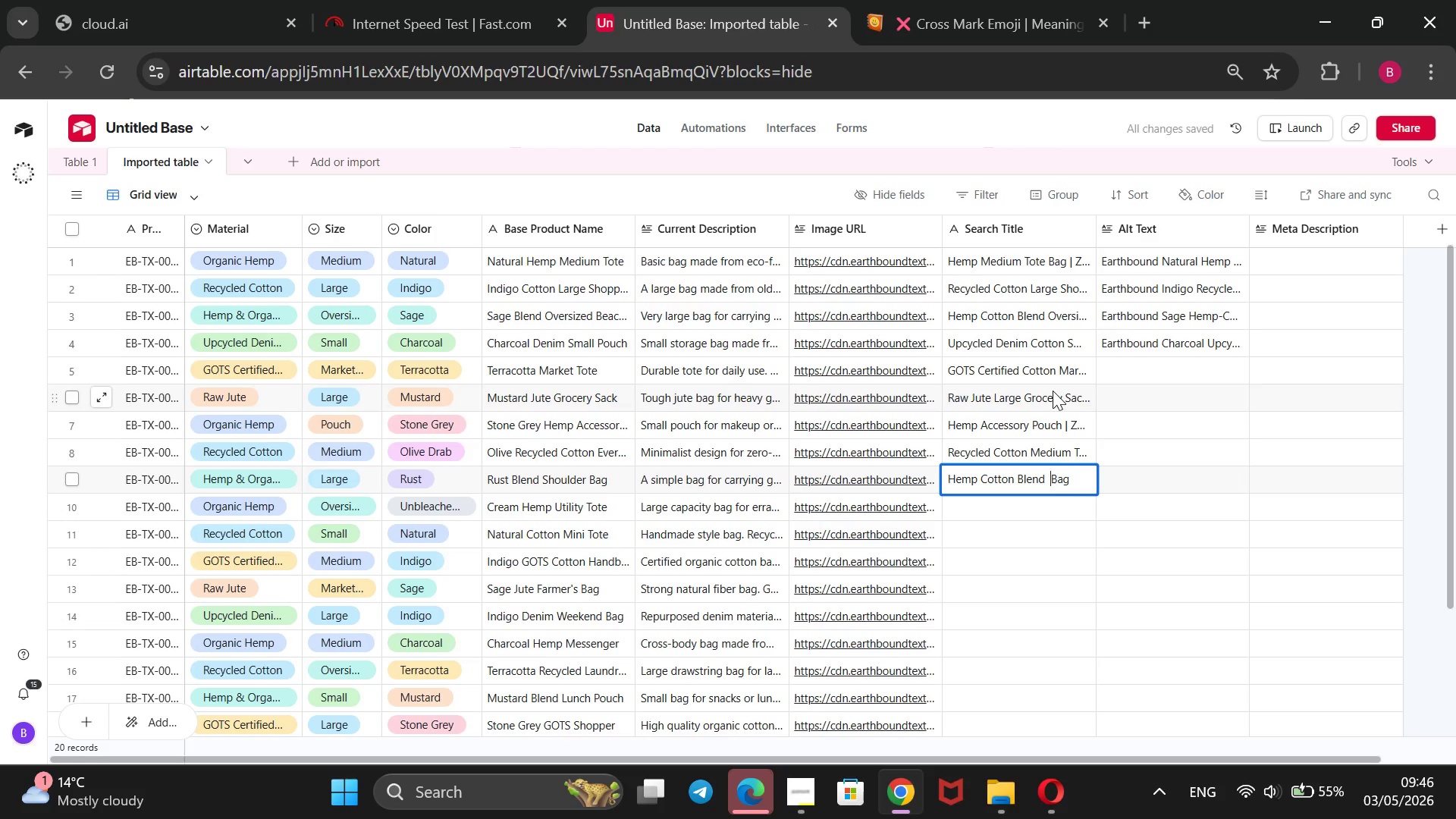 
key(ArrowLeft)
 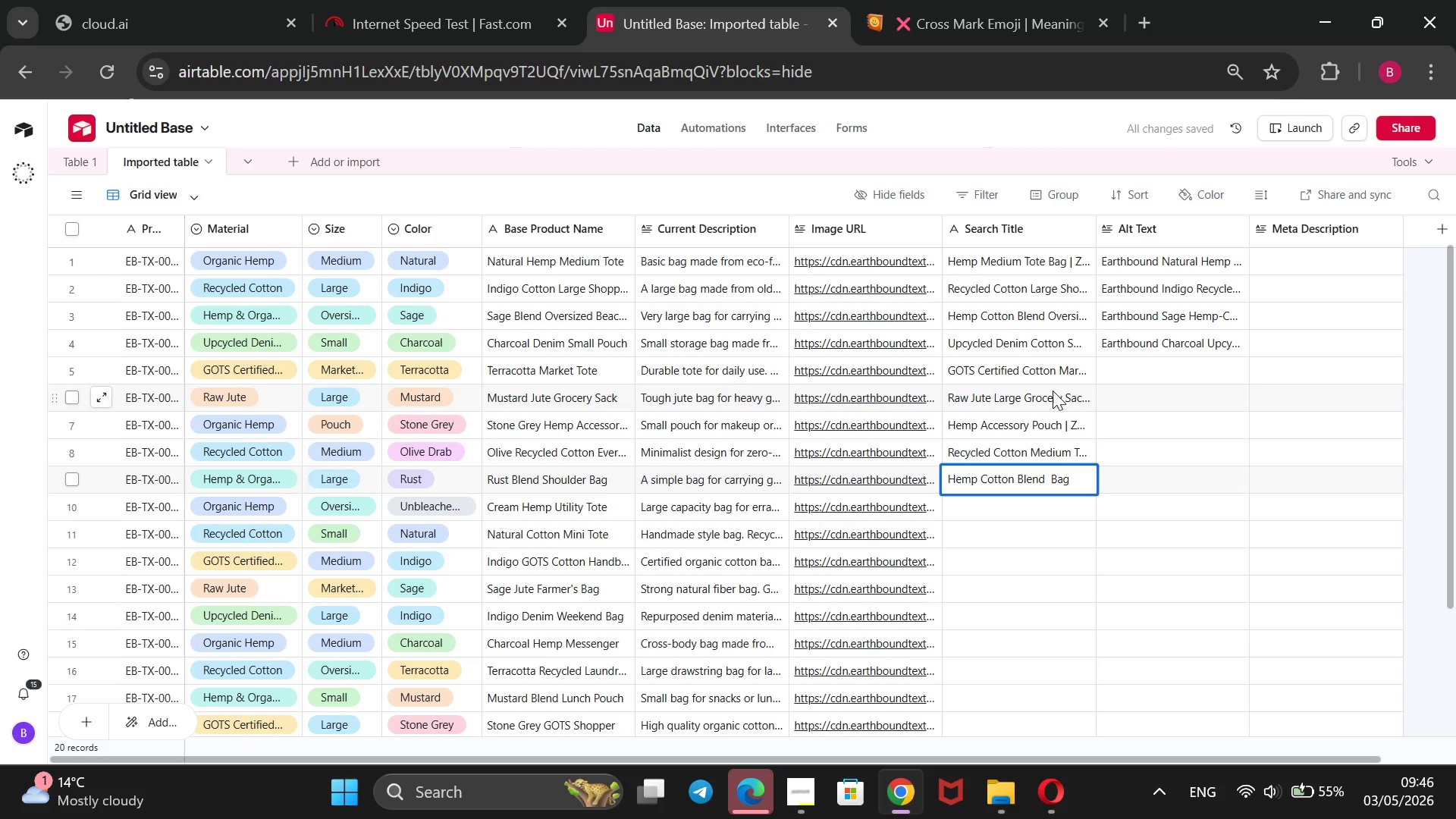 
key(Backspace)
 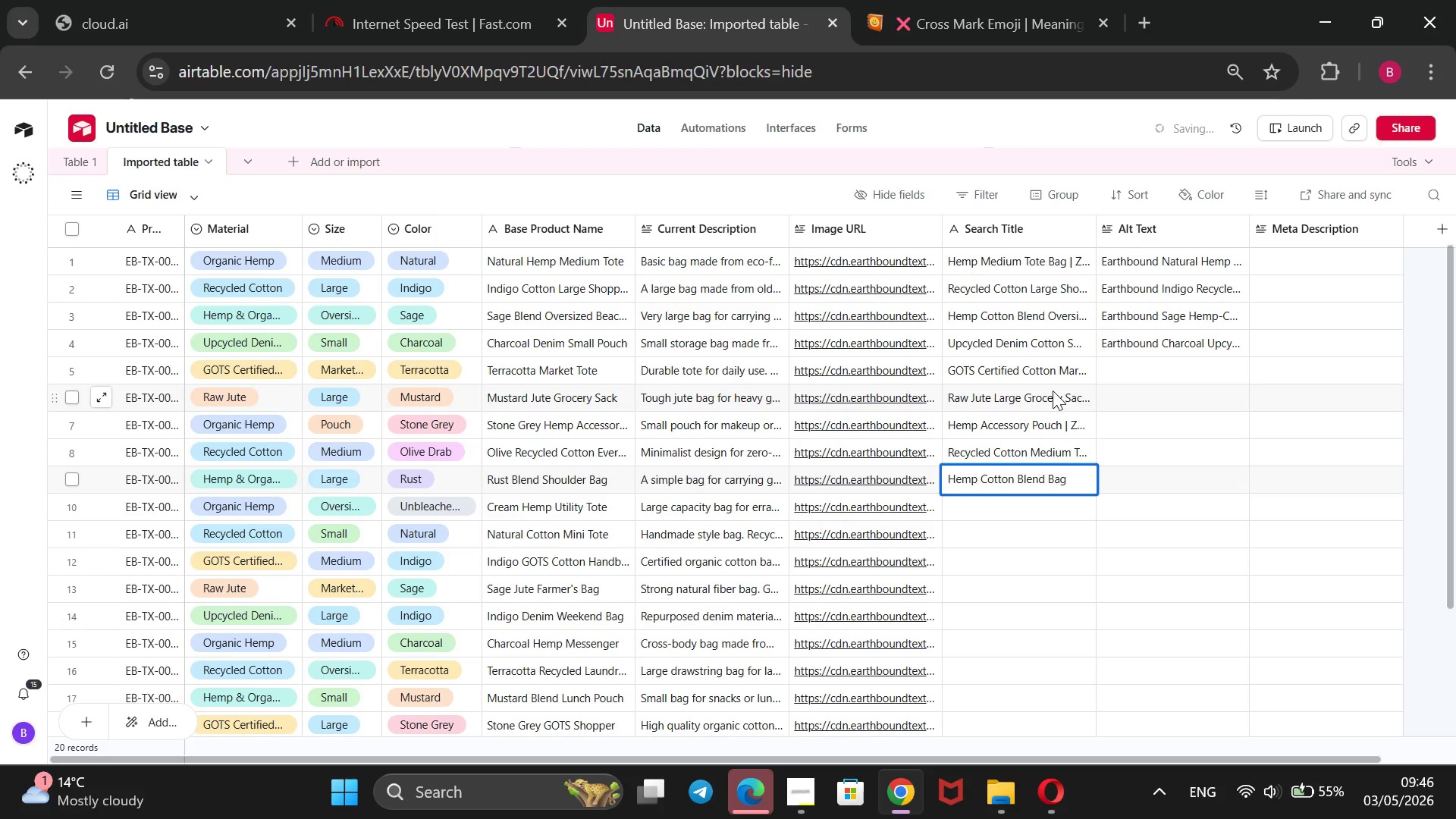 
key(ArrowRight)
 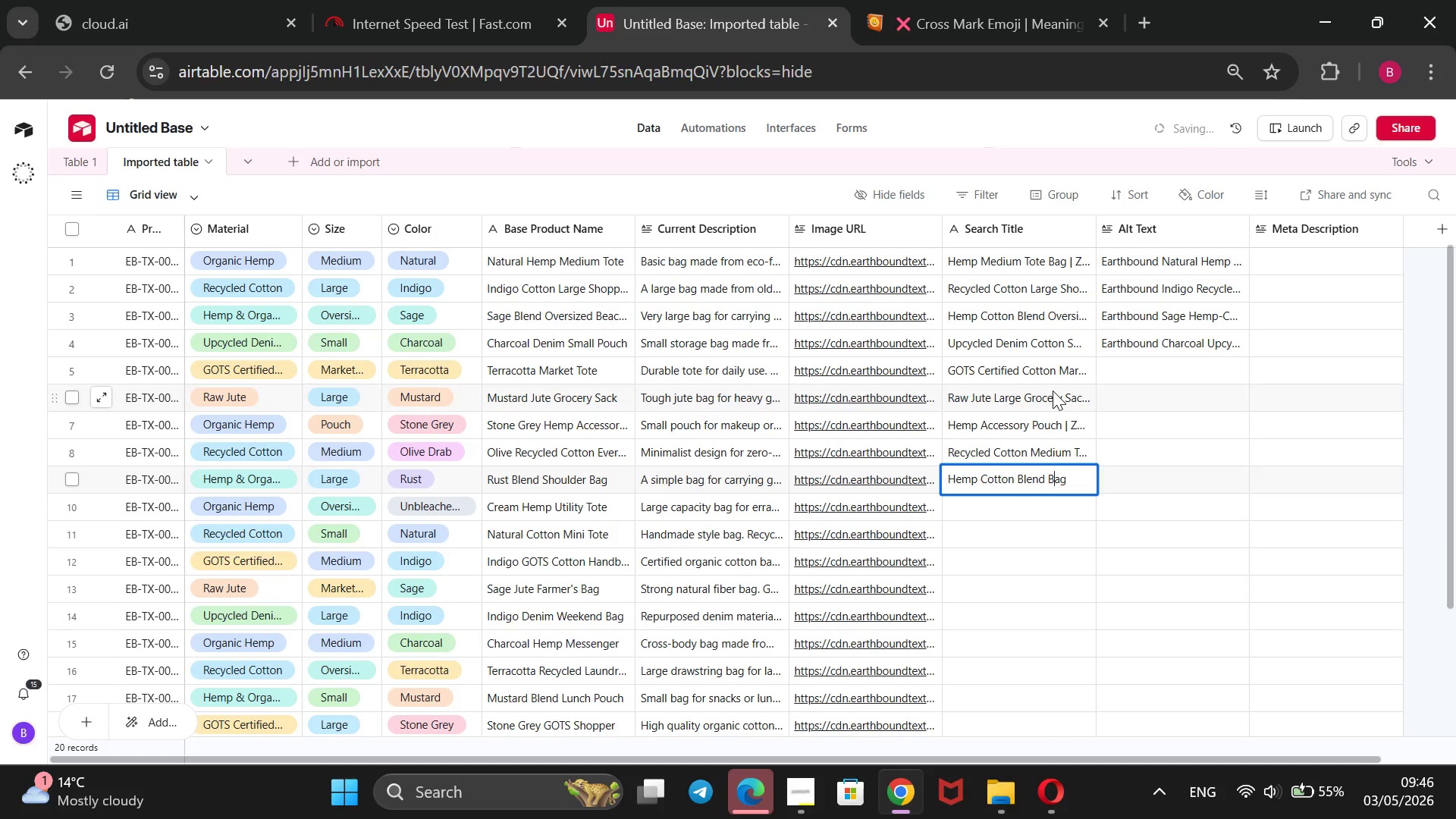 
key(ArrowRight)
 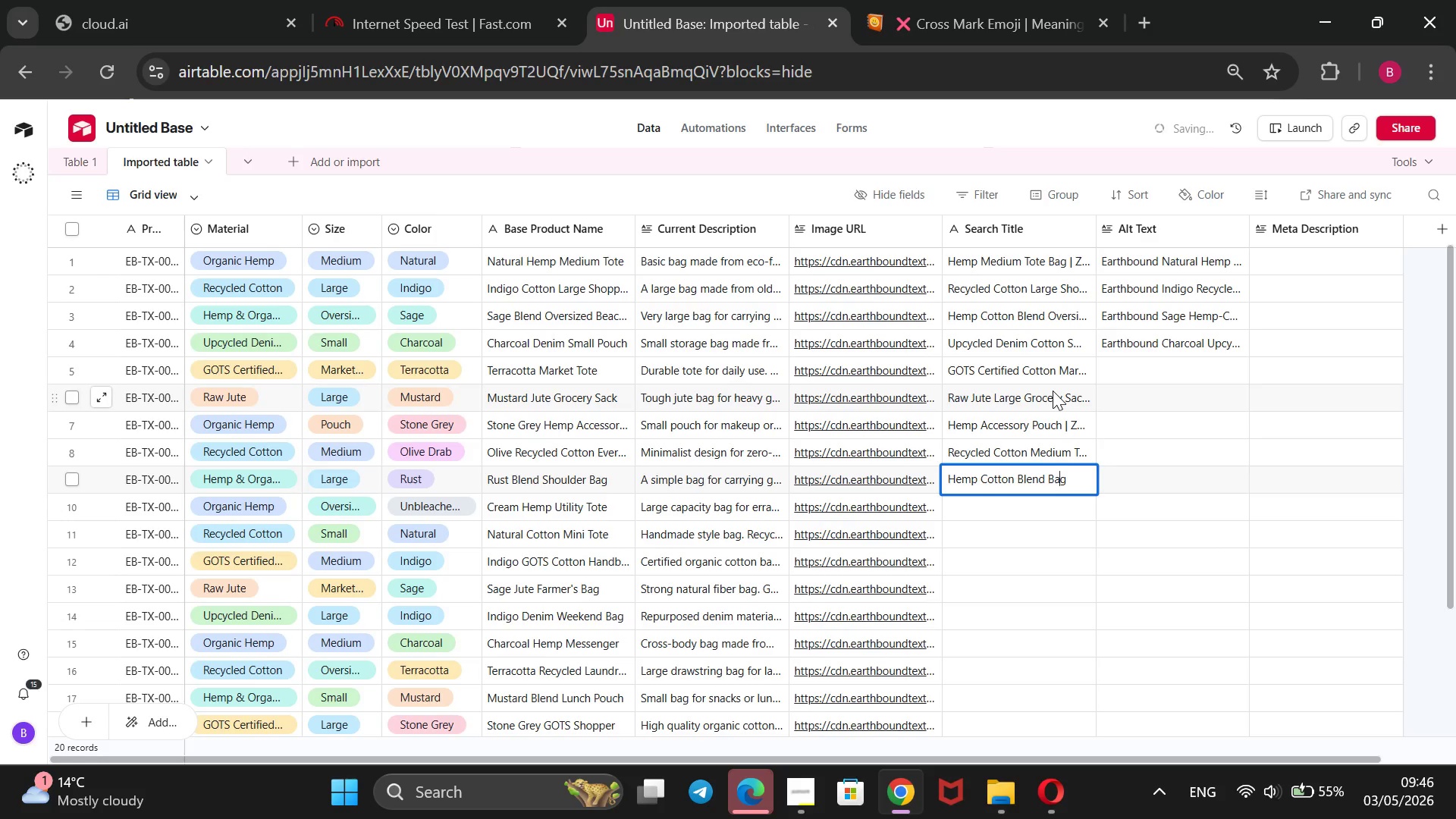 
key(ArrowRight)
 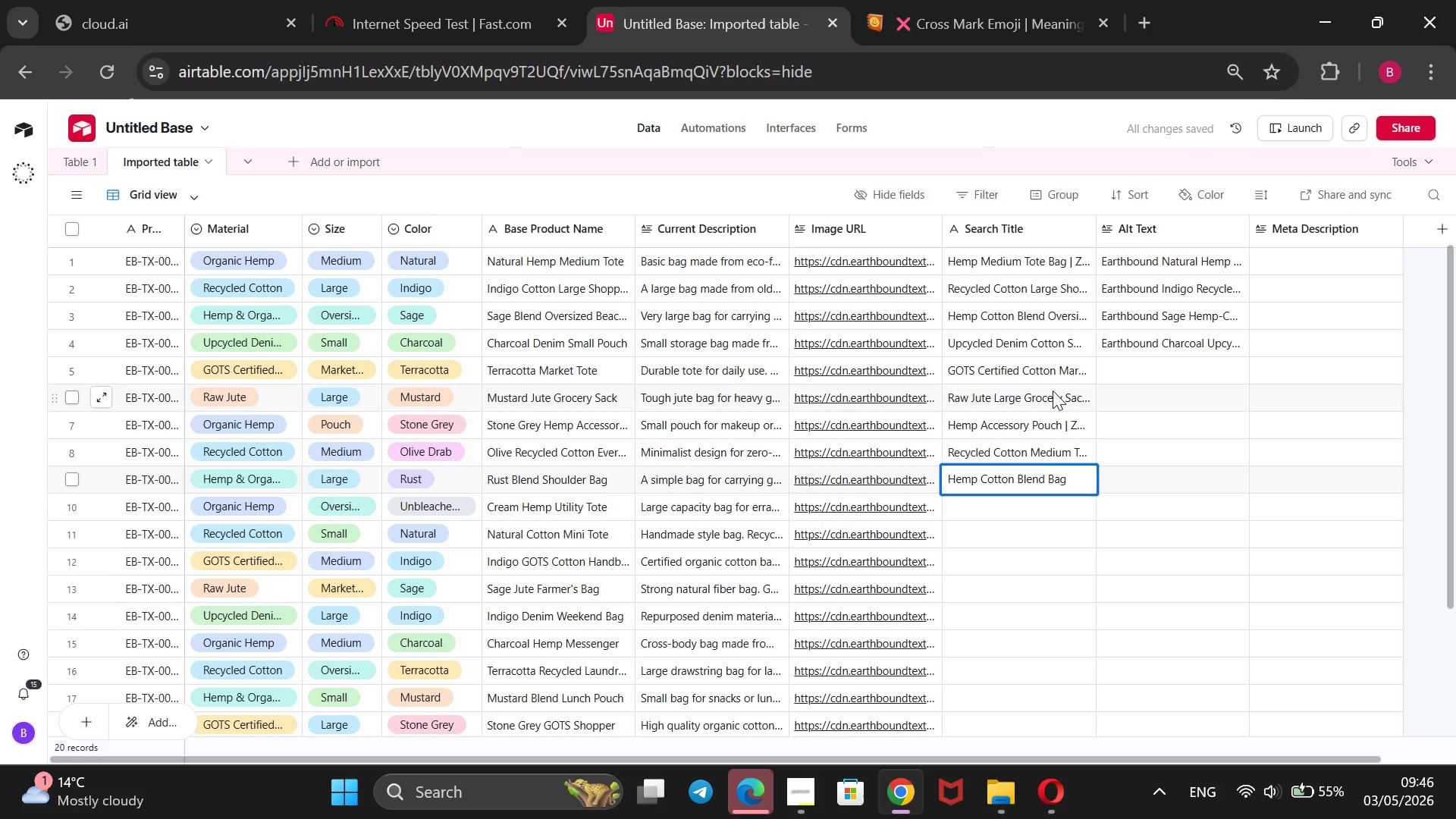 
type( | Biodegradable)
 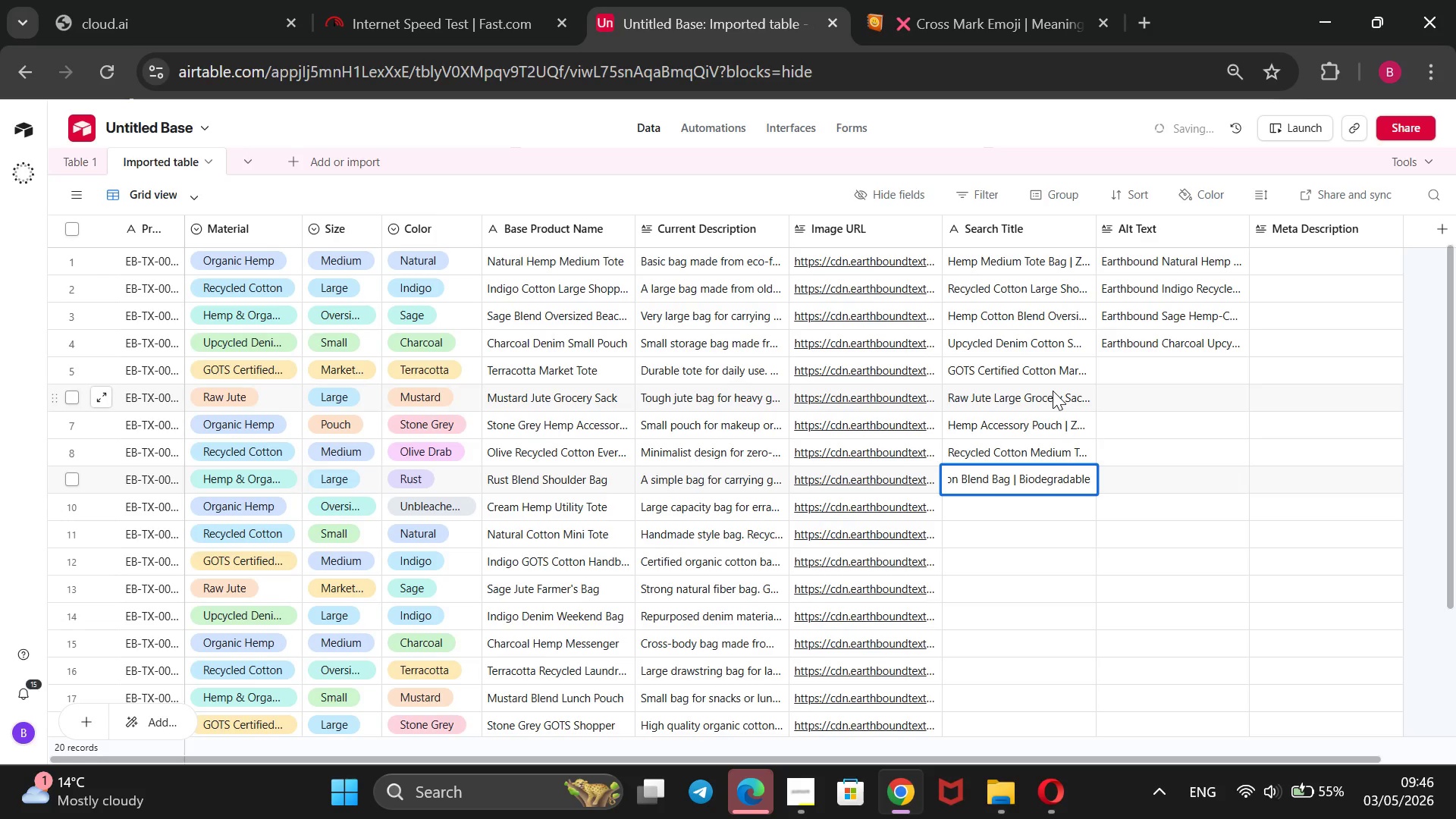 
wait(8.88)
 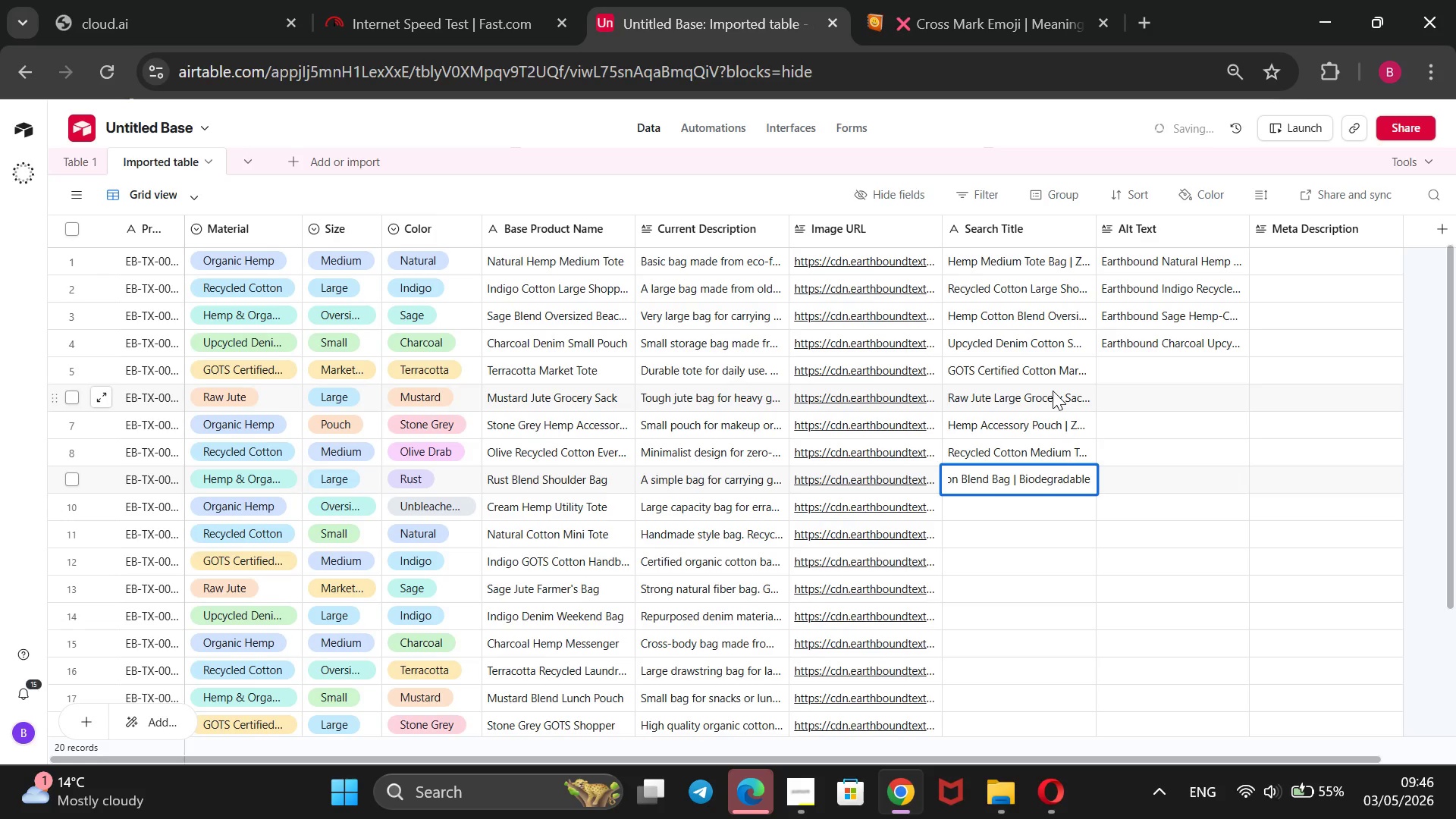 
scroll: coordinate [1050, 391], scroll_direction: up, amount: 1.0
 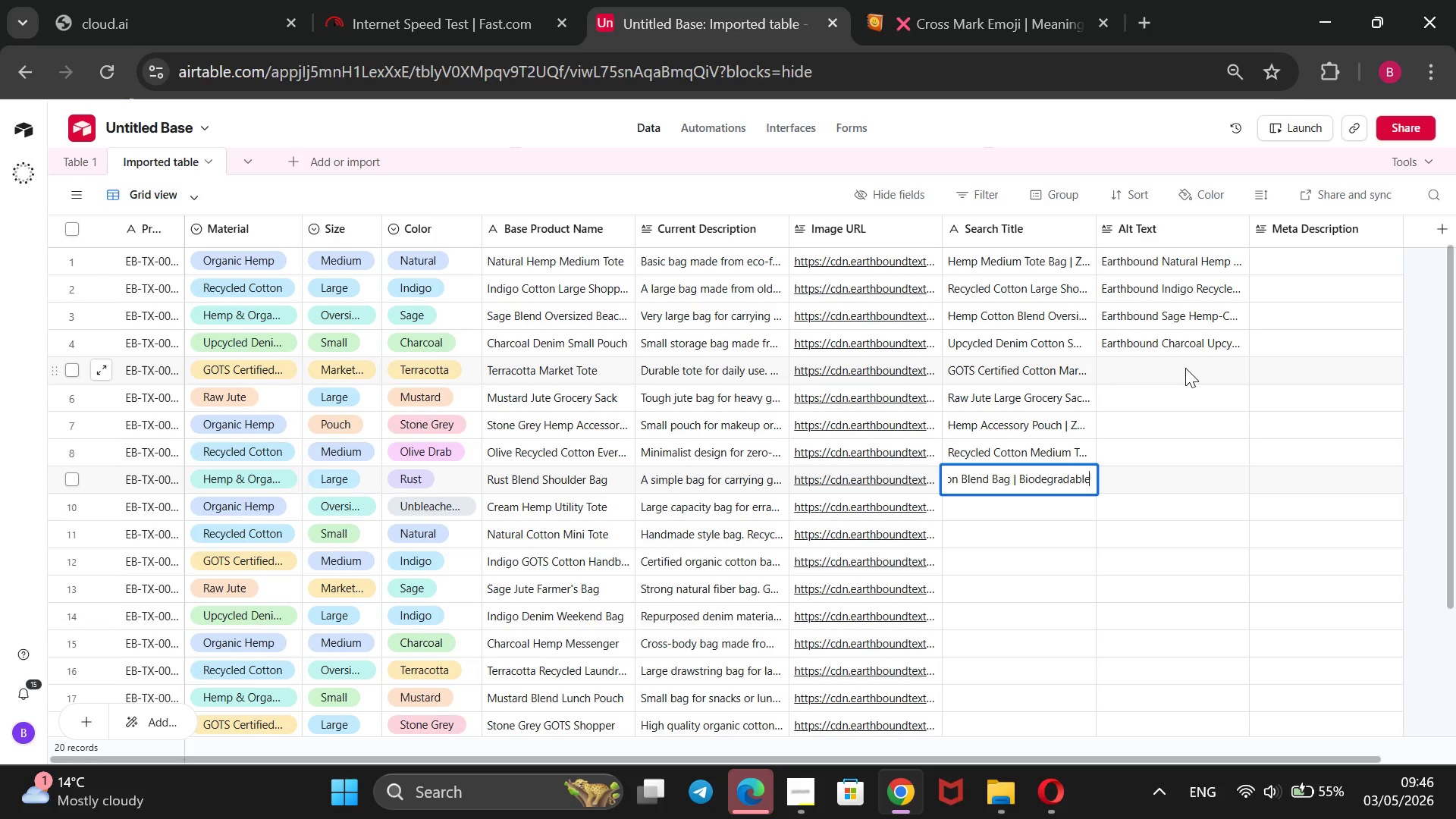 
left_click([1185, 367])
 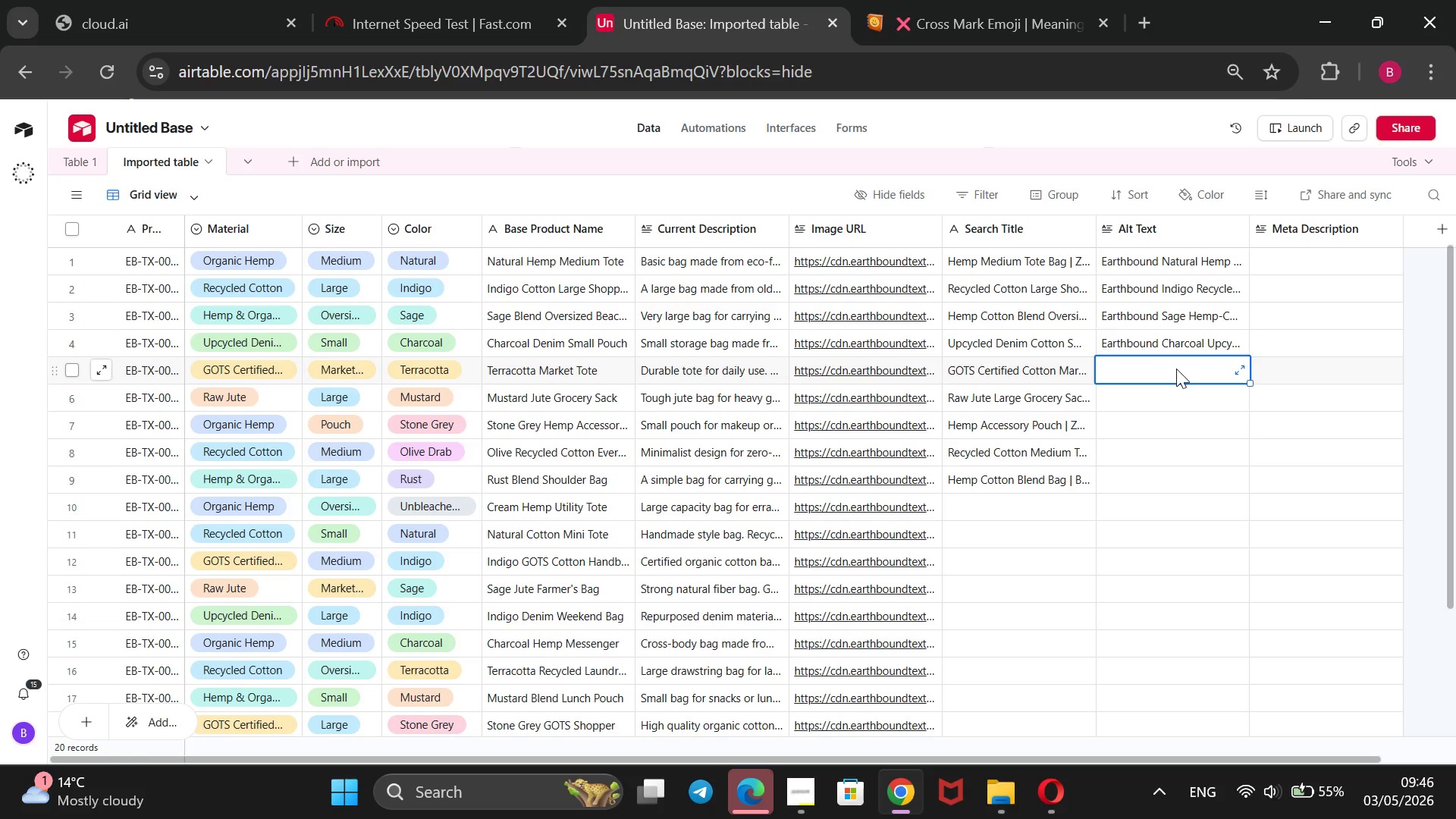 
wait(6.44)
 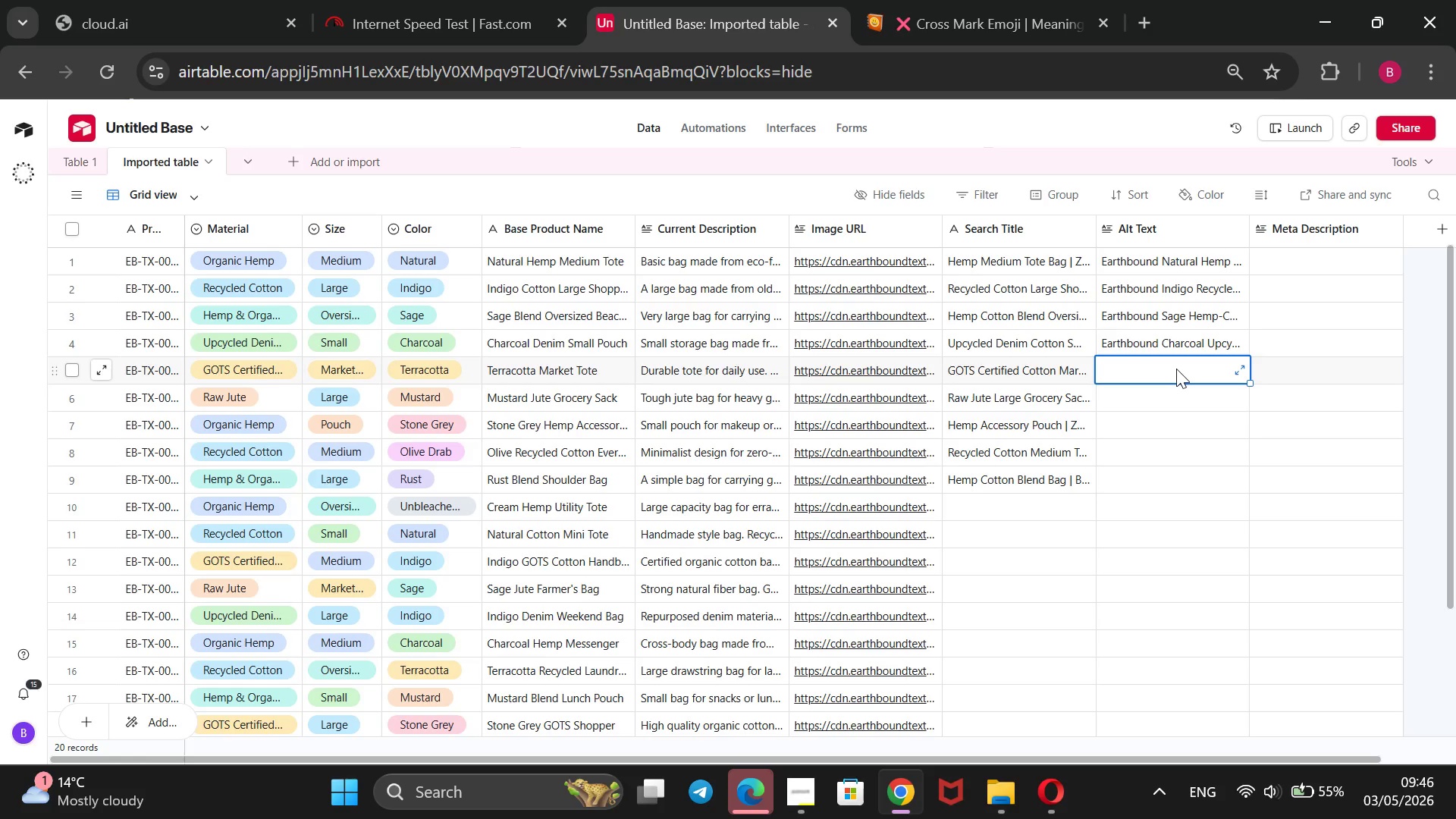 
type(Earthbound Terracotta Go)
key(Backspace)
type(OTS Cotton Market Tote in warm clay red with long handles and flat bottom)
 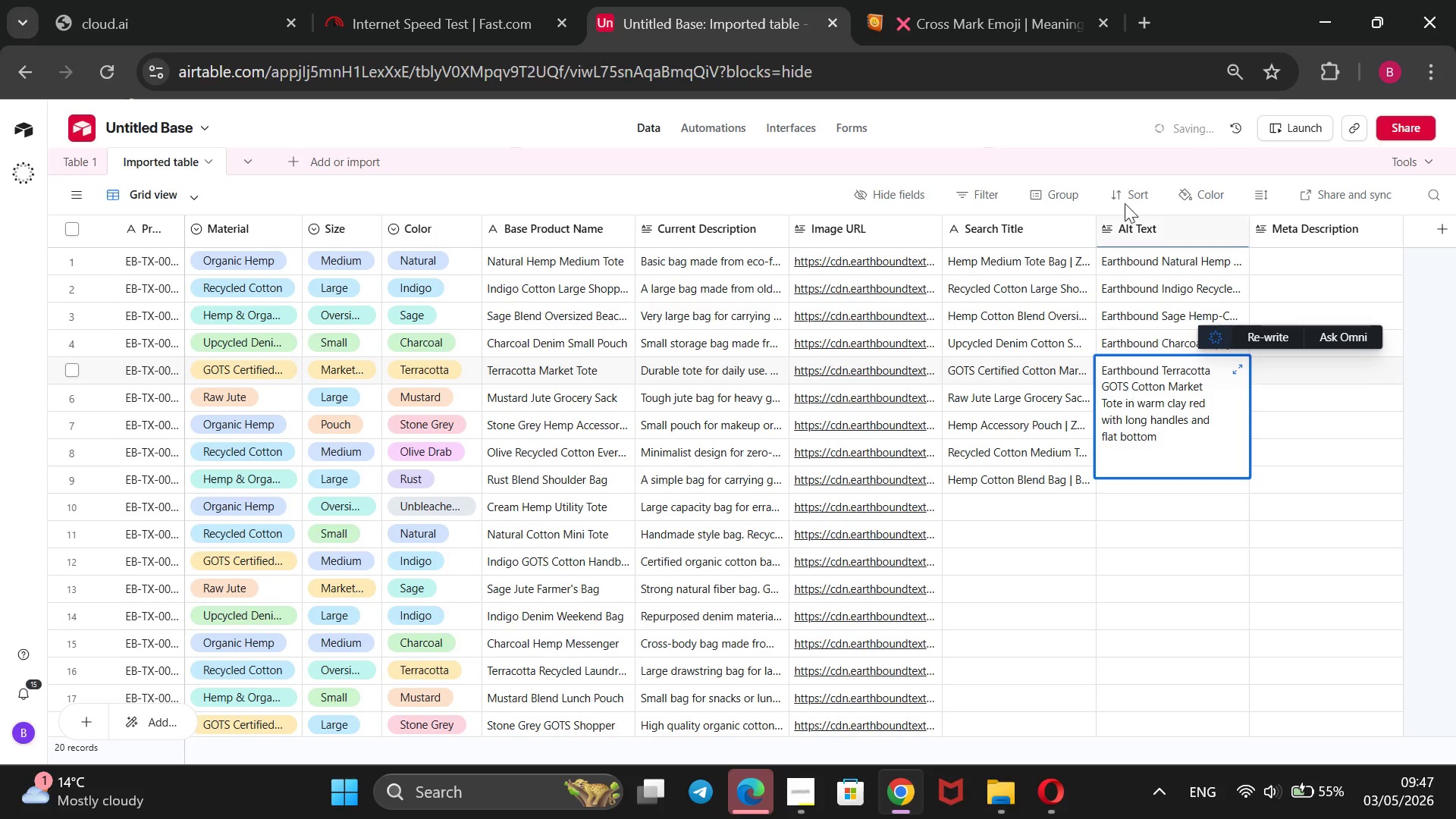 
left_click([1102, 127])
 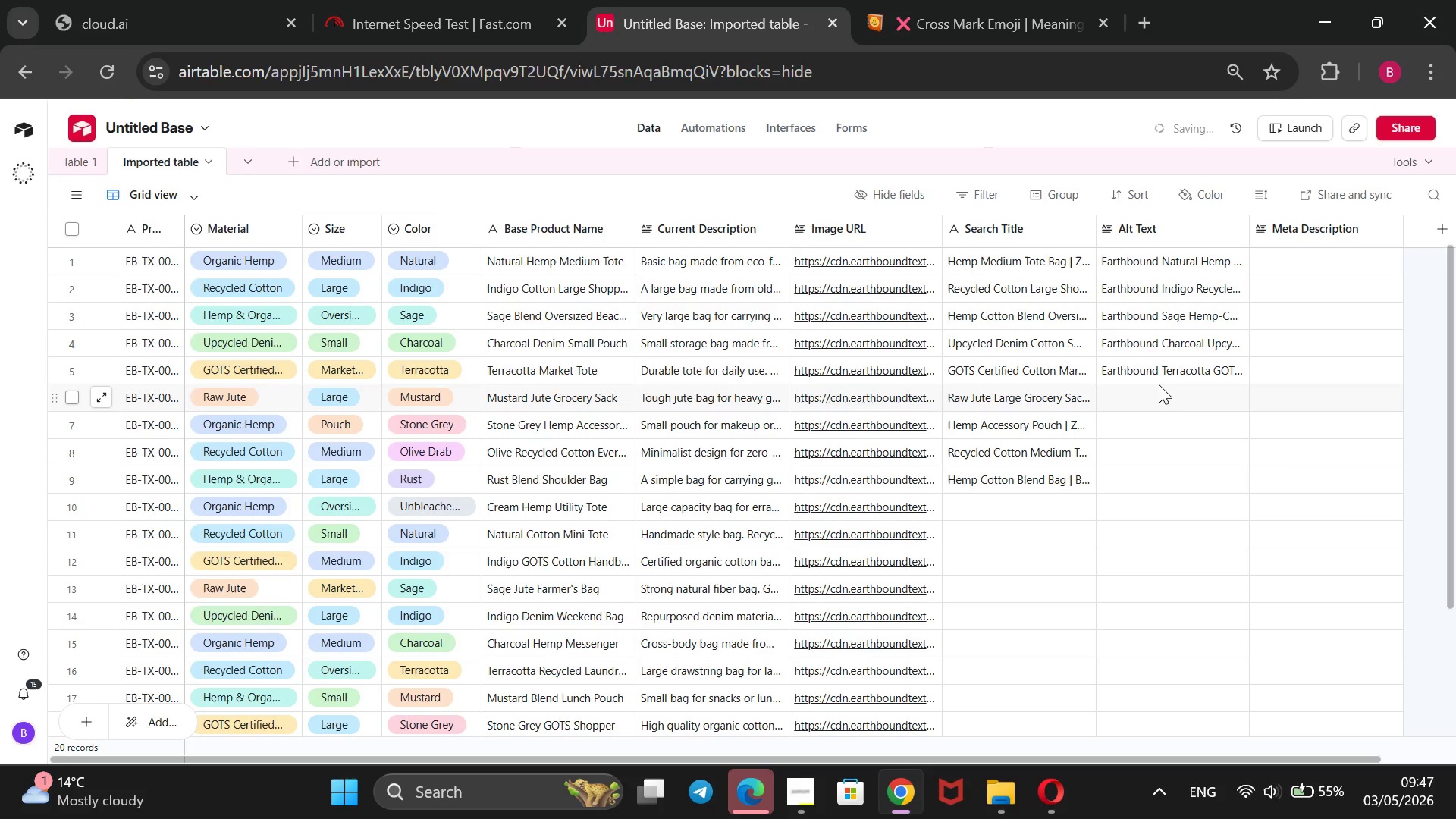 
left_click([1153, 393])
 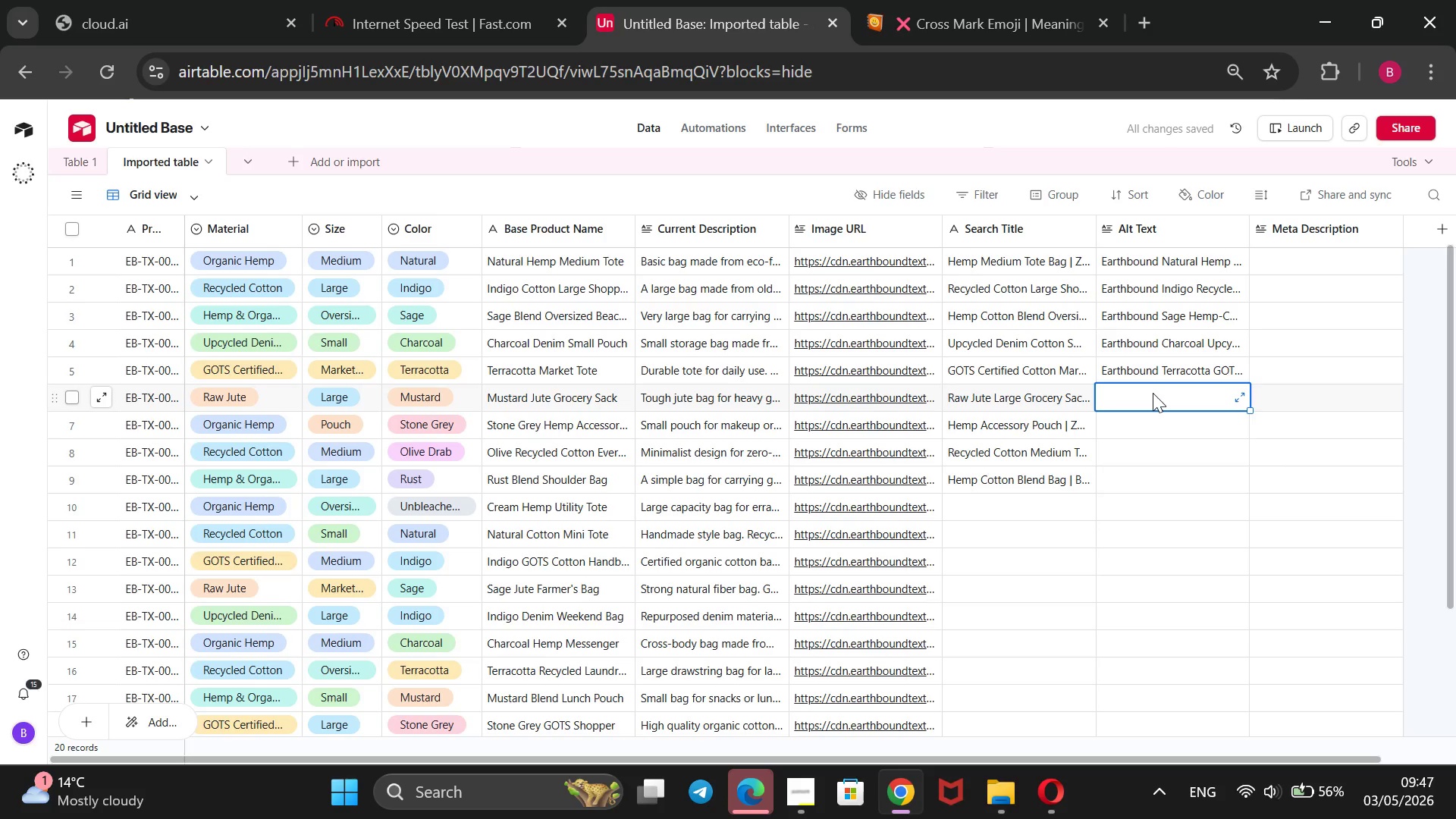 
type(Eat)
key(Backspace)
type(rthbon)
key(Backspace)
type(und Mustard Raw Jute Large Grocery Sack)
 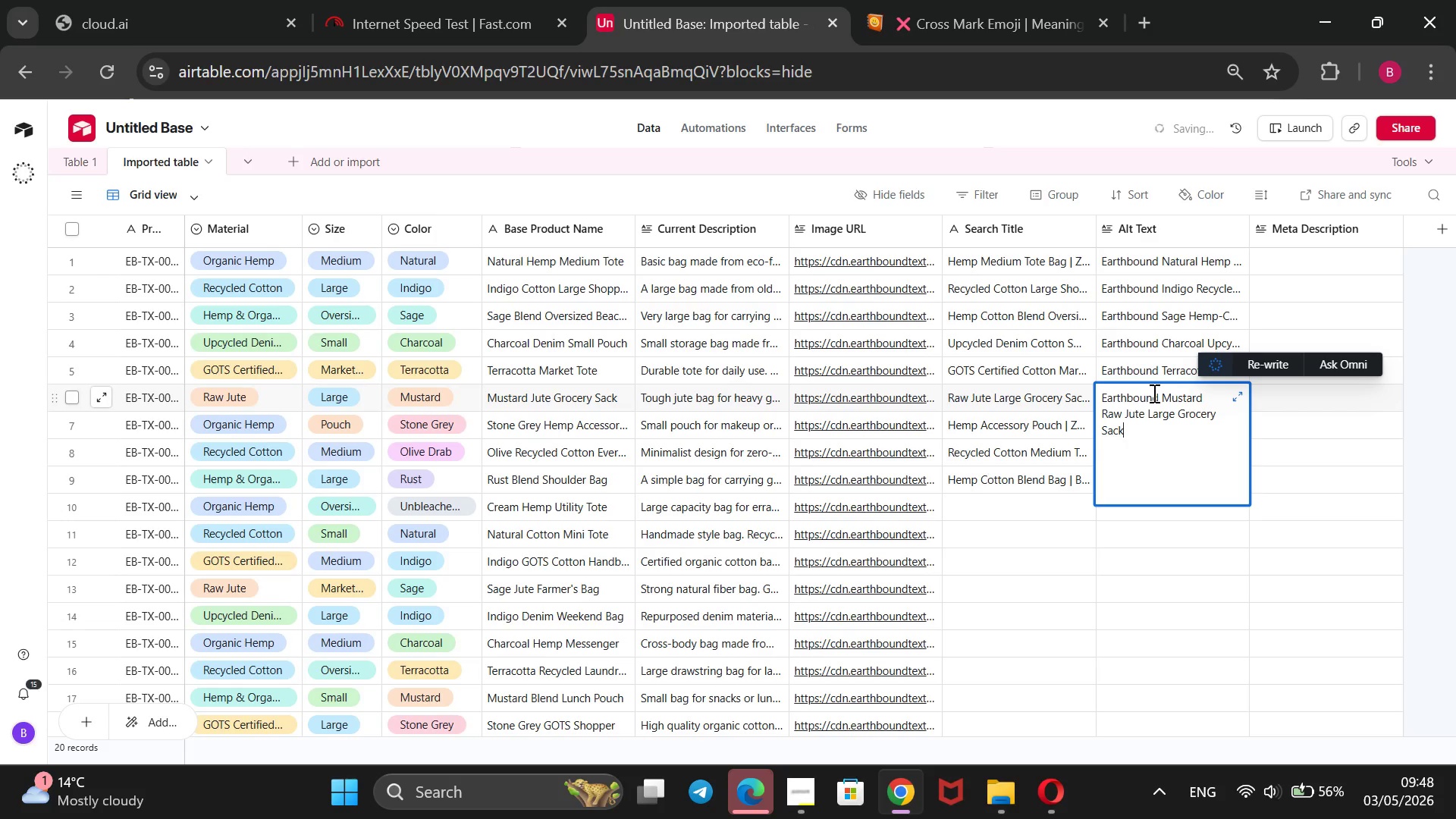 
type( in golden yelloe)
key(Backspace)
type(w with ip)
key(Backspace)
key(Backspace)
type(open top and reinforeces)
key(Backspace)
type(a)
key(Backspace)
type(d)
 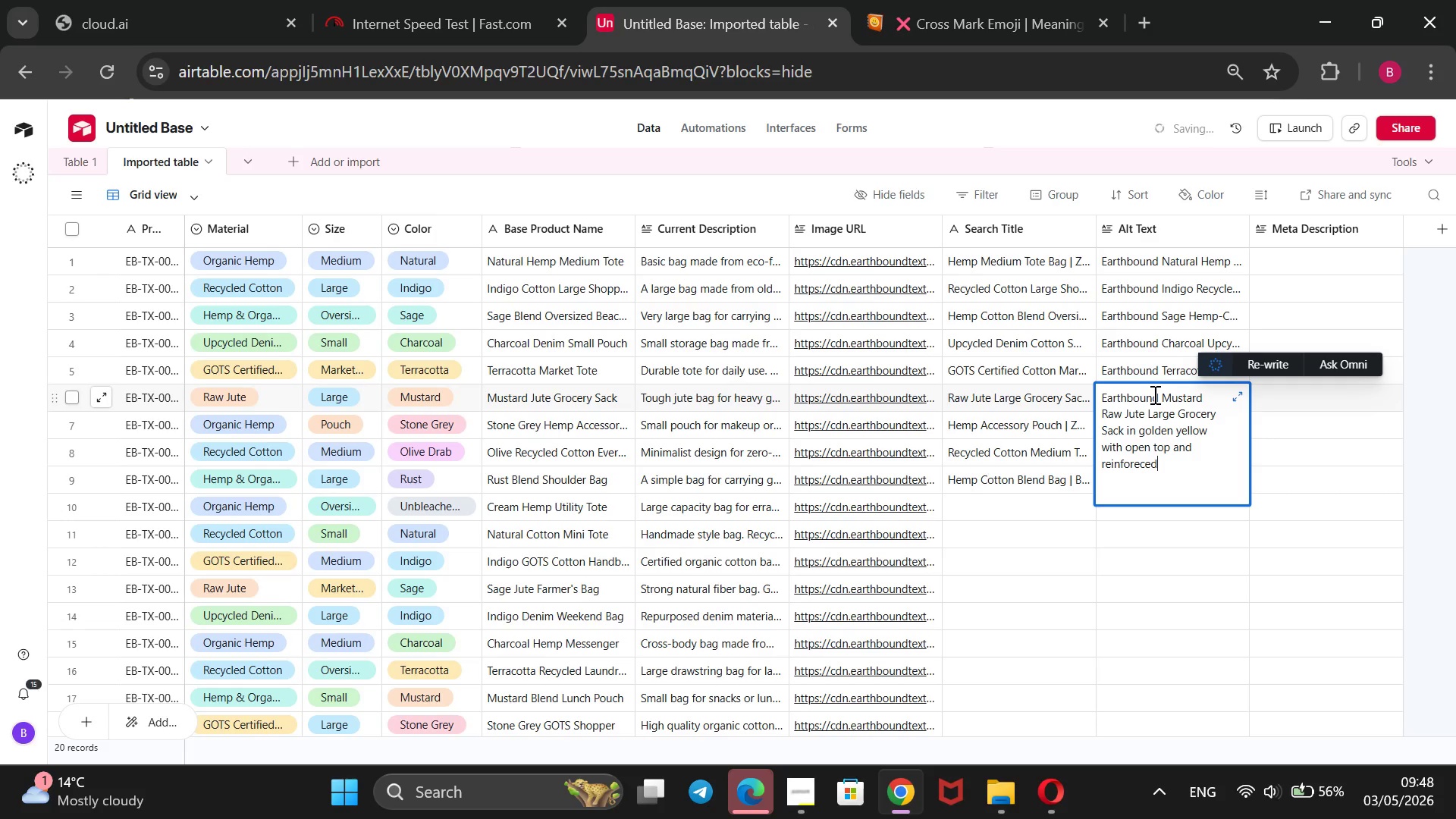 
key(ArrowLeft)
 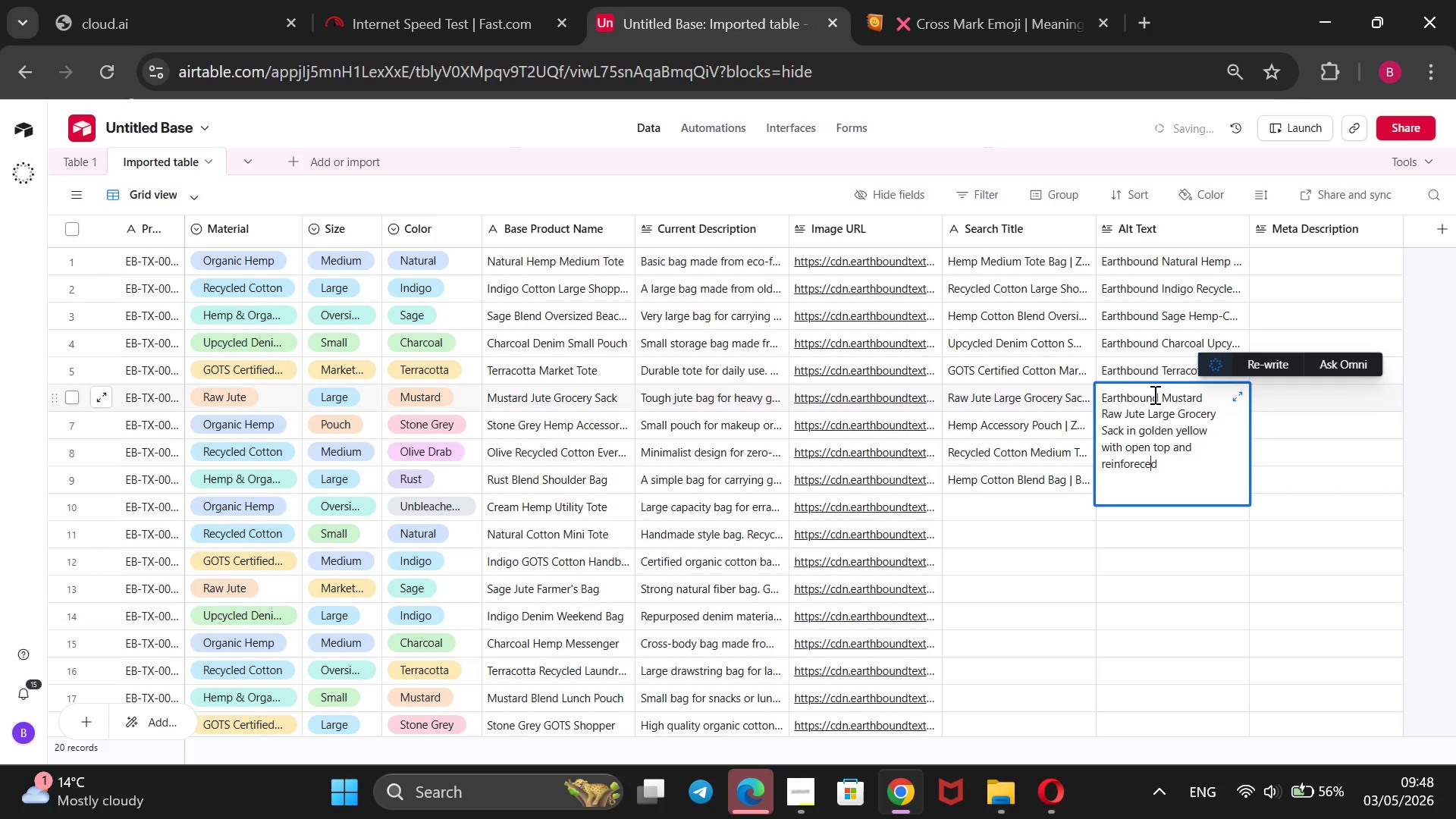 
key(ArrowLeft)
 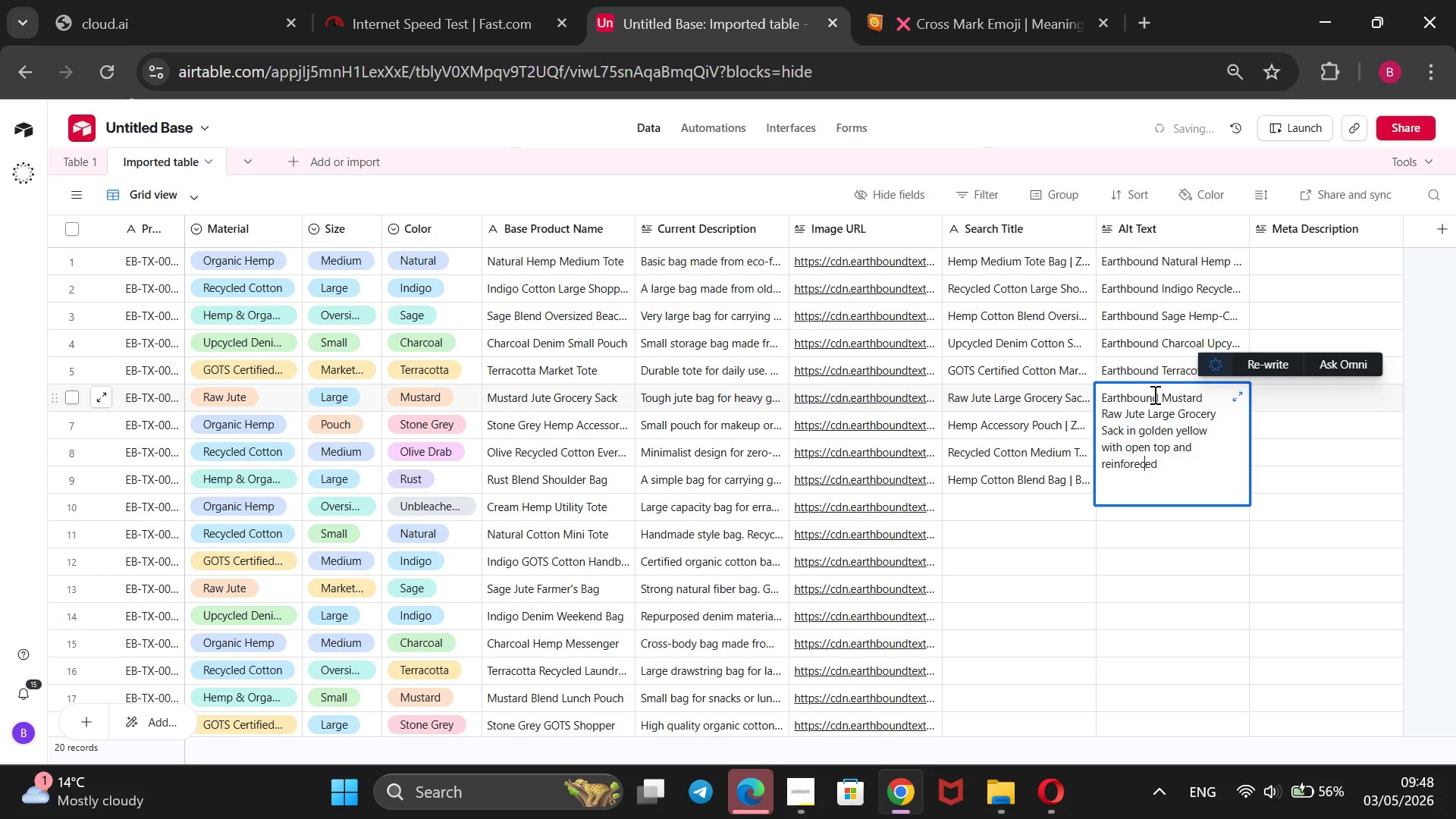 
key(ArrowLeft)
 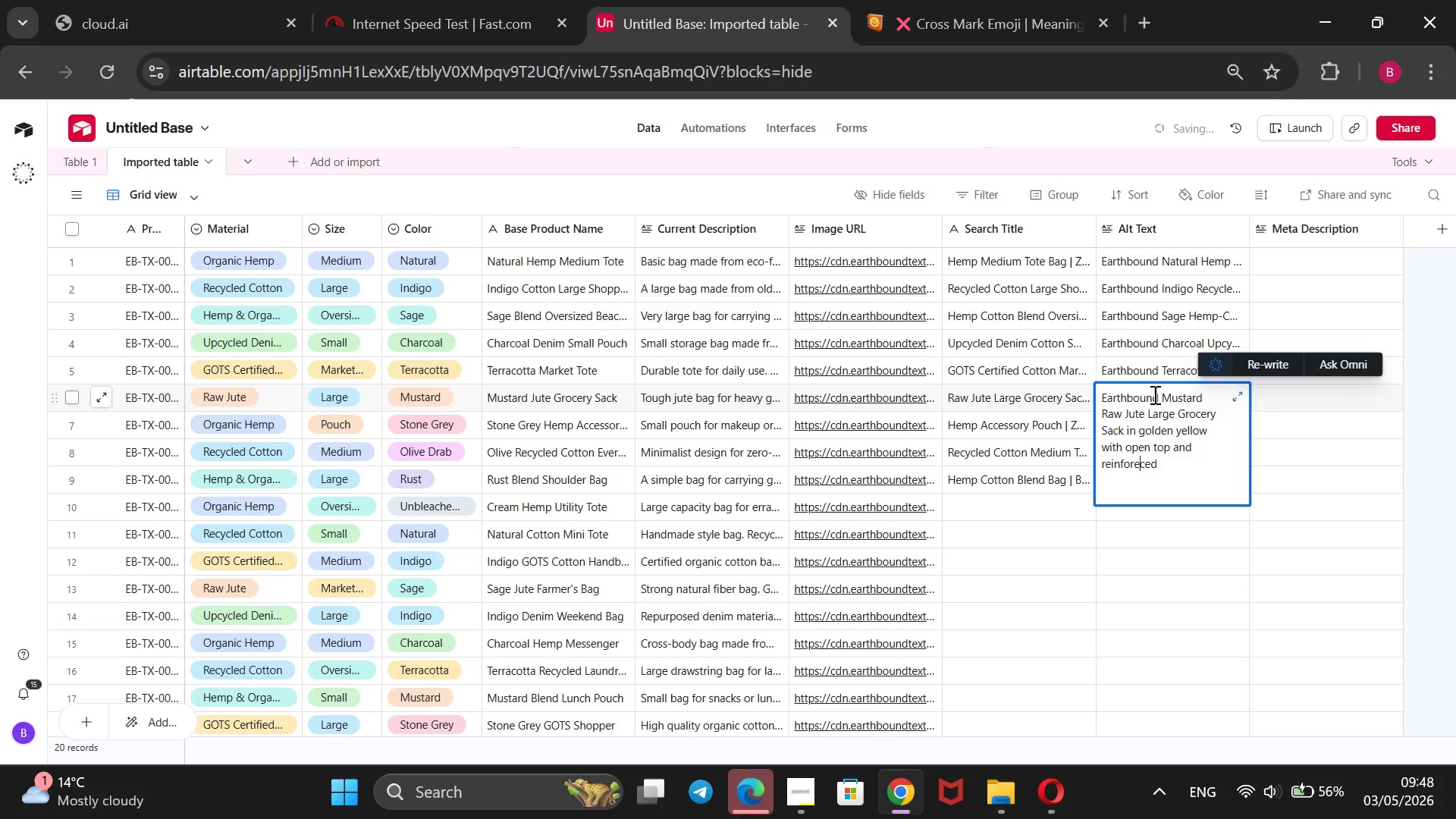 
key(Backspace)
 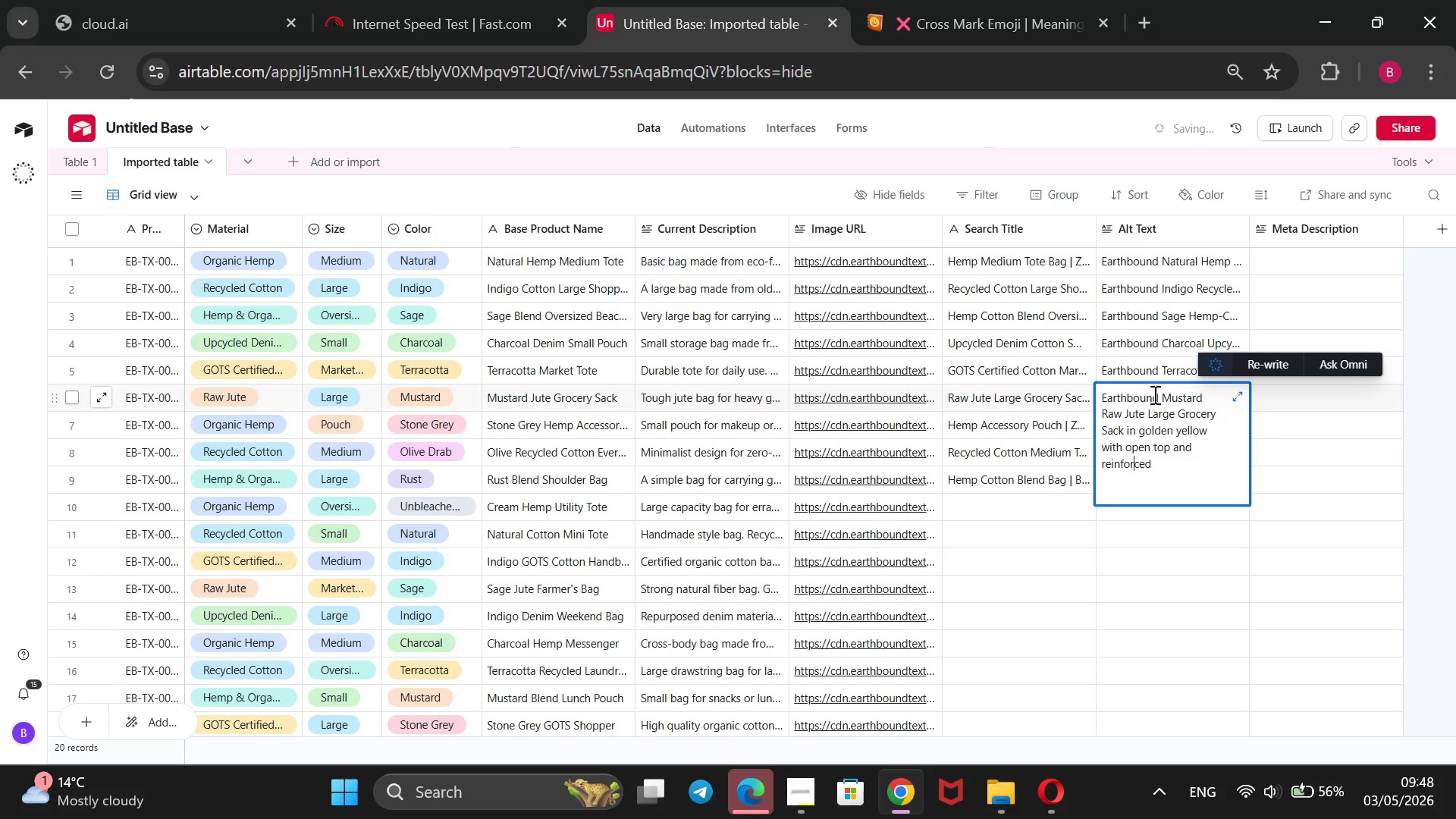 
key(ArrowRight)
 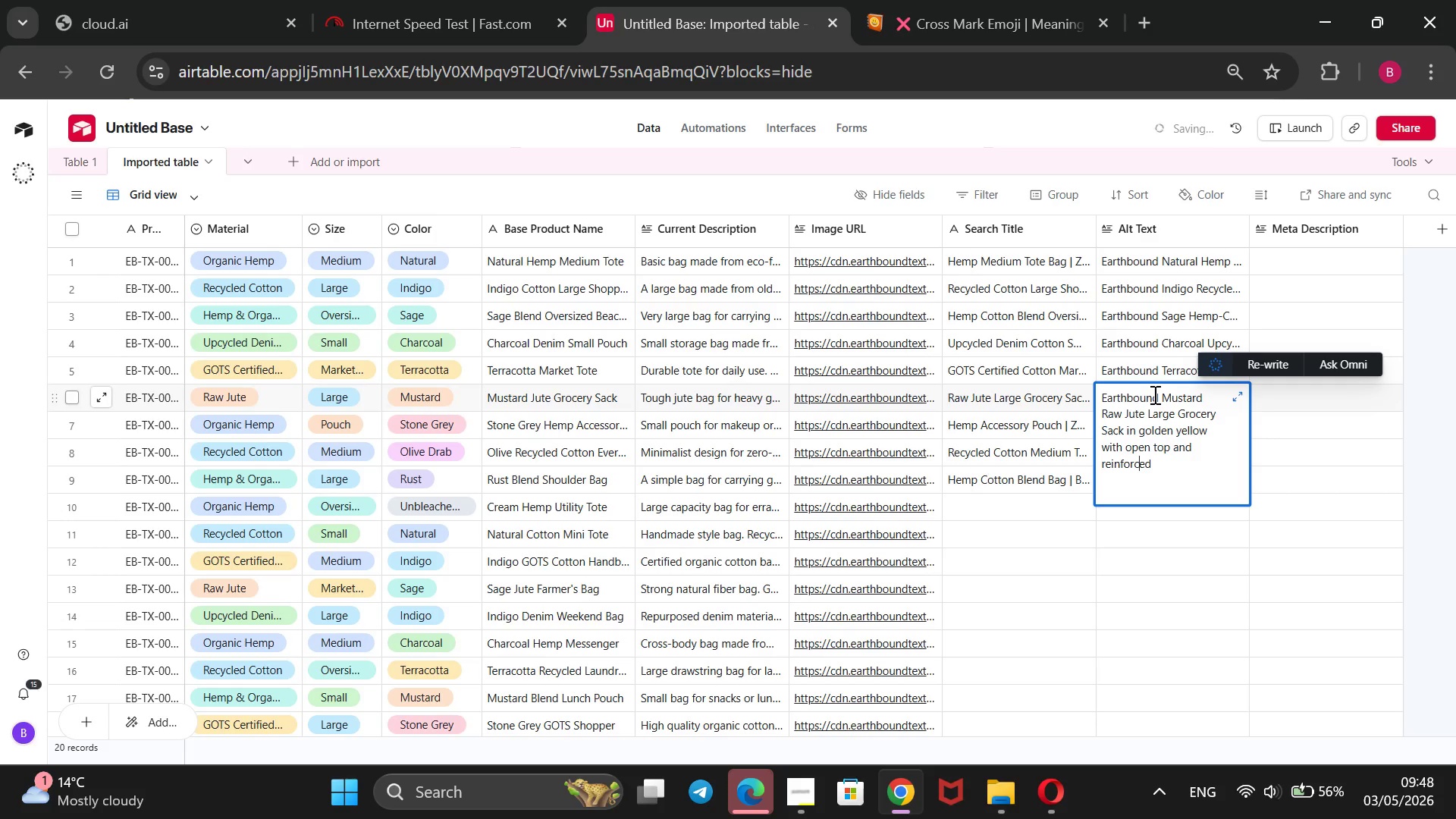 
key(ArrowRight)
 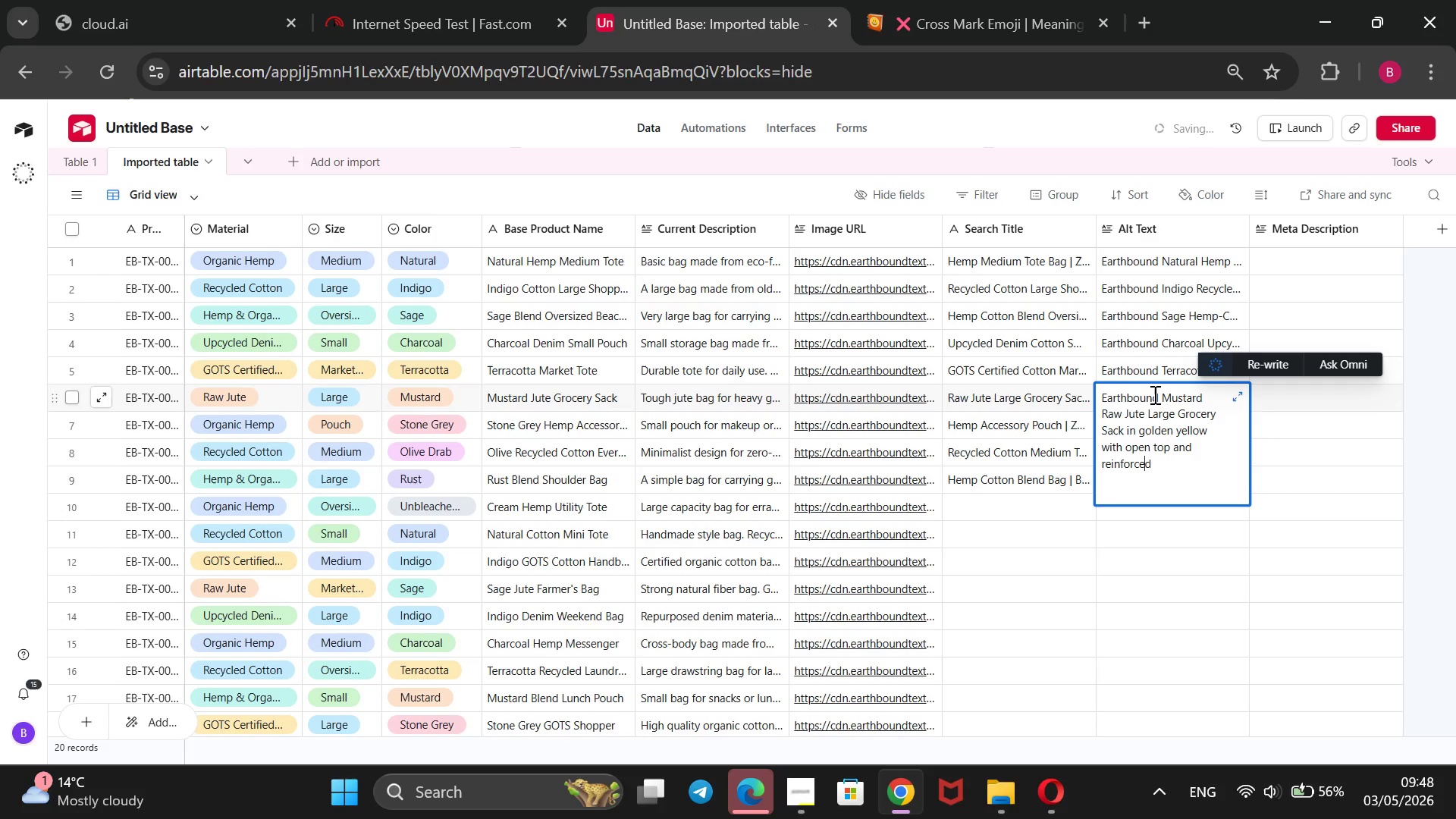 
key(ArrowRight)
 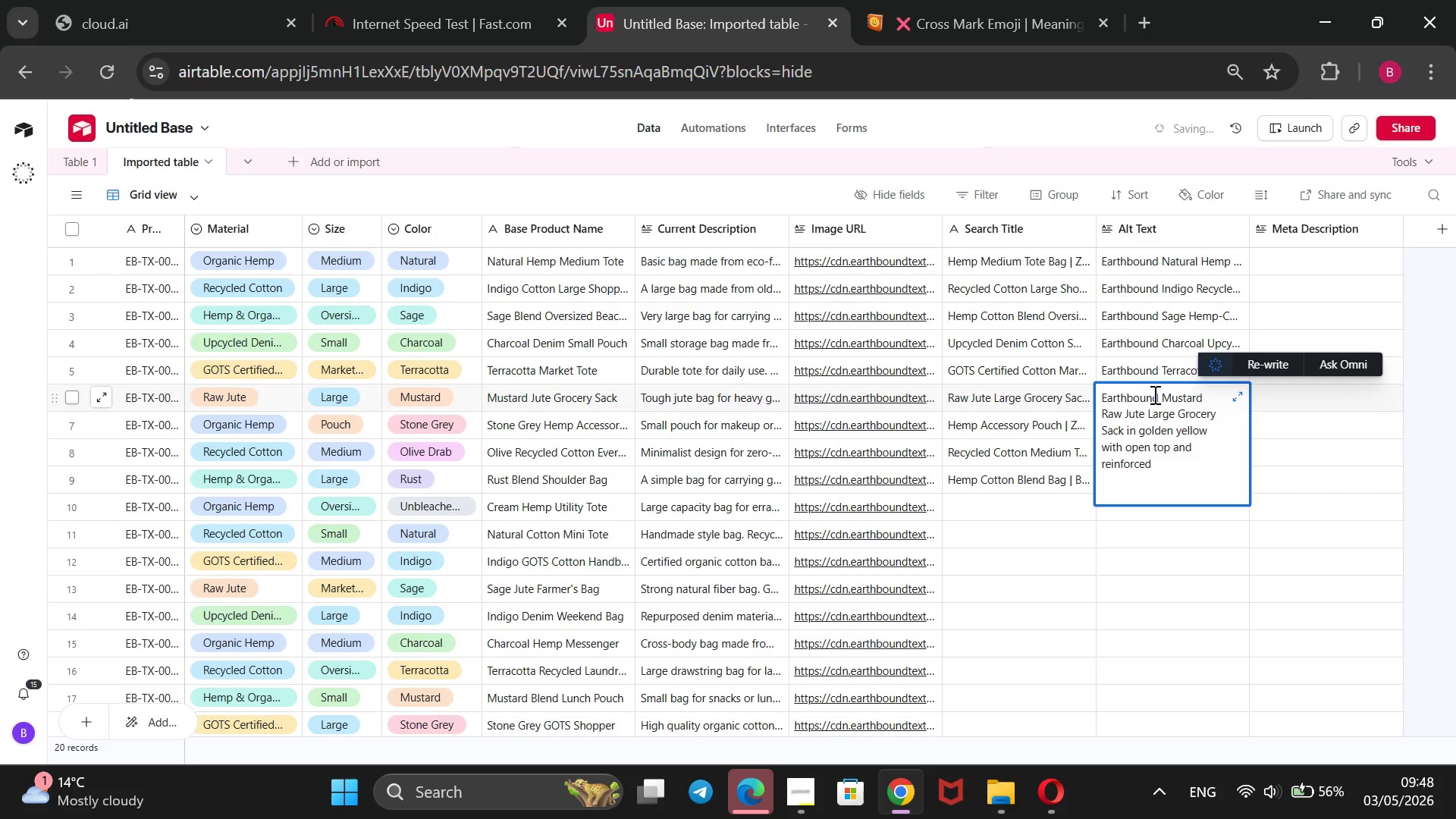 
type( stitching)
 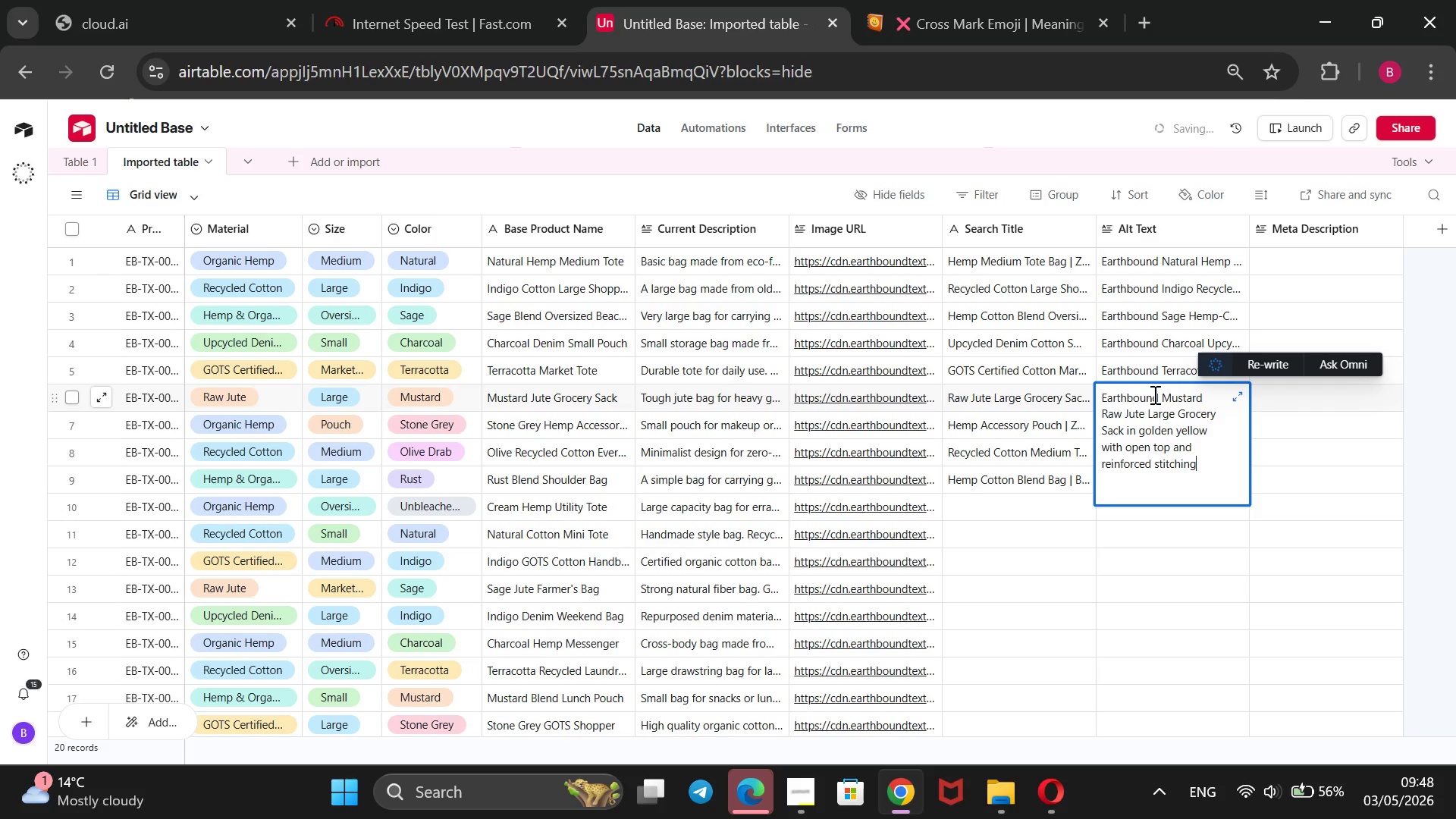 
left_click([1048, 131])
 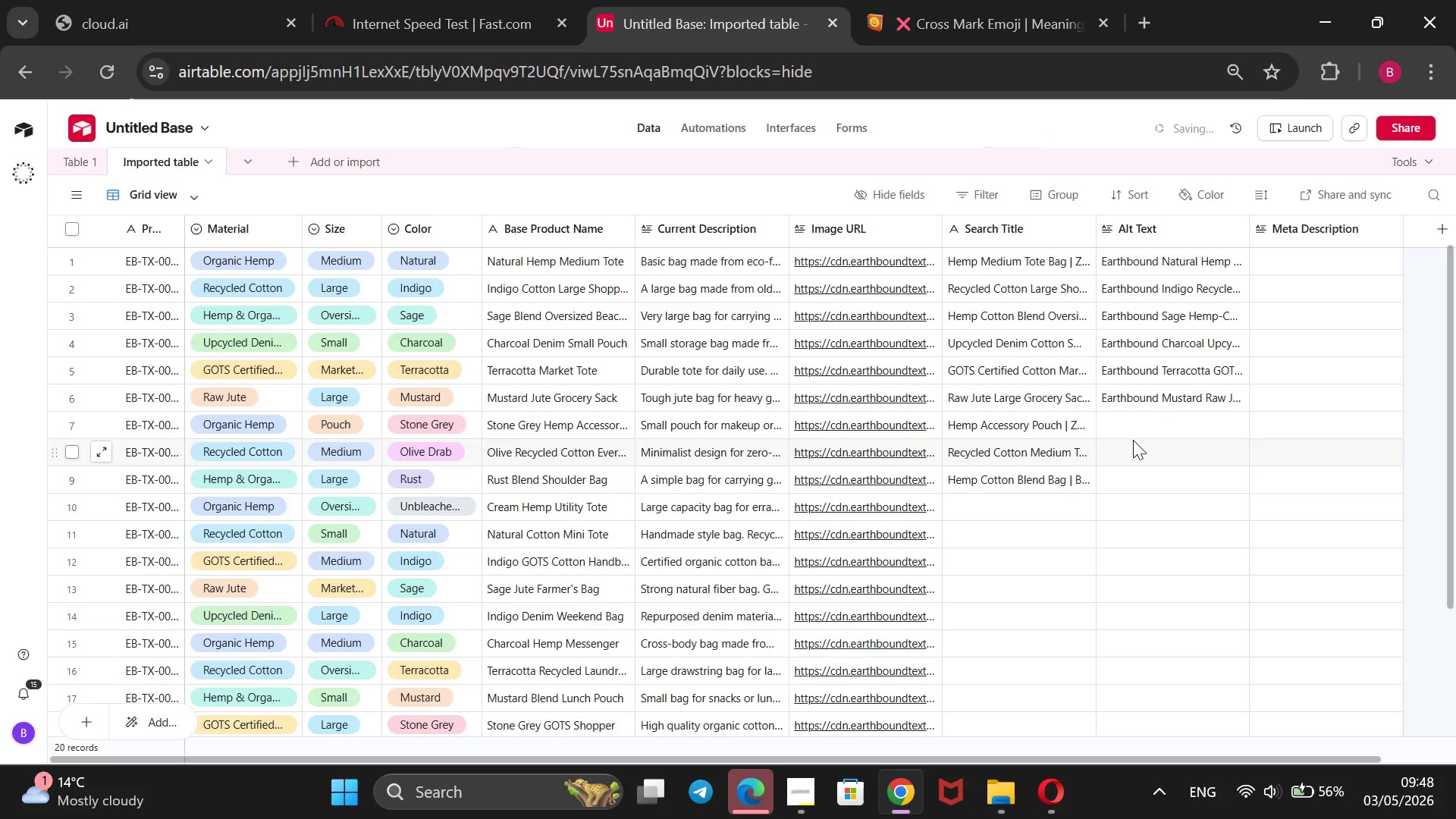 
left_click([1133, 428])
 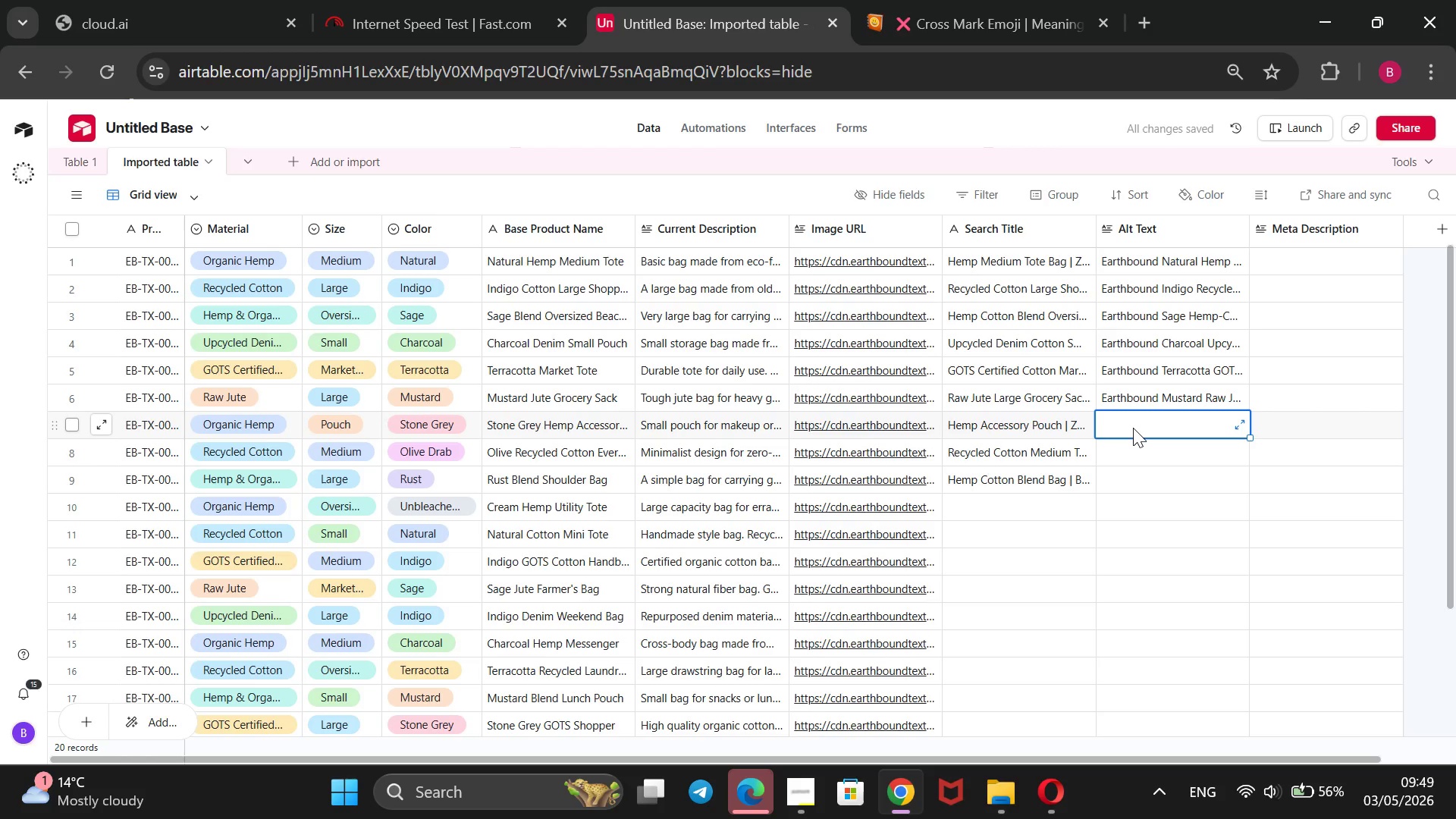 
type(Earthbound )
 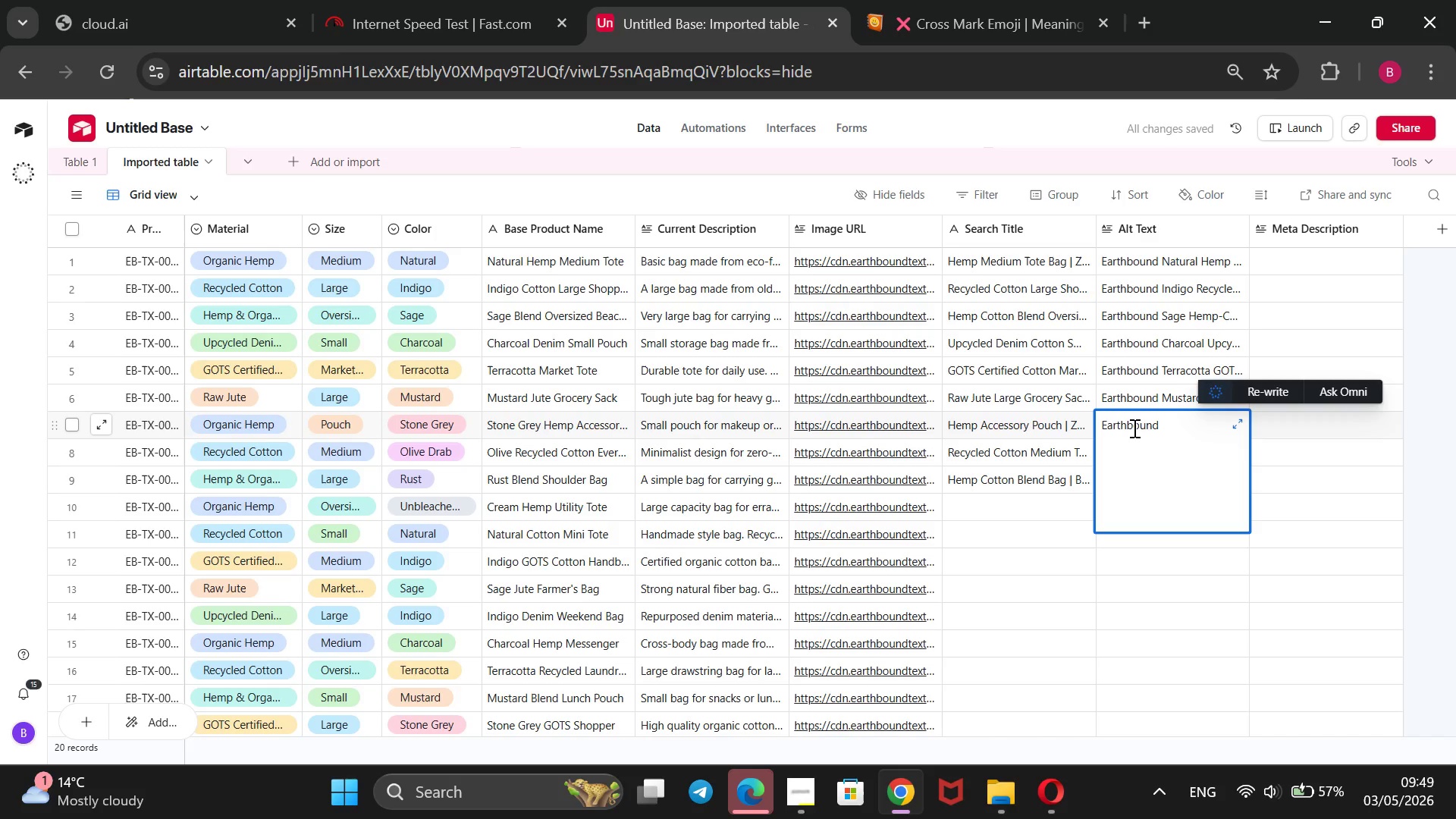 
wait(9.69)
 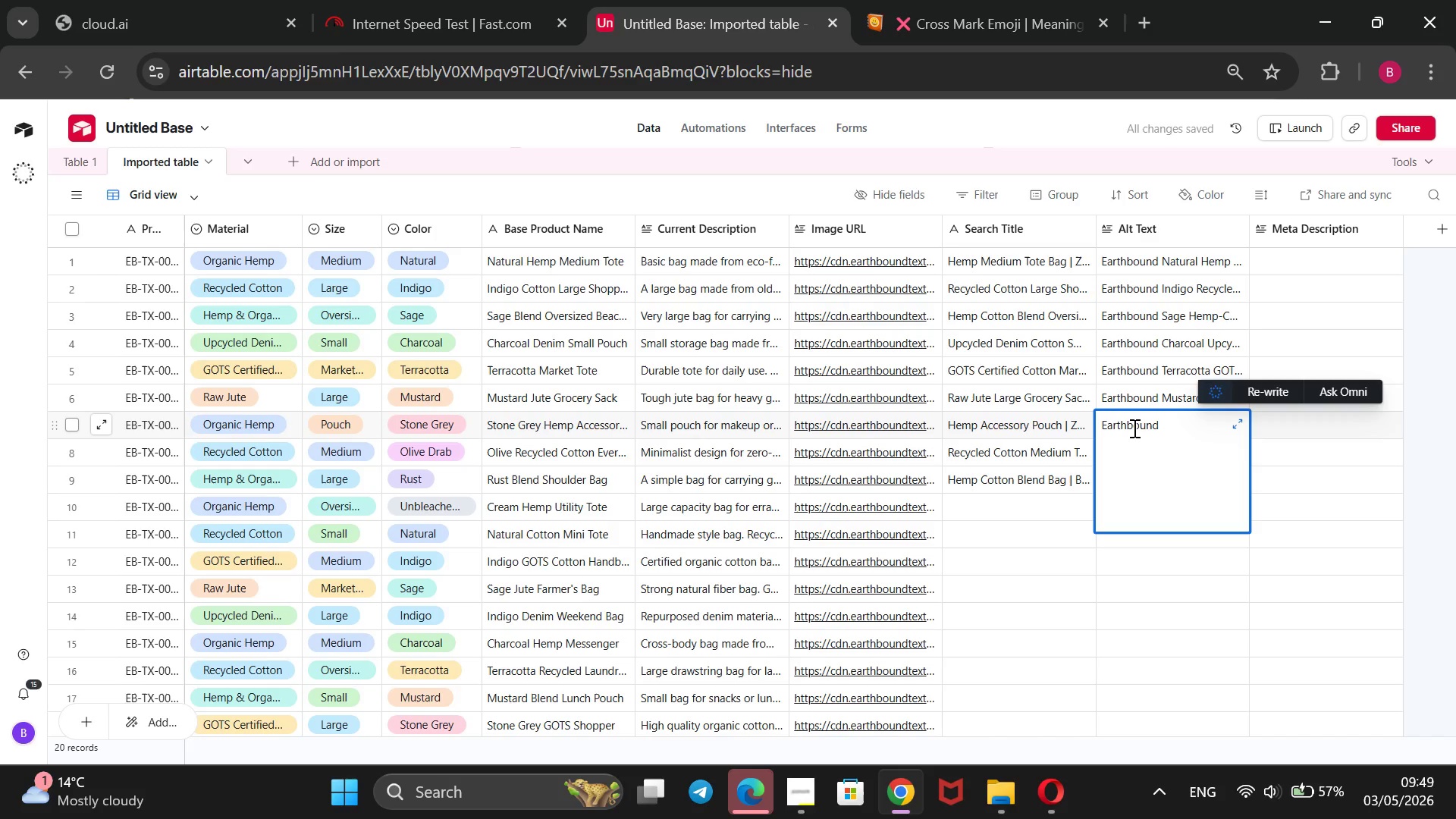 
type(Stone Recycled Cotton Medium to)
key(Backspace)
key(Backspace)
type(Tote in muted army green with twin fabric handles and gusset)
 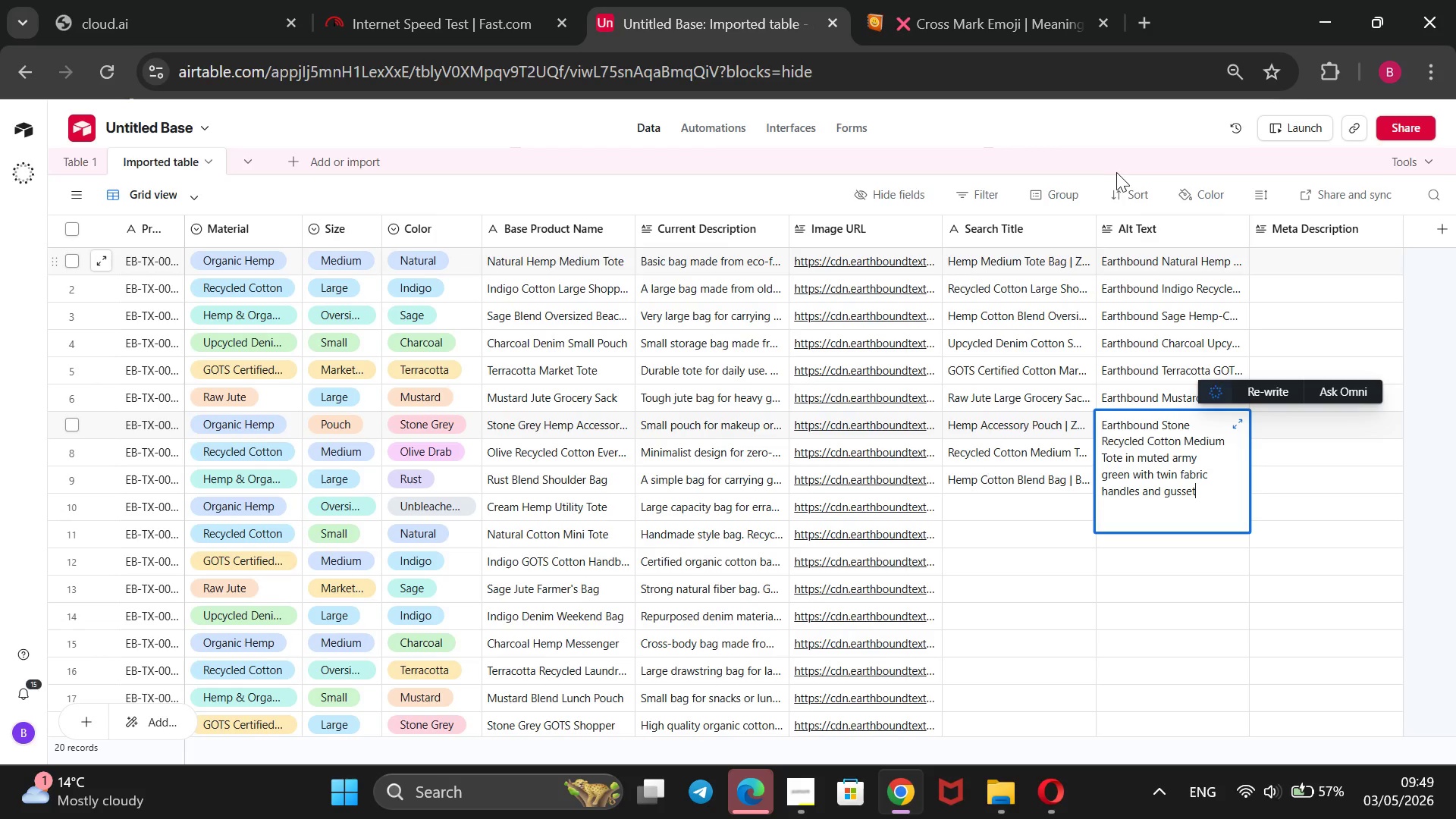 
left_click([1118, 137])
 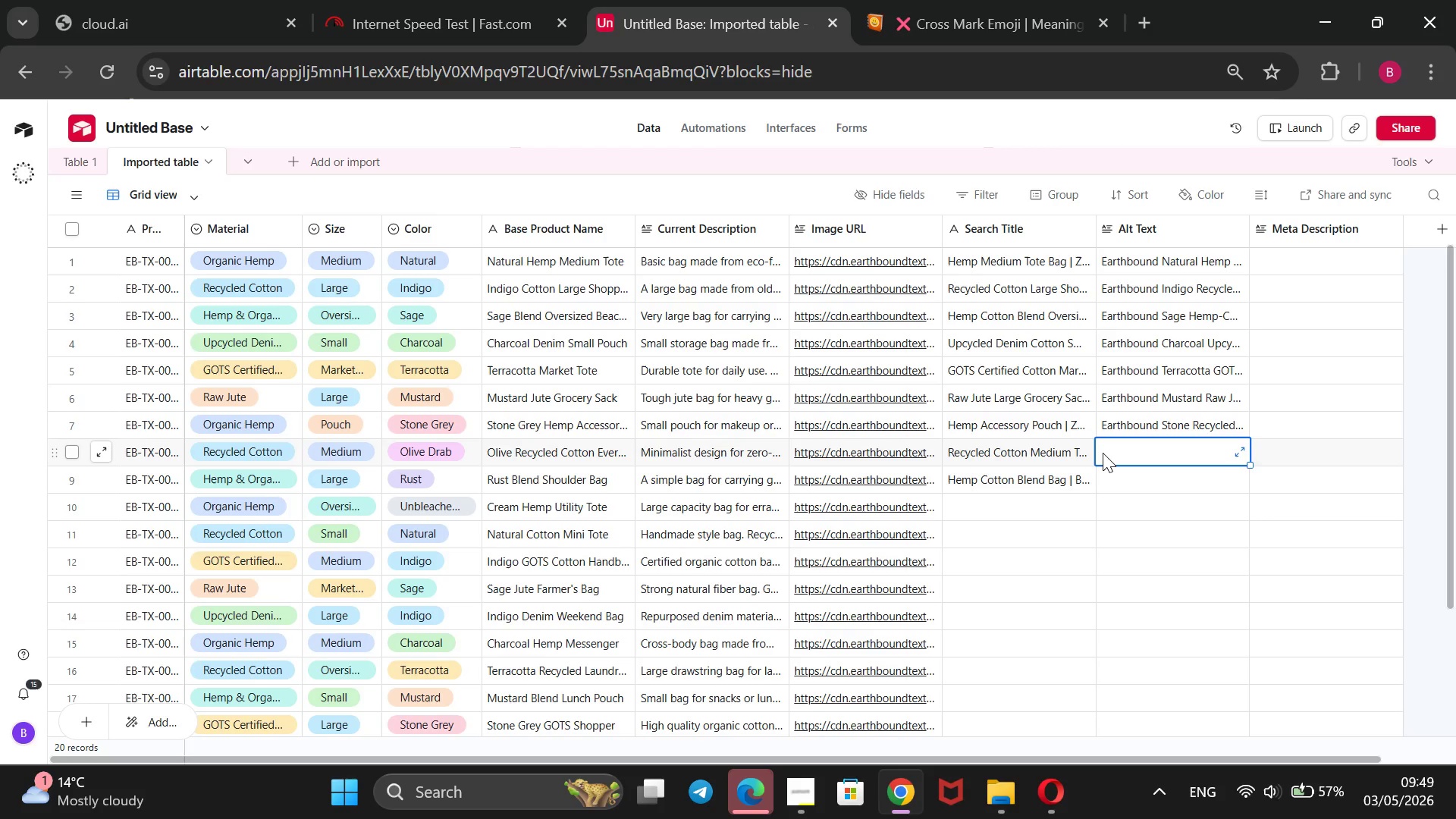 
wait(8.2)
 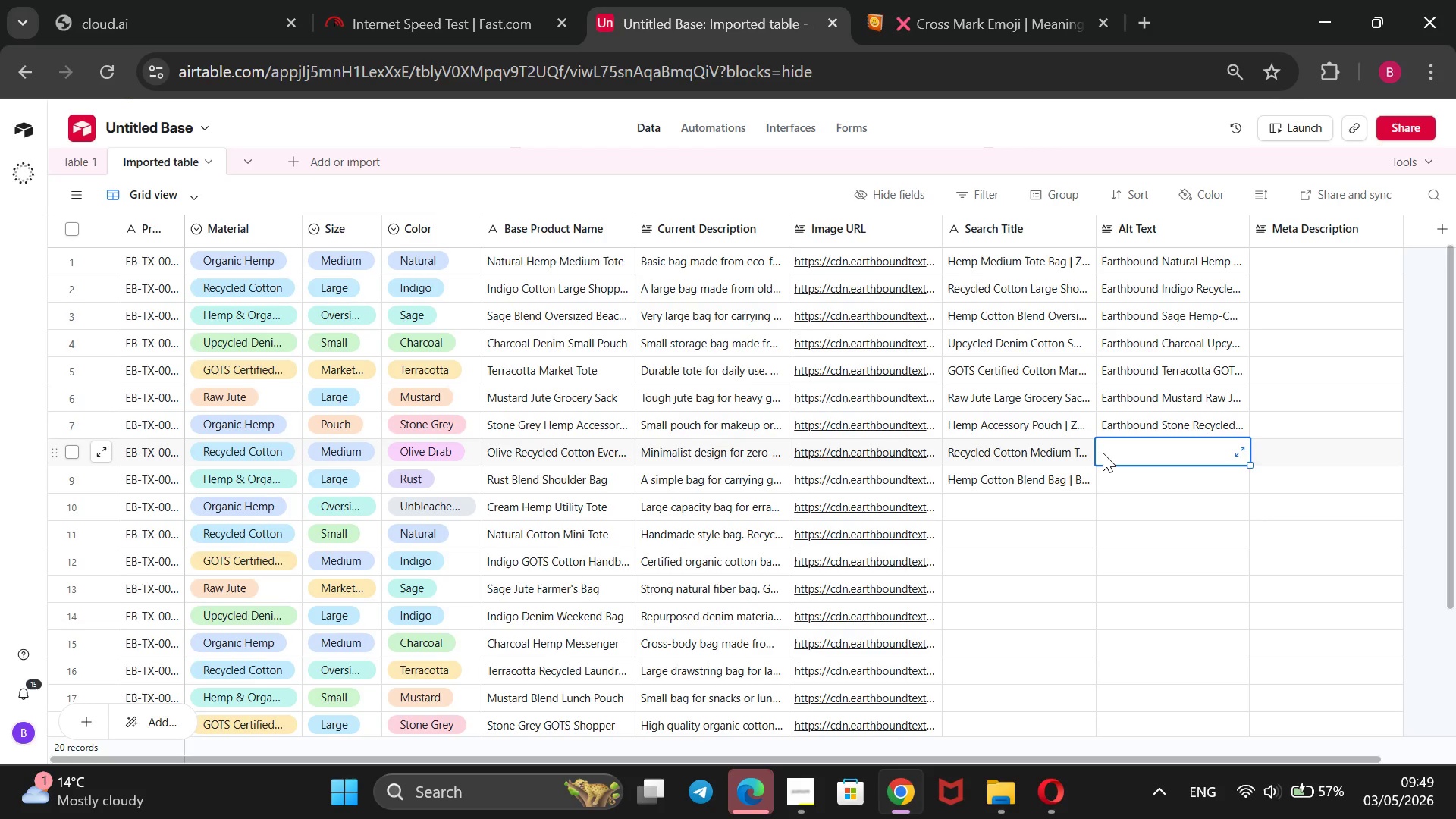 
type(Earthbounf )
key(Backspace)
type(d)
key(Backspace)
key(Backspace)
type( )
key(Backspace)
type(d Rust Hemp-Cotton Blend Shoulder Bag In burnt orange with adhu)
key(Backspace)
key(Backspace)
type(justable strap and zippered top)
 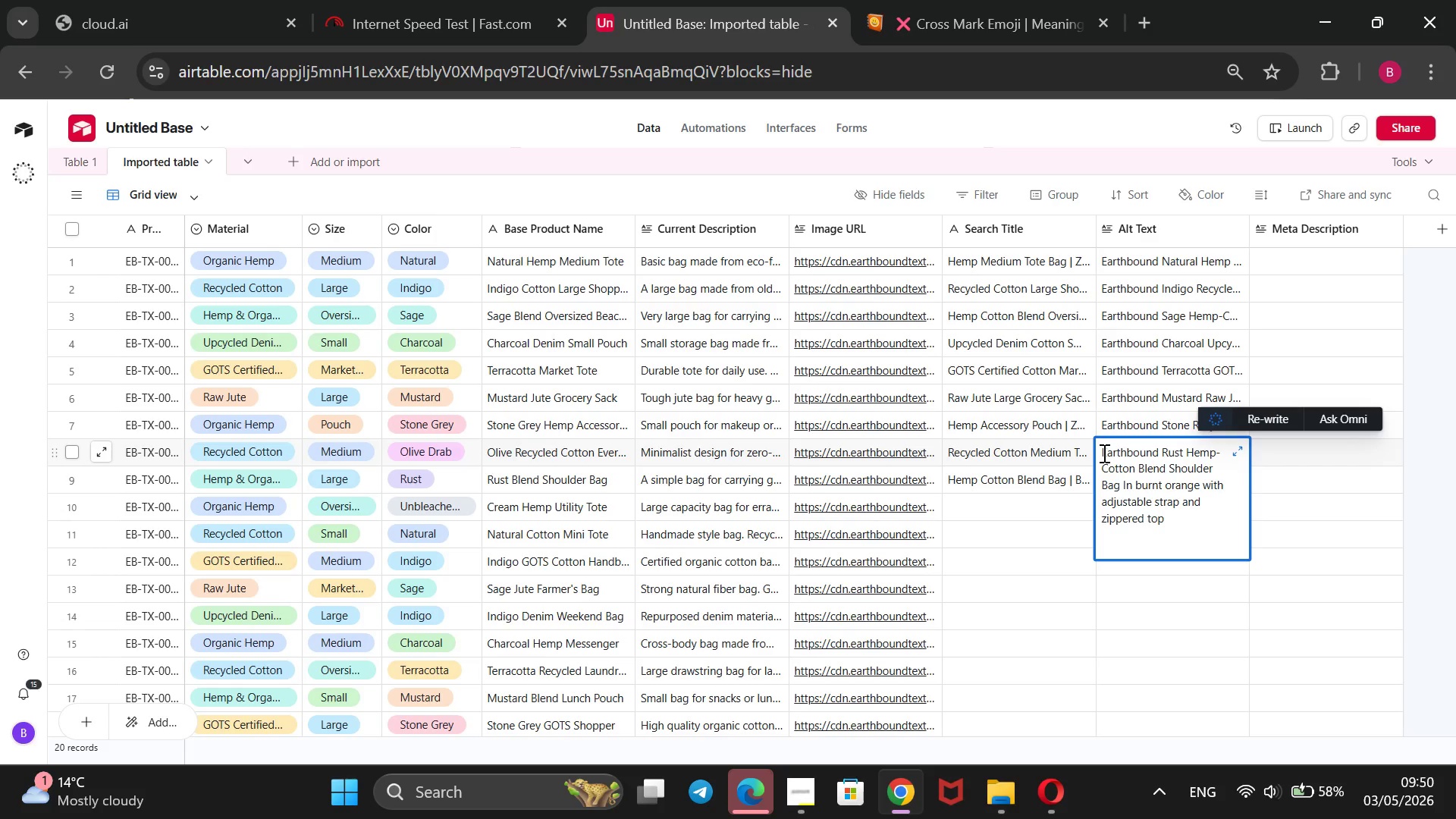 
wait(17.44)
 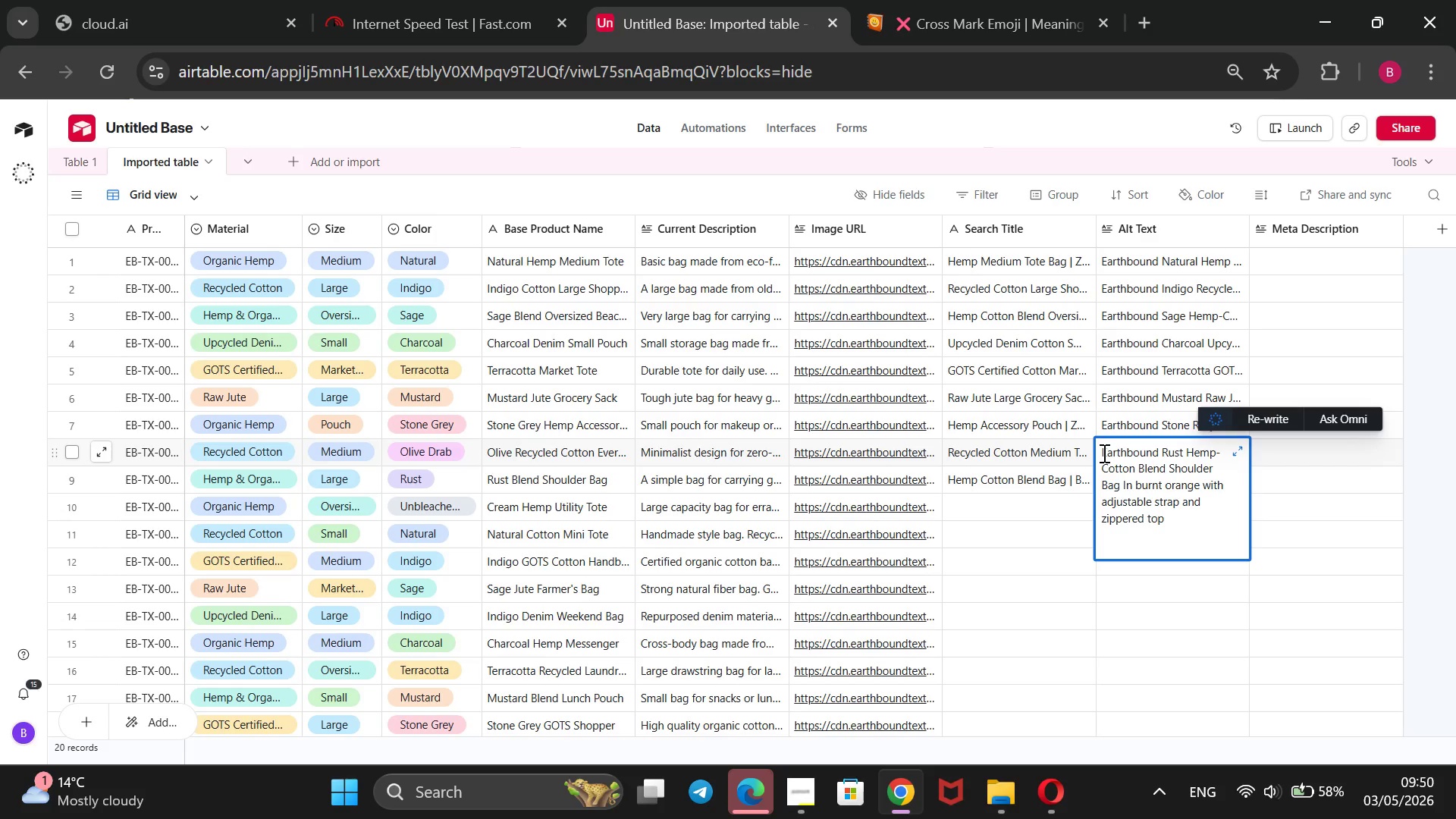 
left_click([1100, 124])
 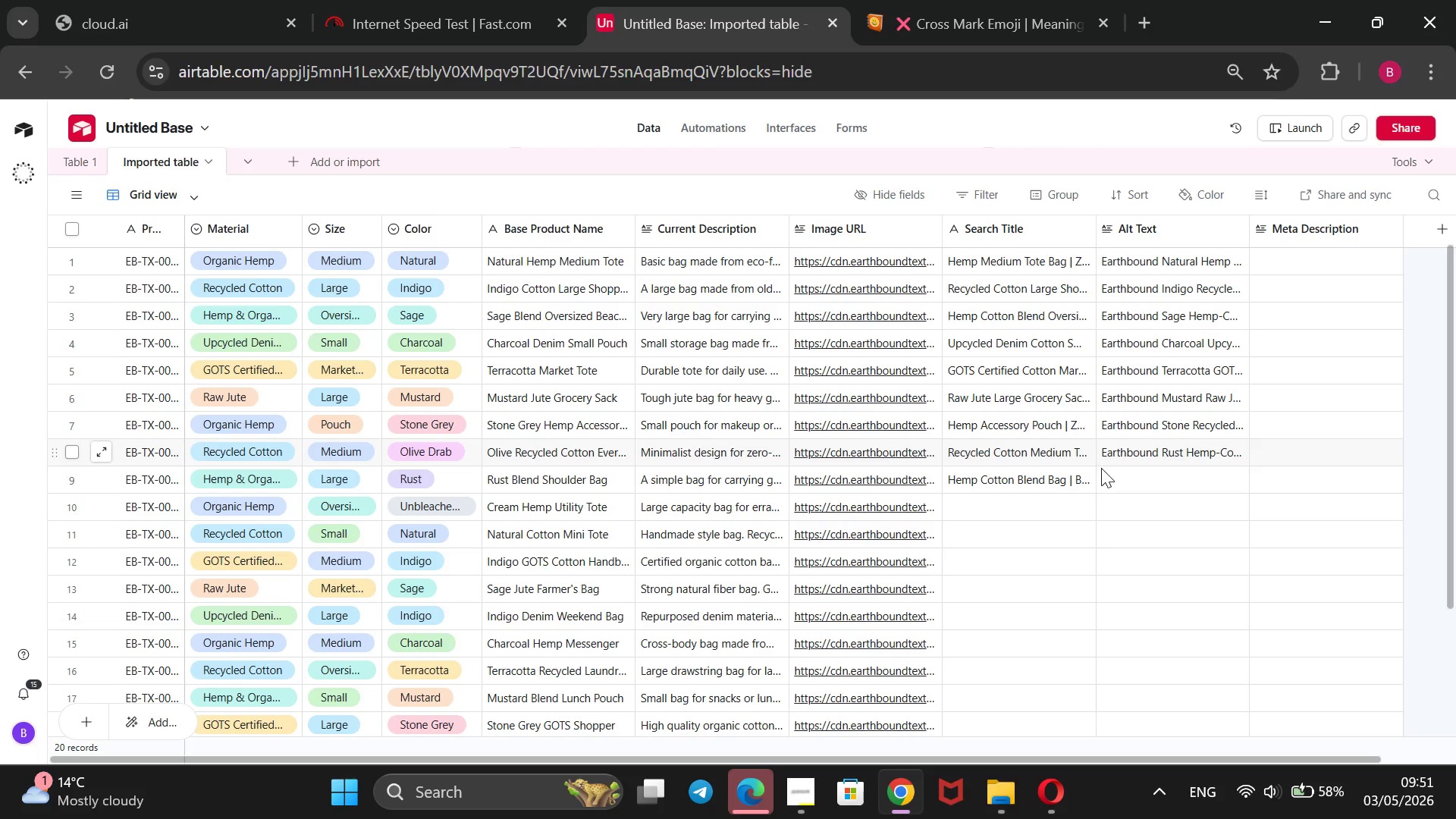 
left_click([1106, 478])
 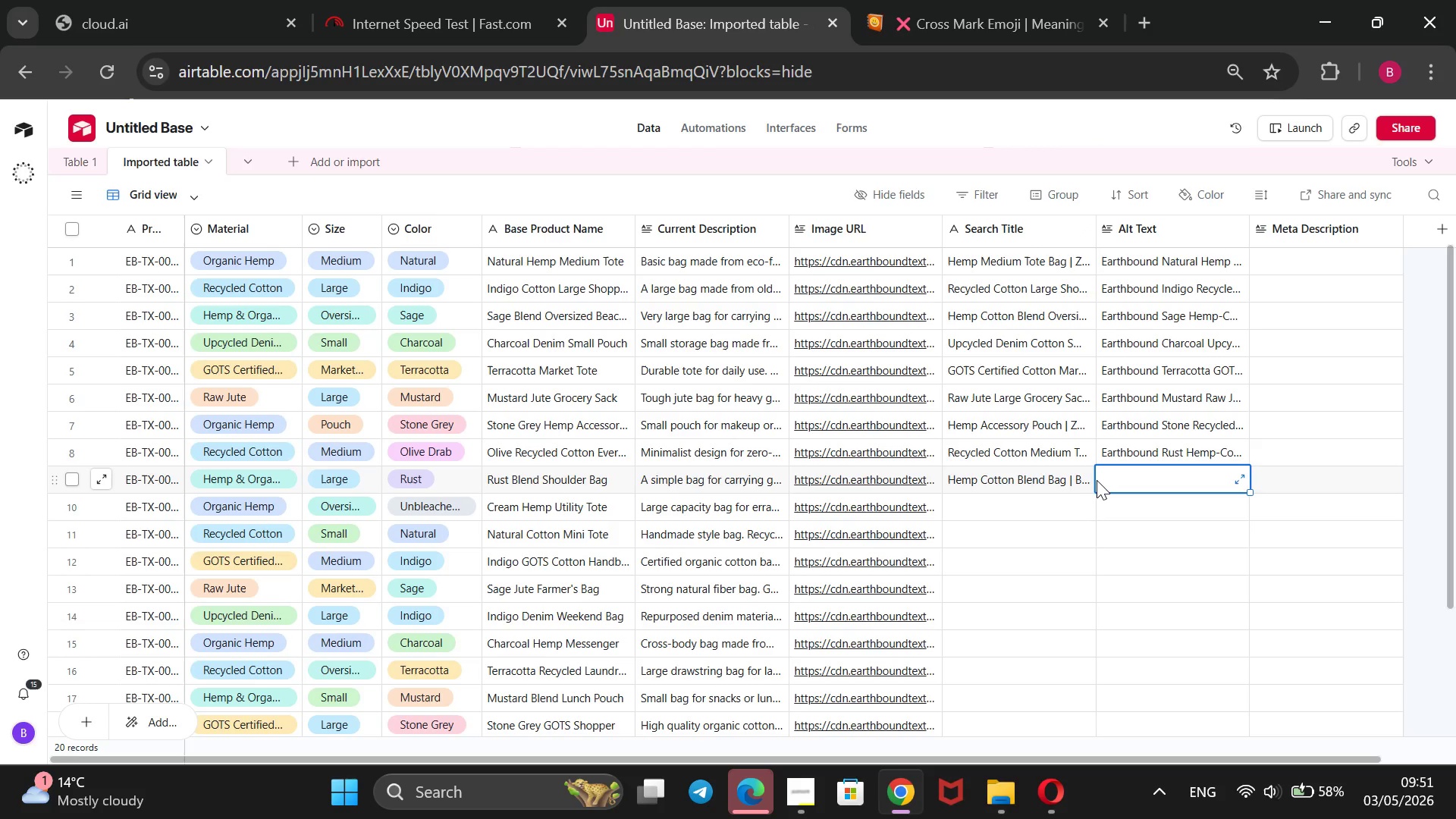 
type(Earht)
key(Backspace)
key(Backspace)
type(thbound )
 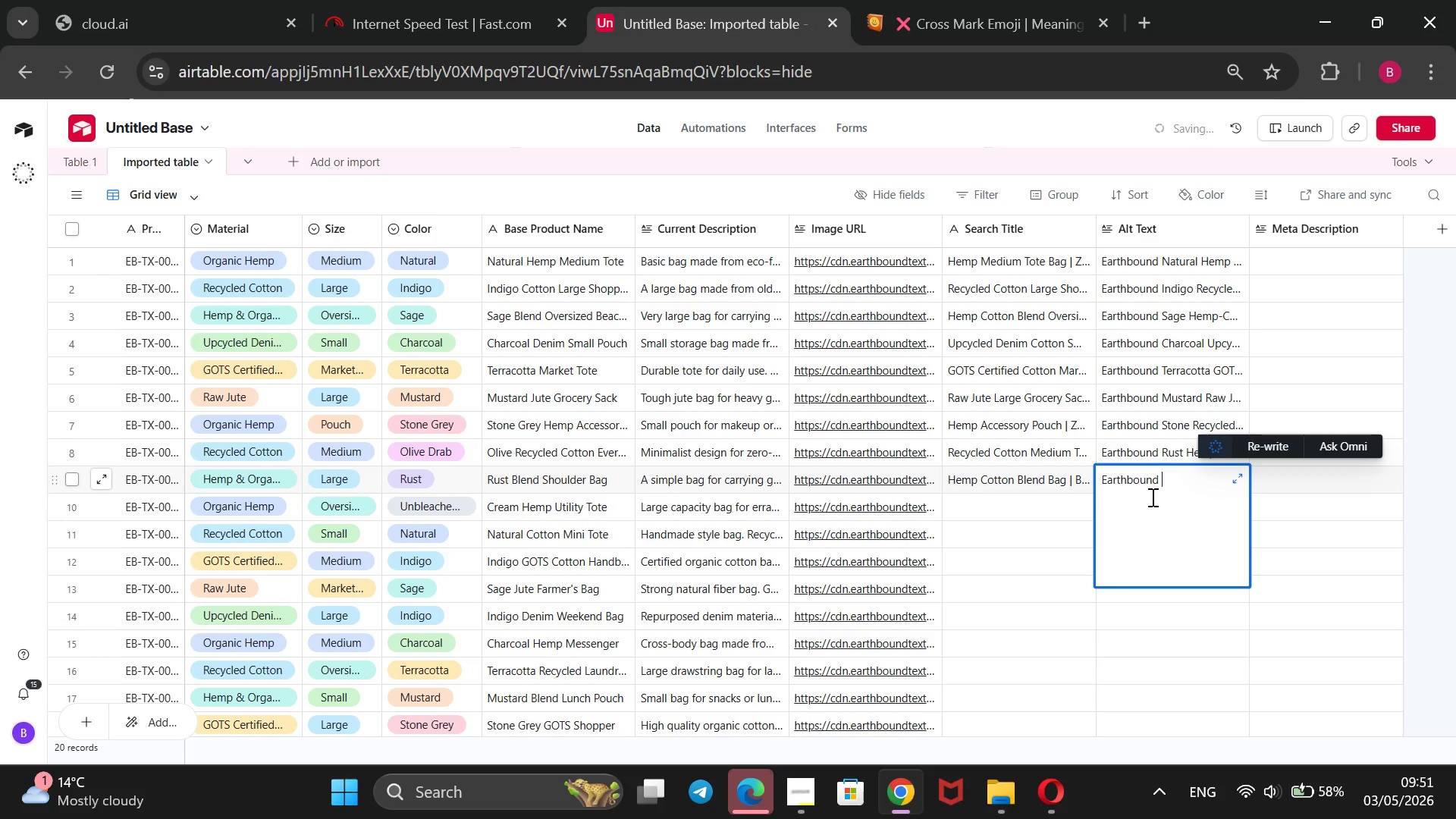 
left_click_drag(start_coordinate=[1155, 492], to_coordinate=[1159, 490])
 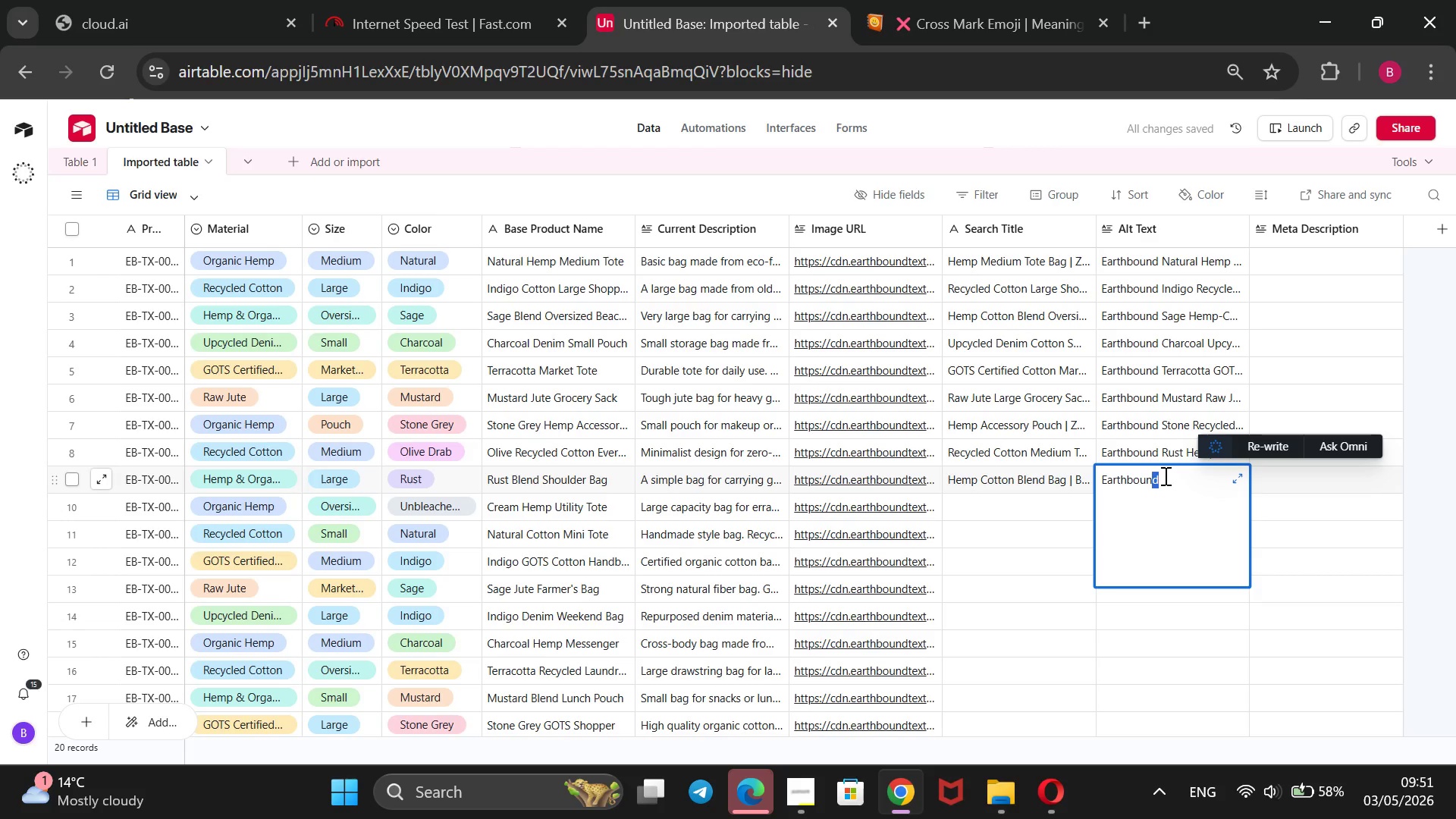 
left_click([1164, 475])
 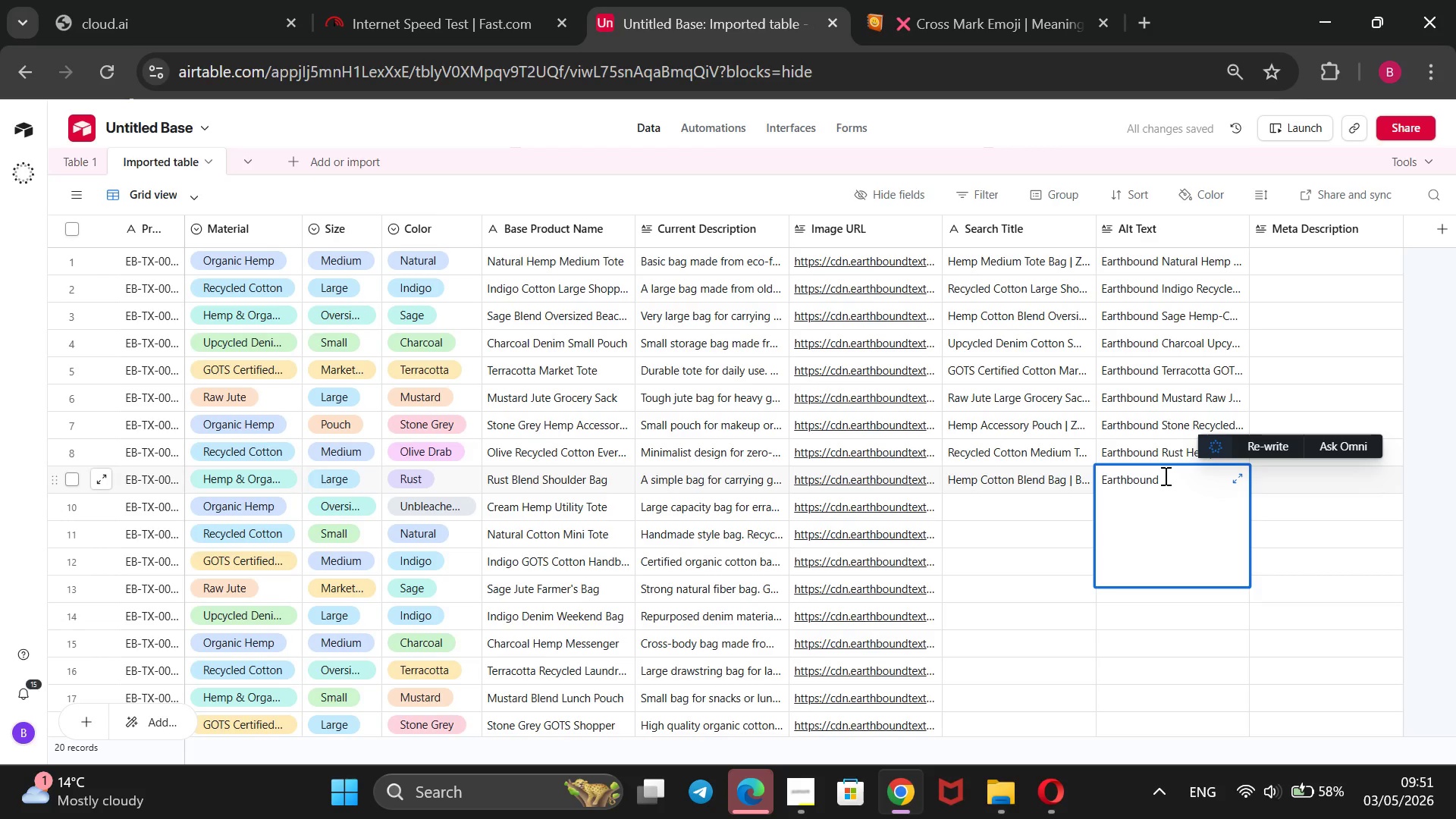 
left_click_drag(start_coordinate=[1164, 475], to_coordinate=[1094, 482])
 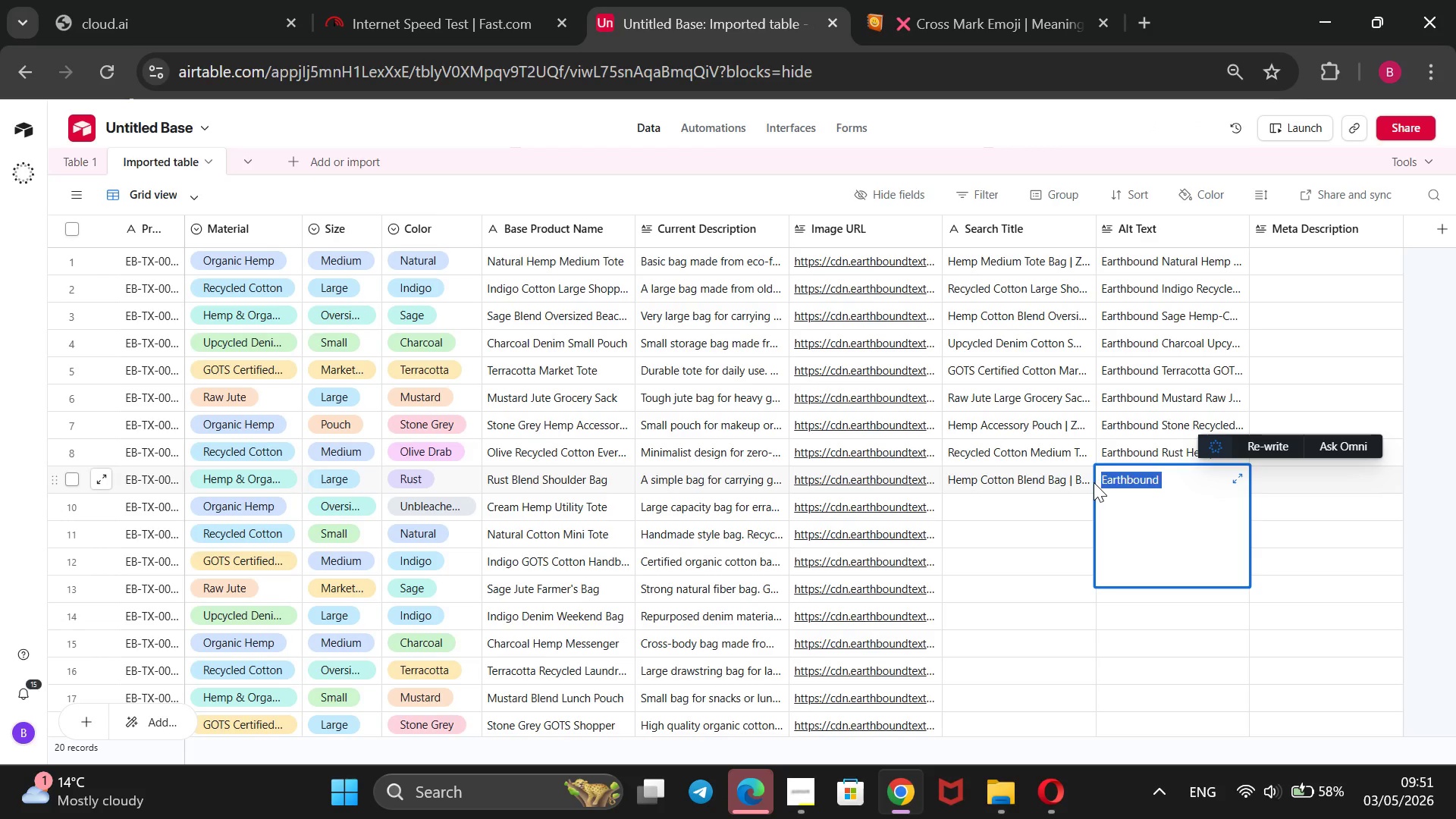 
key(Backspace)
 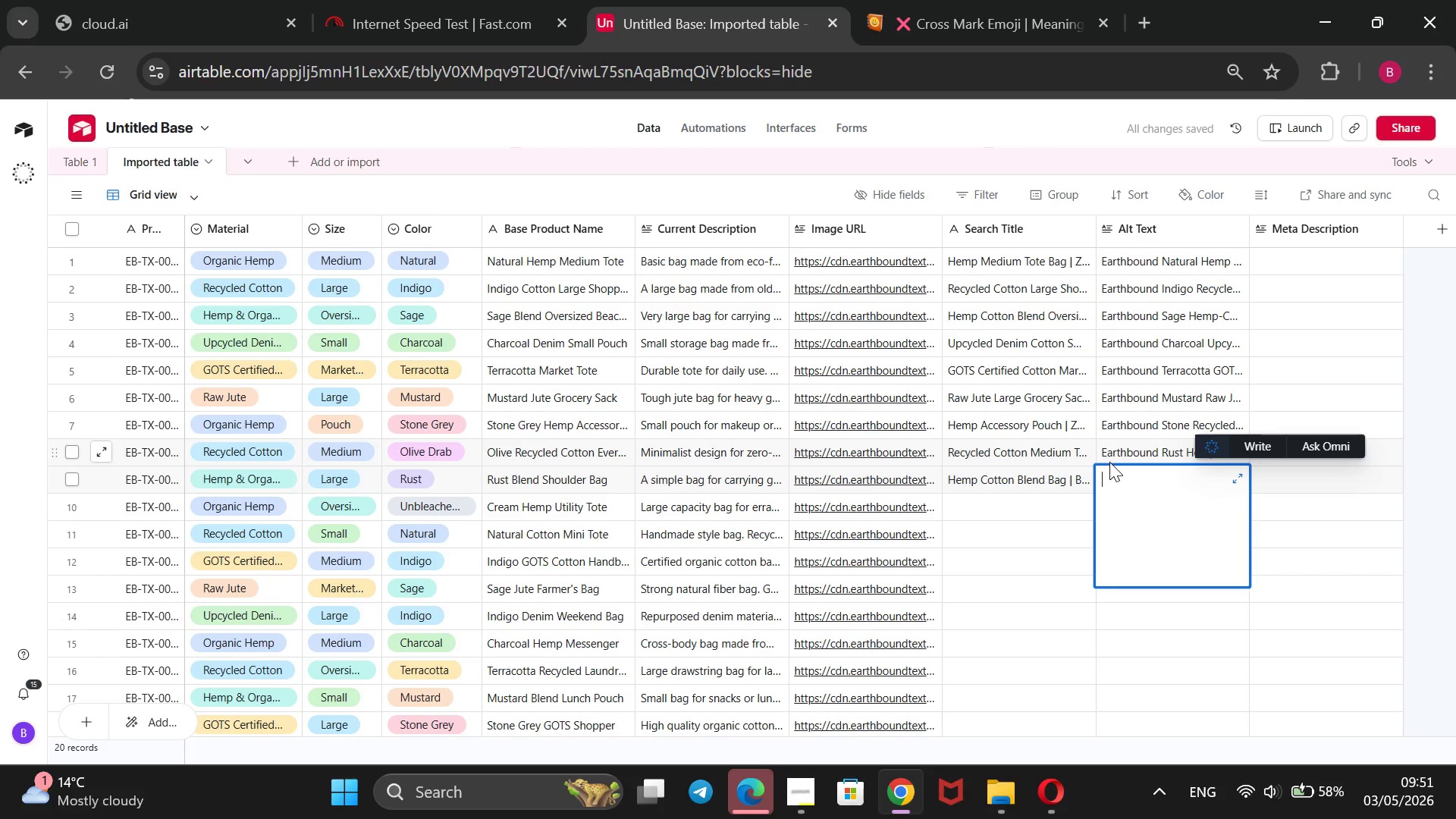 
double_click([1122, 445])
 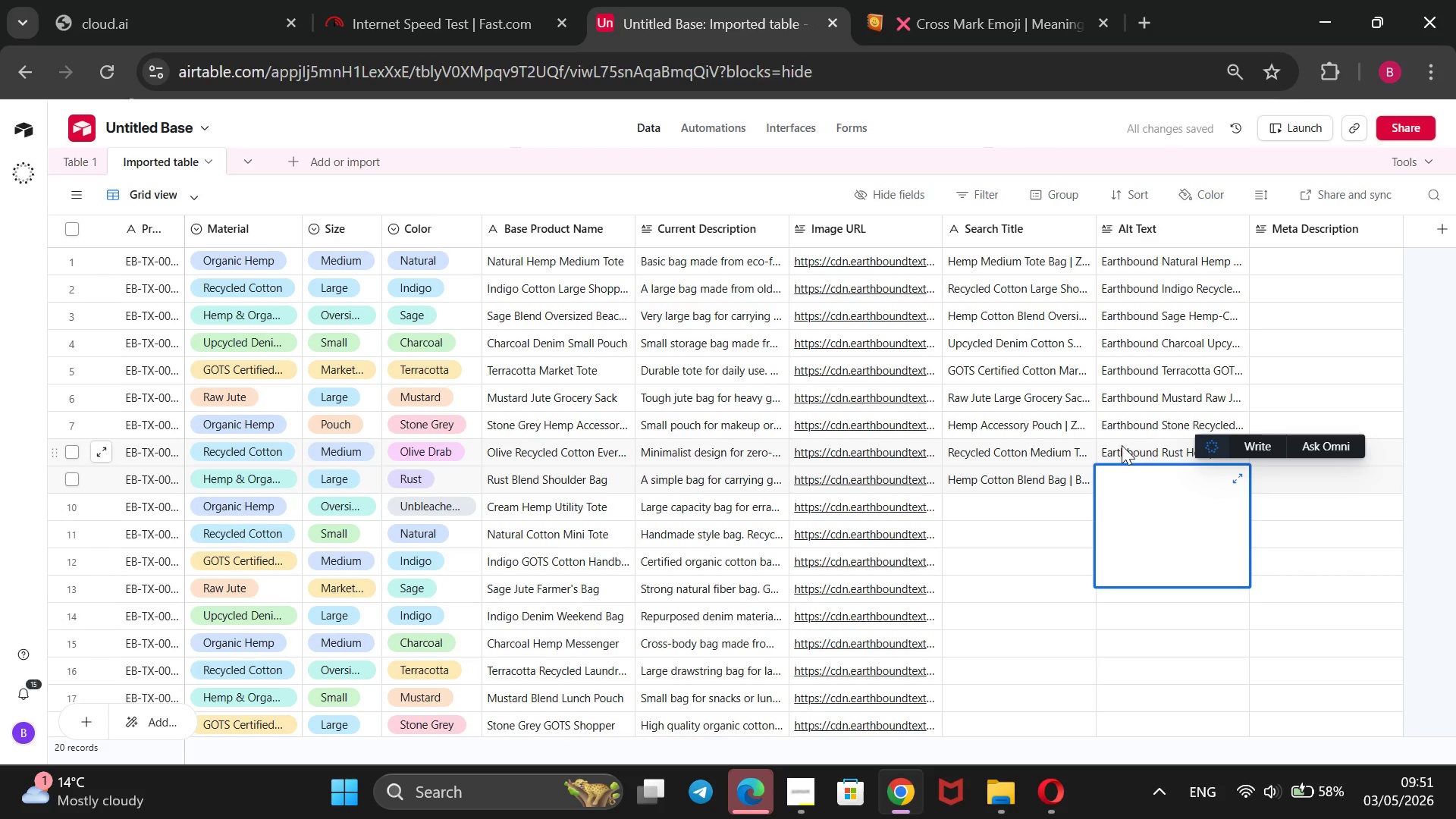 
triple_click([1122, 445])
 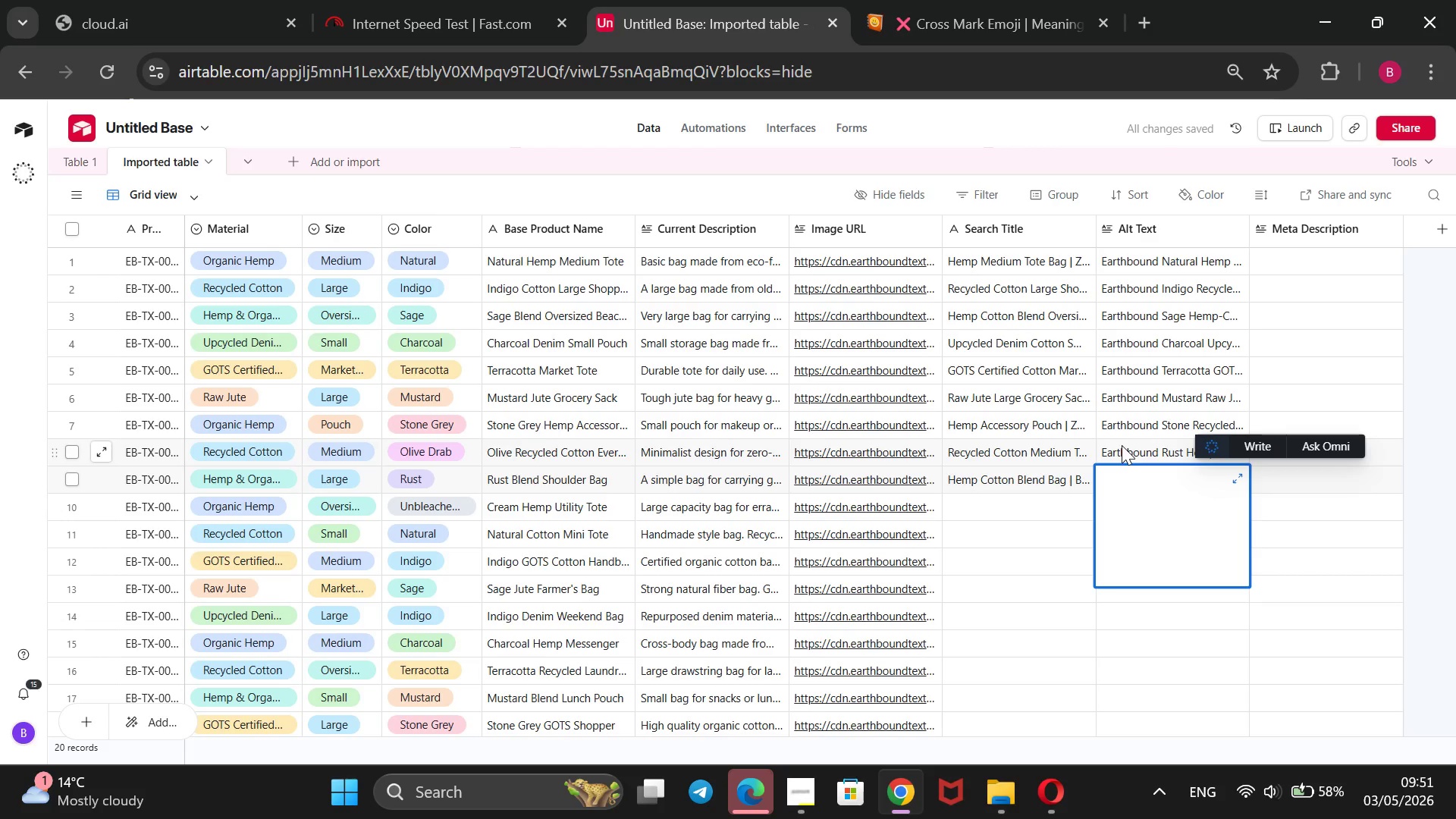 
triple_click([1122, 445])
 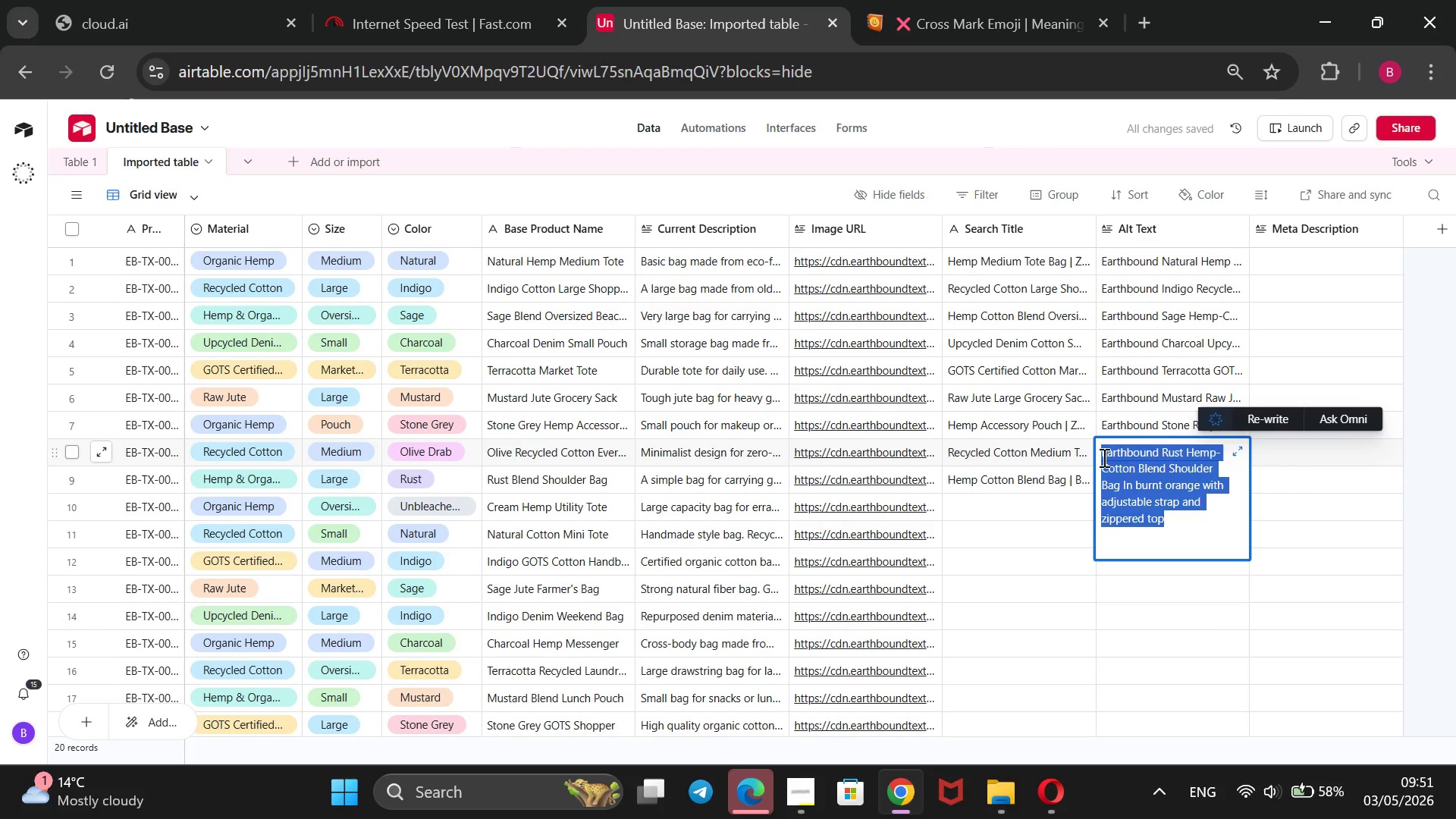 
key(Control+X)
 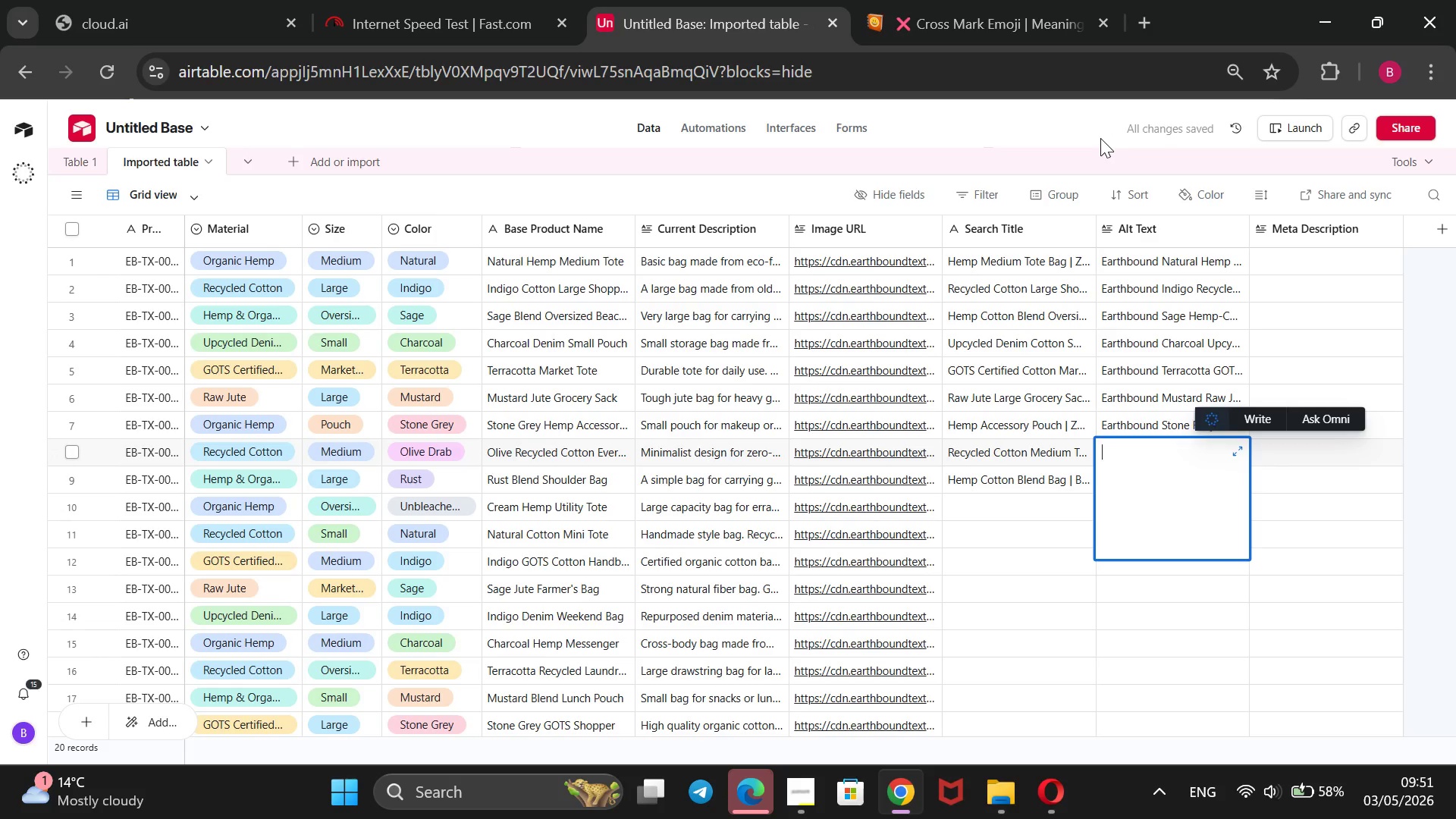 
left_click([1087, 136])
 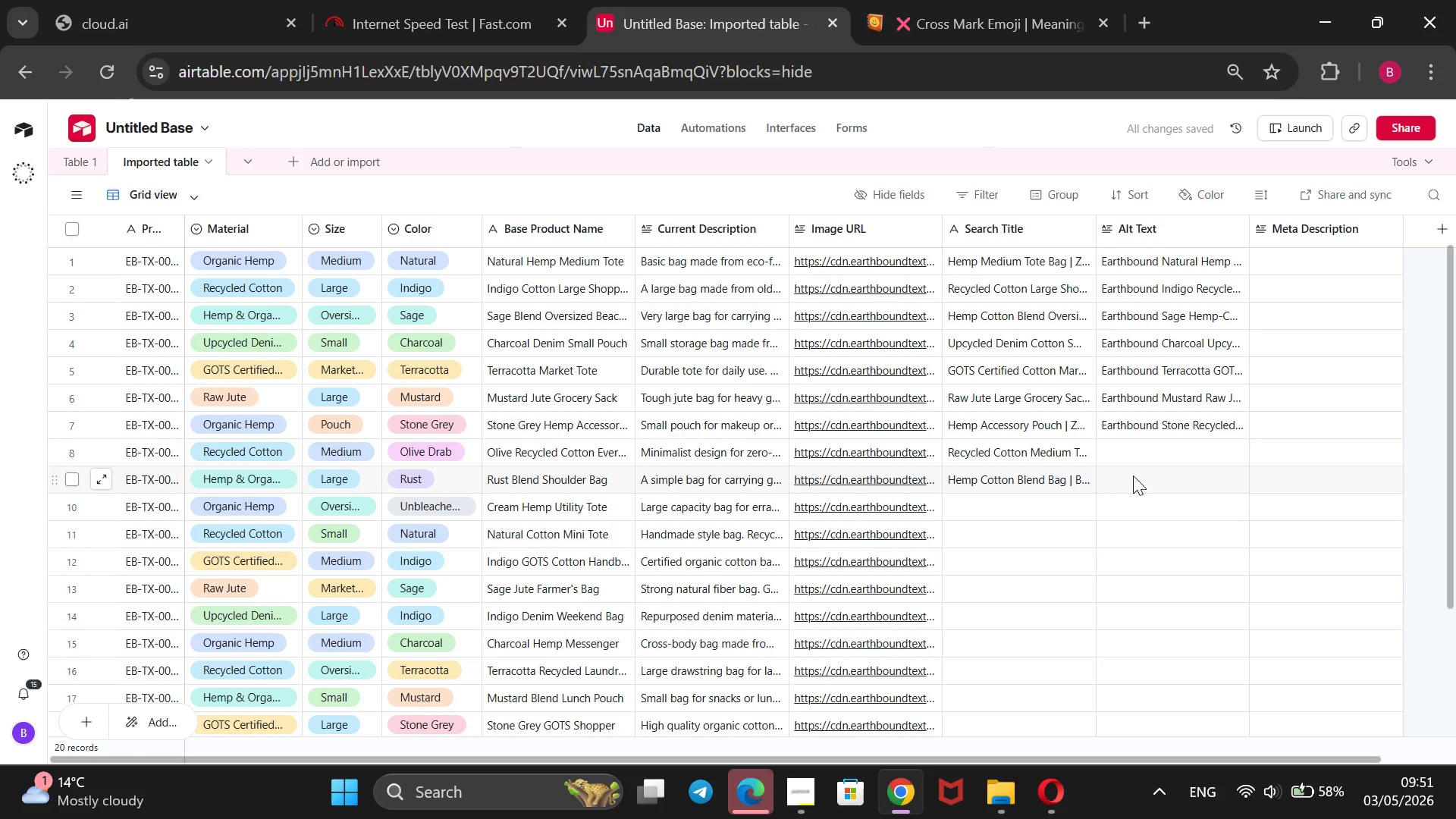 
double_click([1135, 478])
 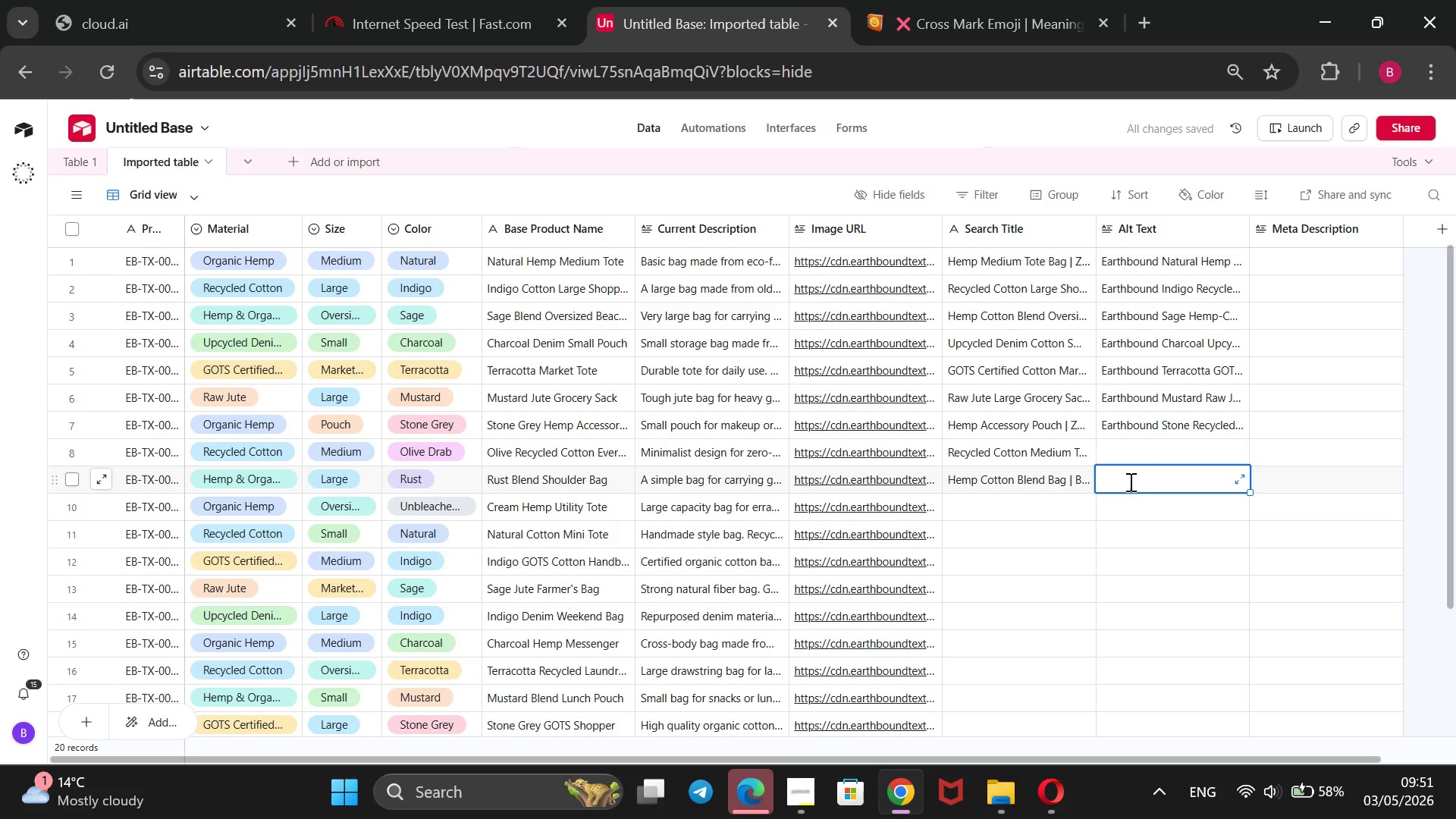 
key(Control+V)
 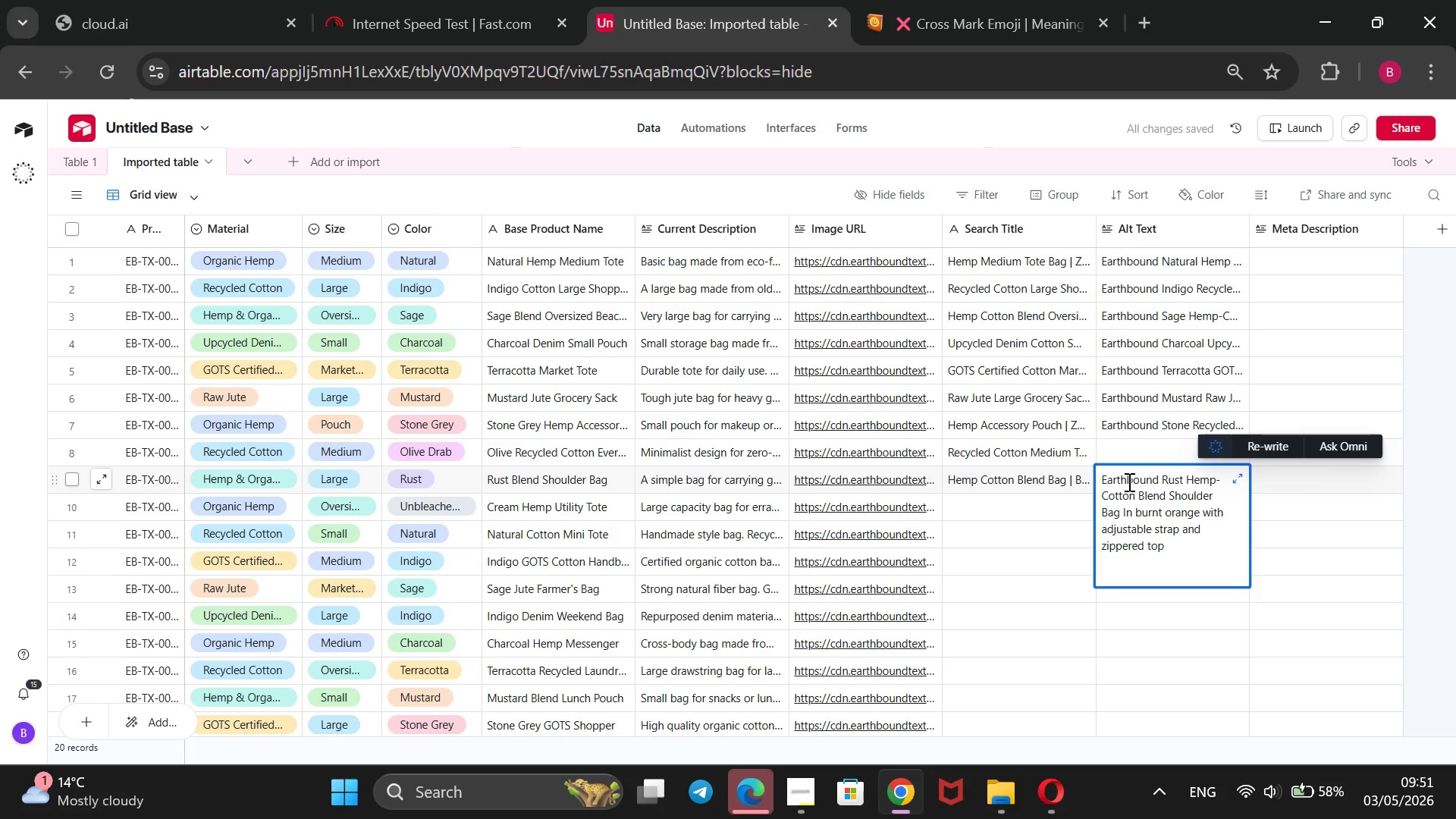 
wait(5.41)
 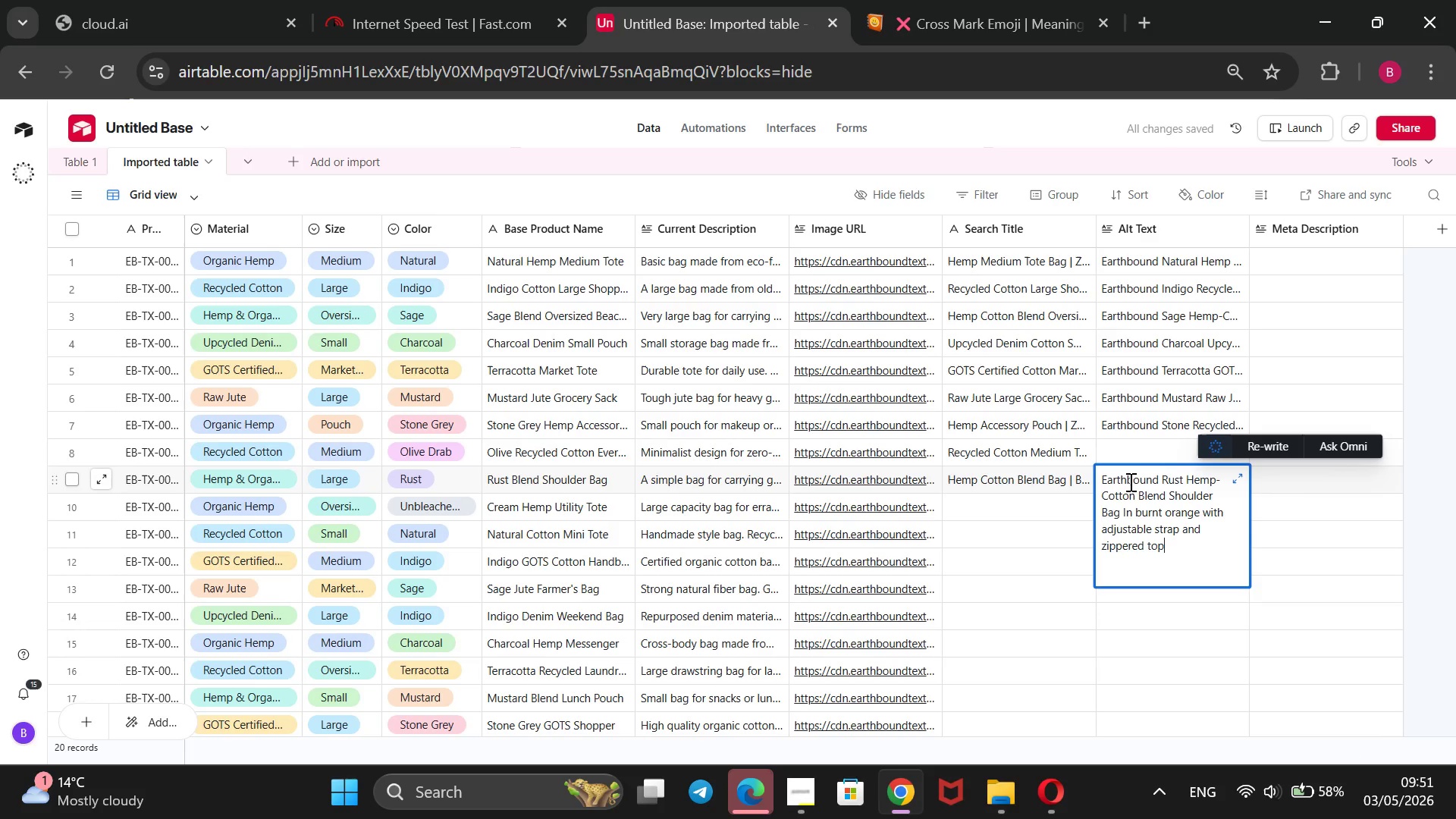 
left_click([1128, 460])
 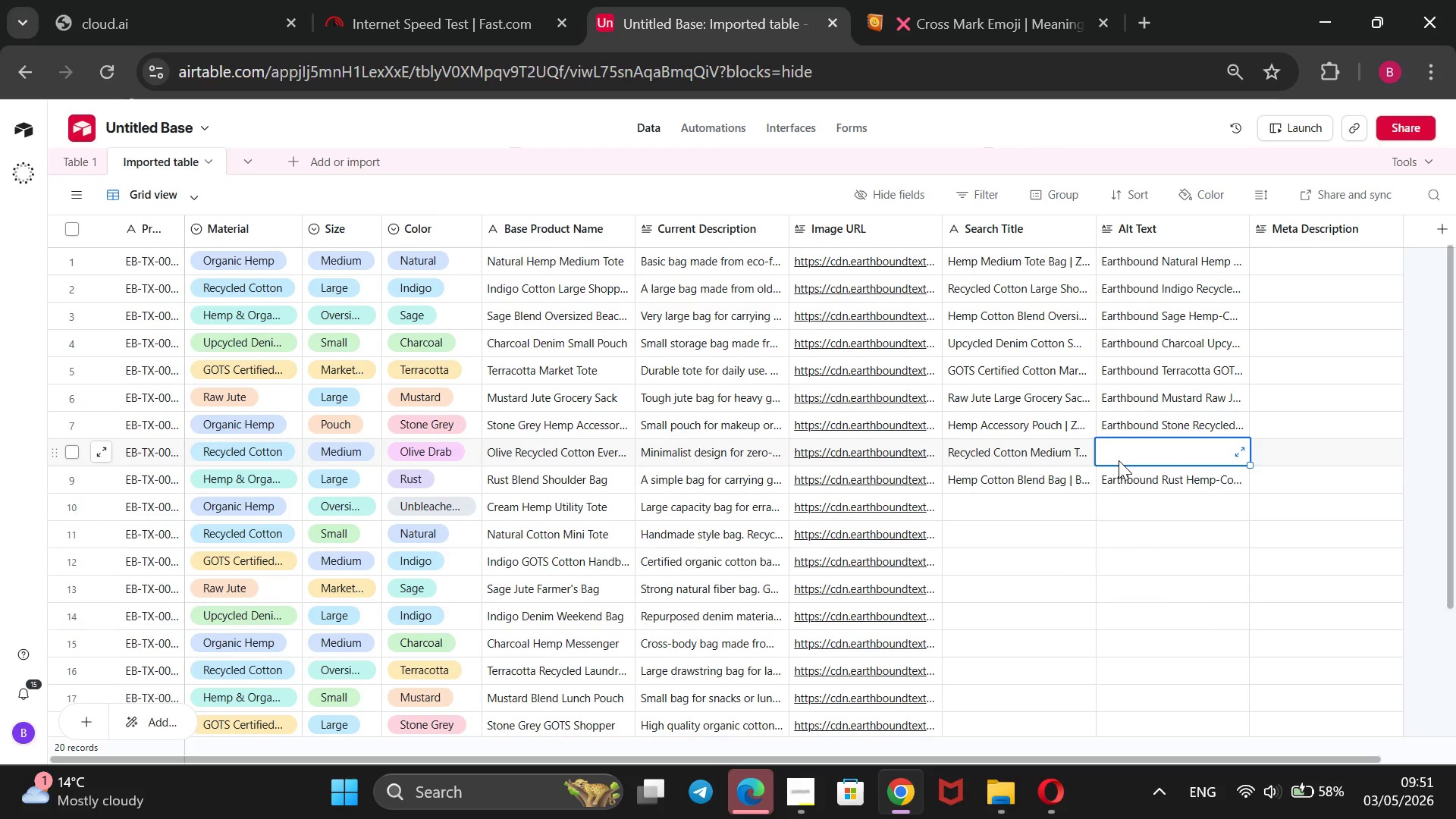 
type(Earthbound Olive Recycled Cotton Medu)
key(Backspace)
type(ium Tote in muted army green with twin fabric hans)
key(Backspace)
type(dles gusset)
 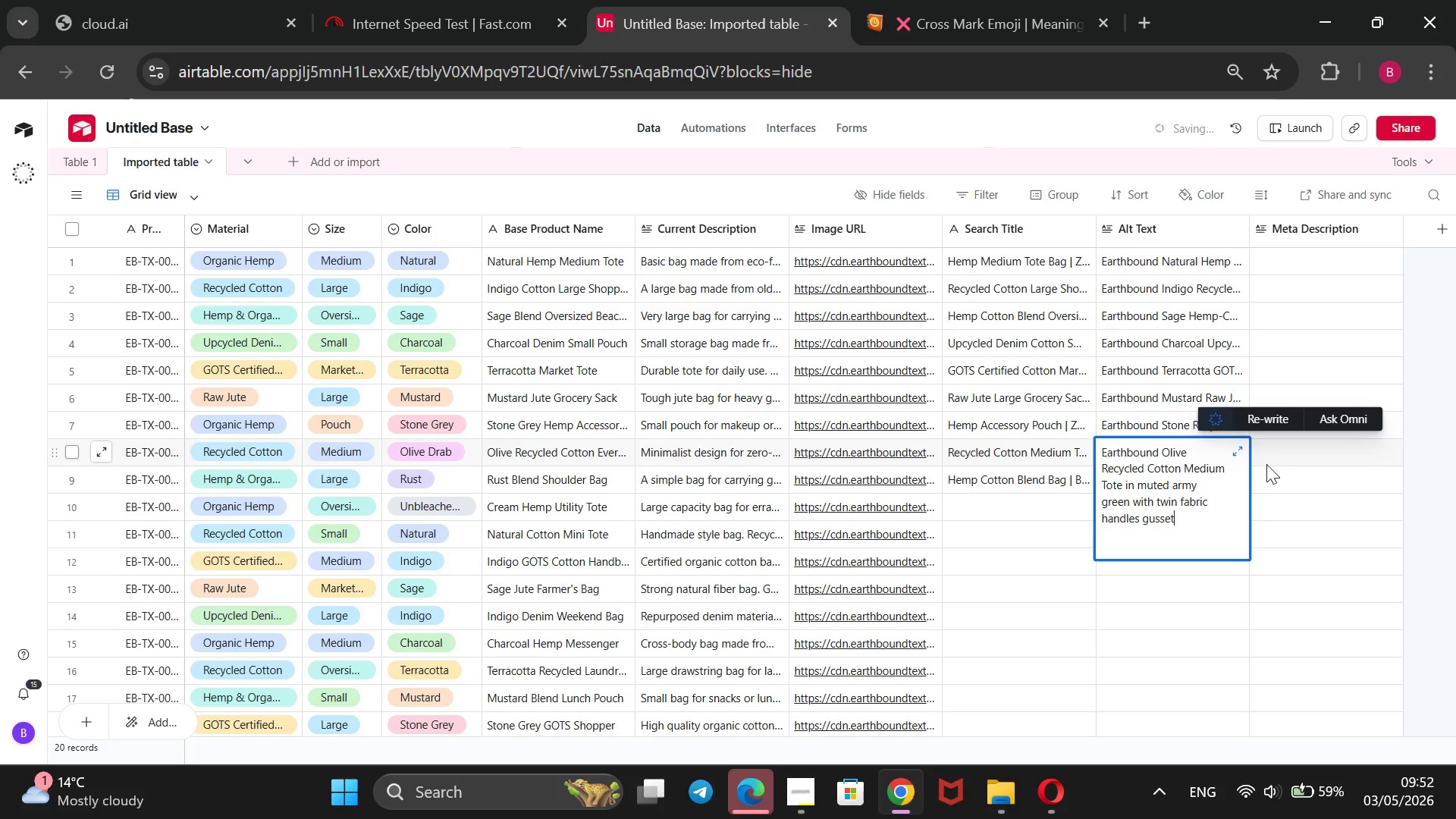 
wait(5.75)
 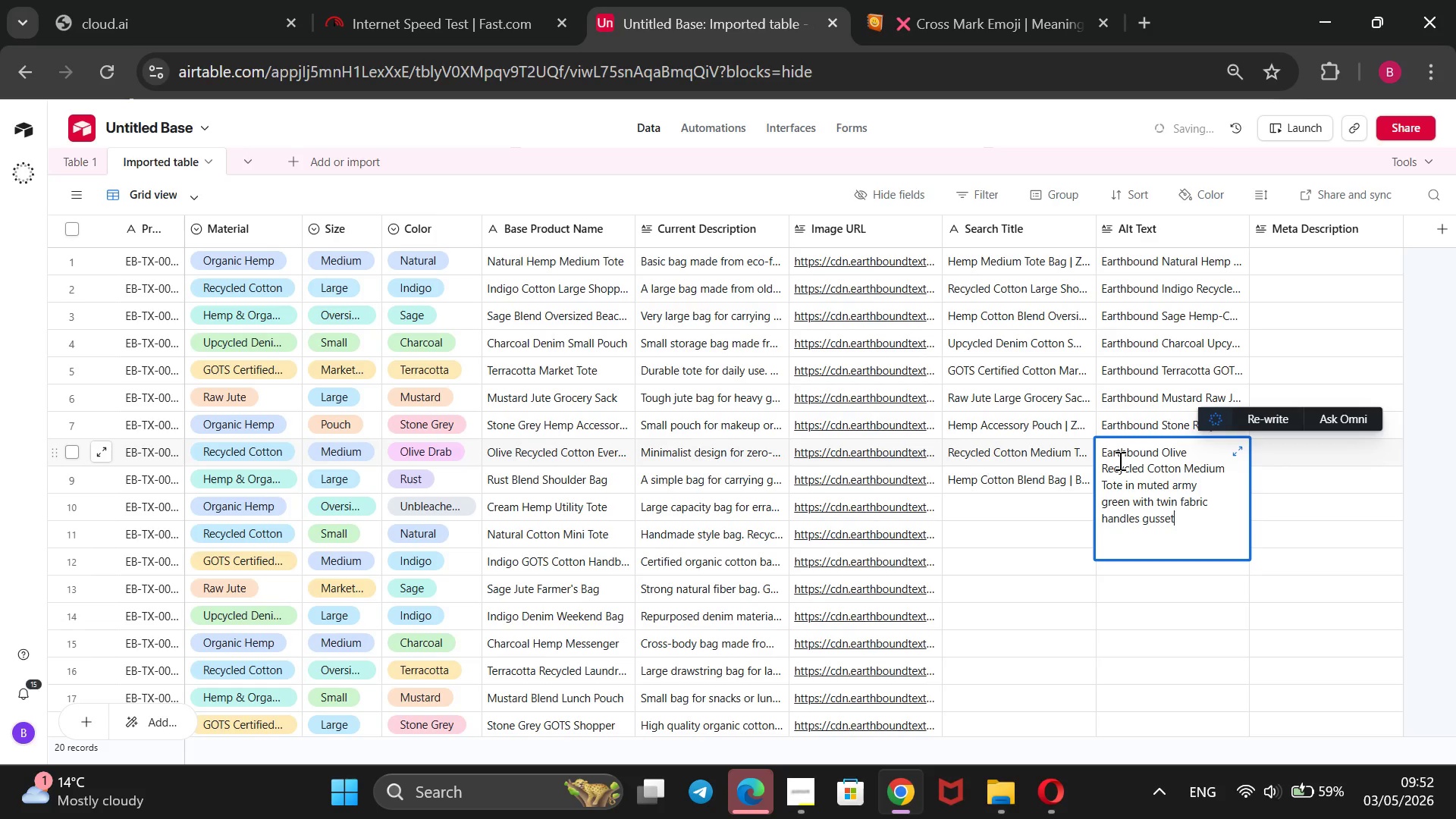 
left_click([1424, 564])
 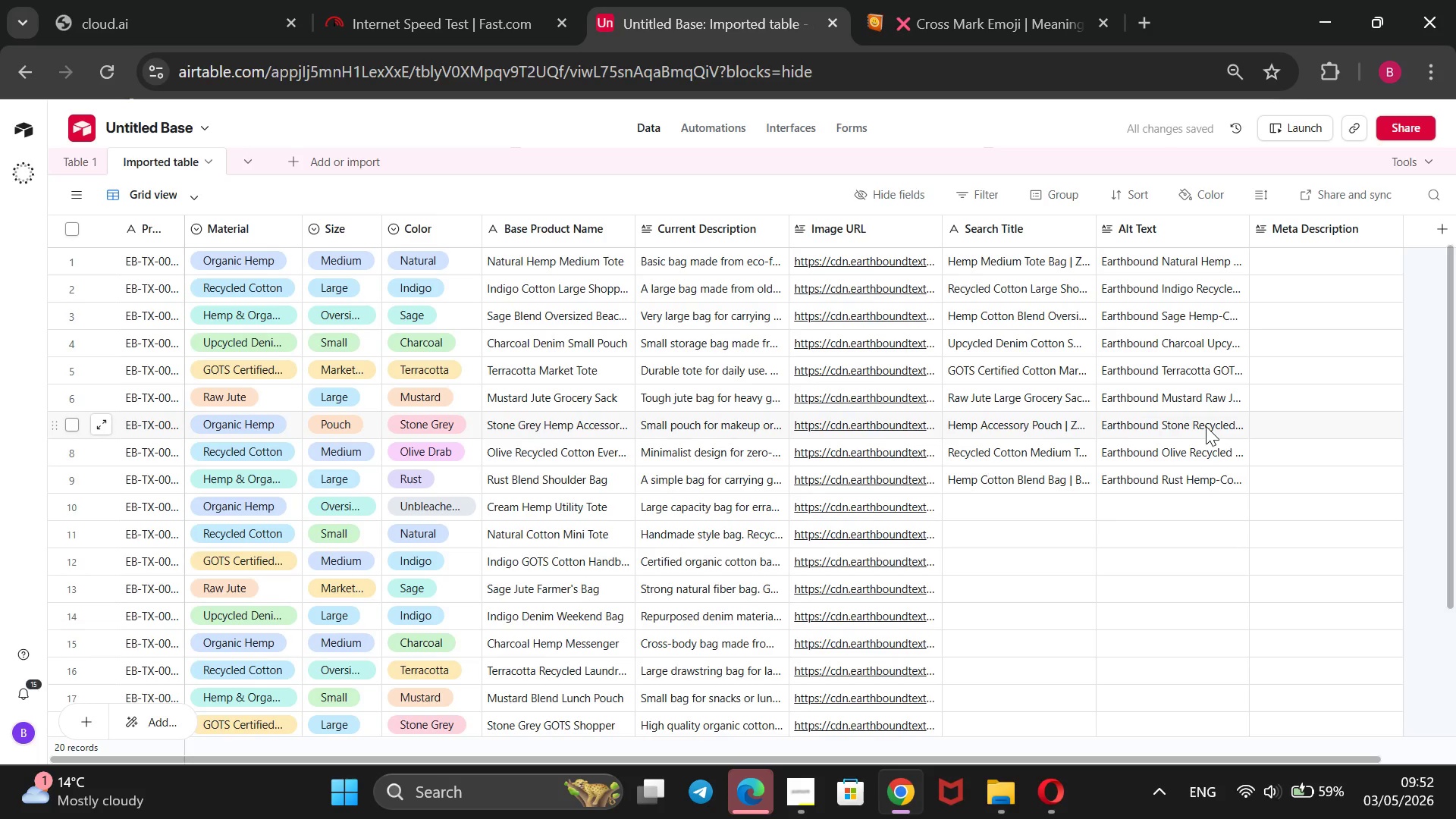 
double_click([1204, 426])
 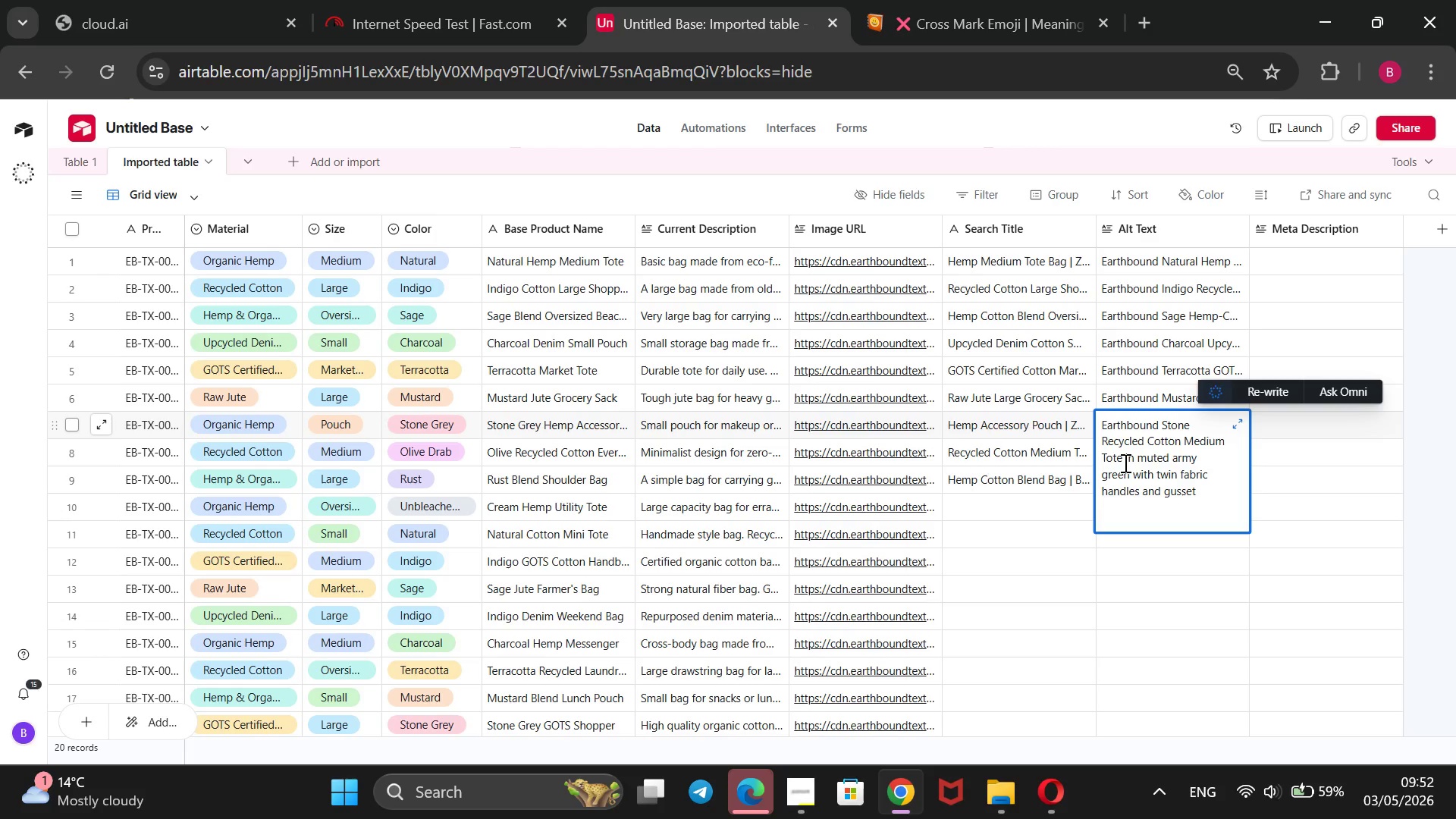 
wait(15.31)
 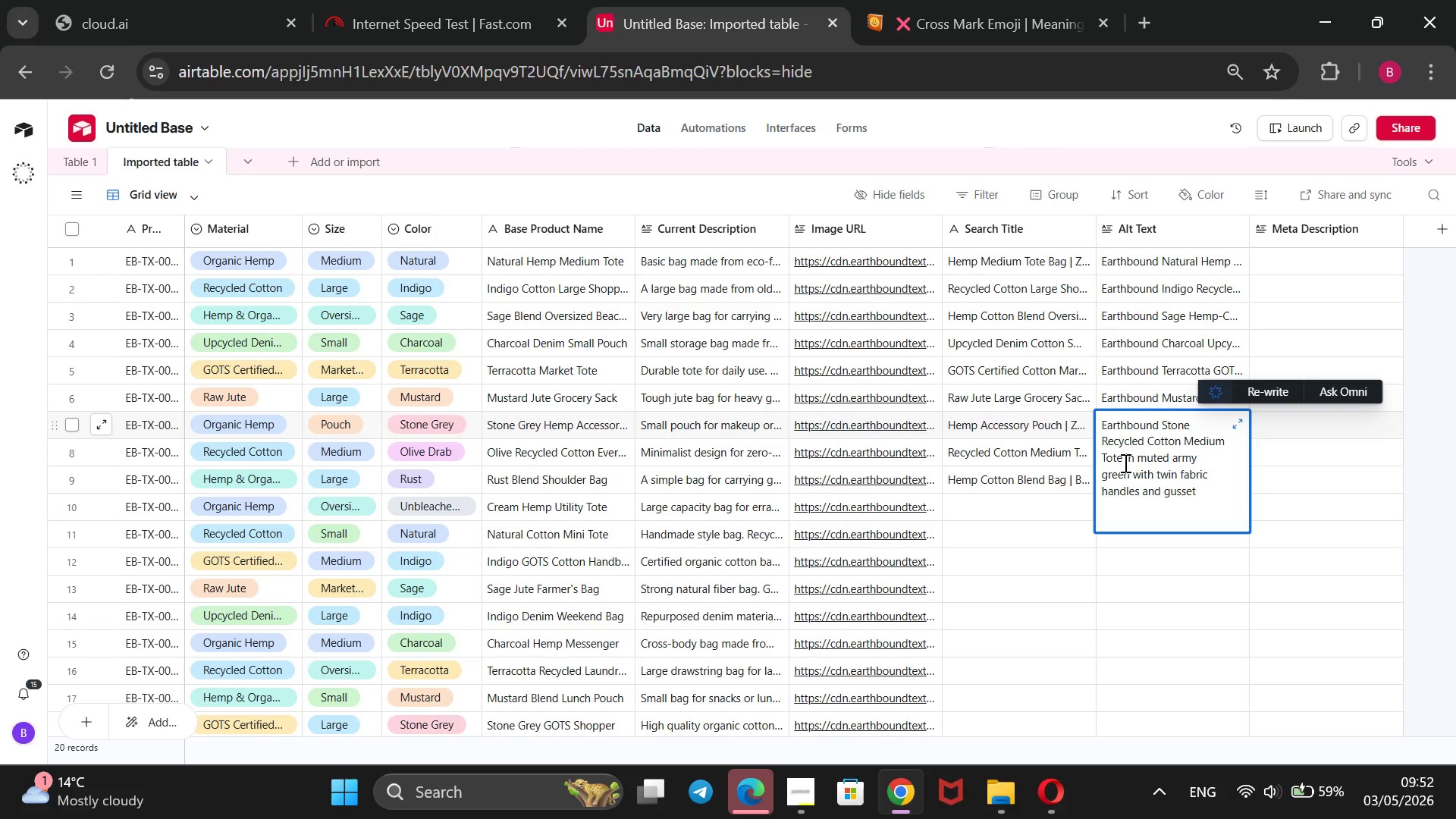 
left_click([1105, 442])
 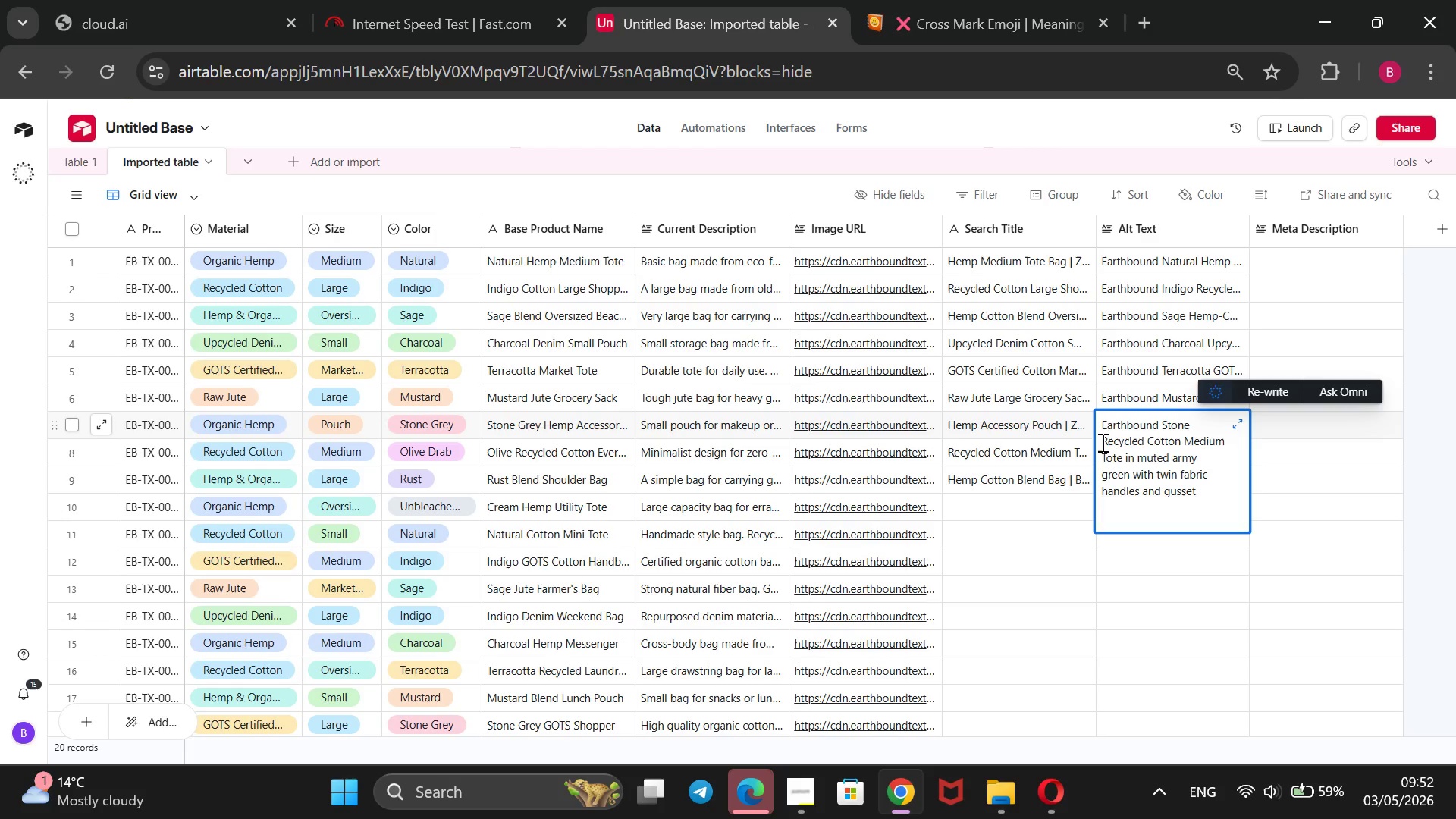 
left_click([1099, 442])
 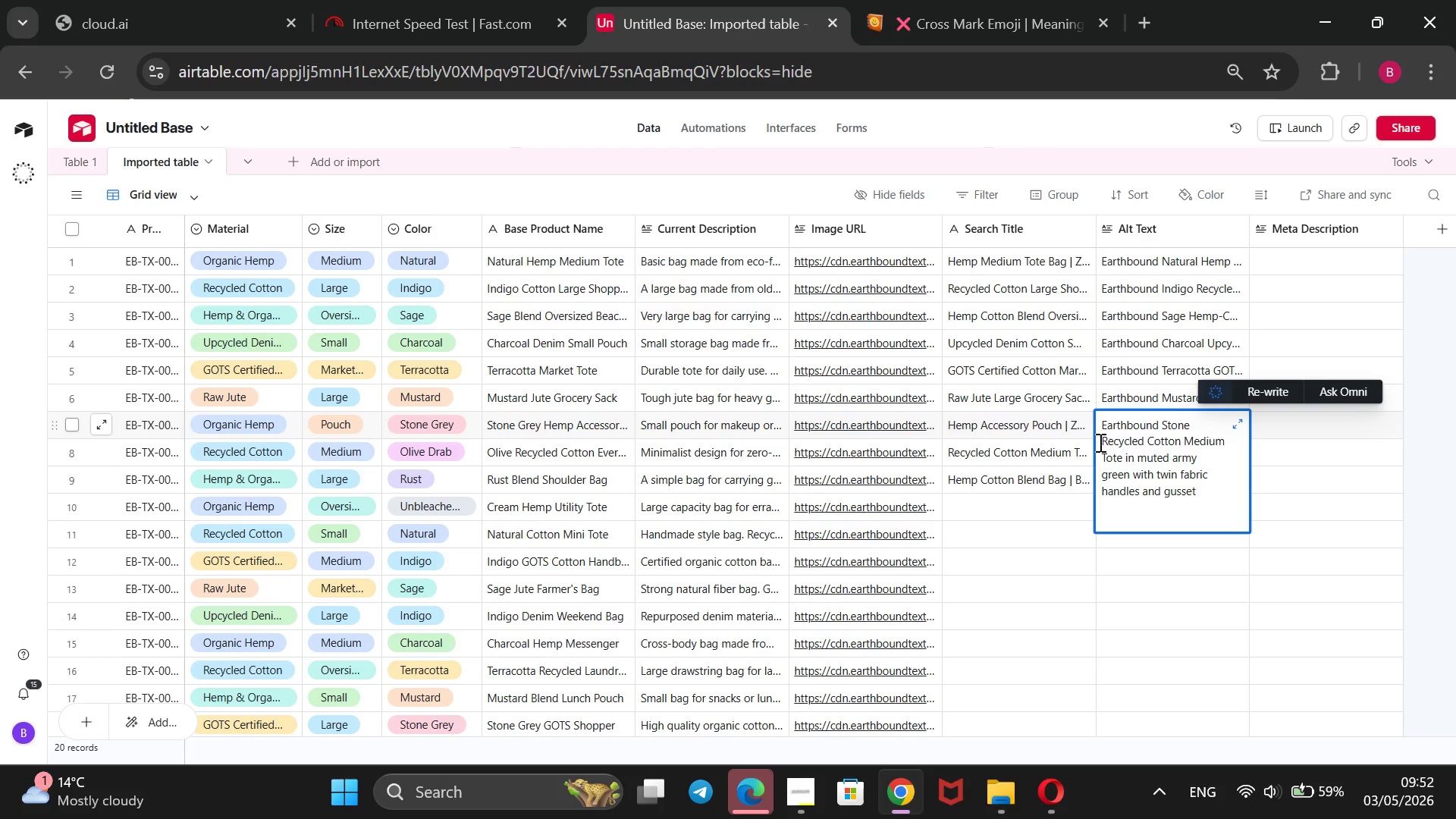 
left_click_drag(start_coordinate=[1099, 442], to_coordinate=[1119, 453])
 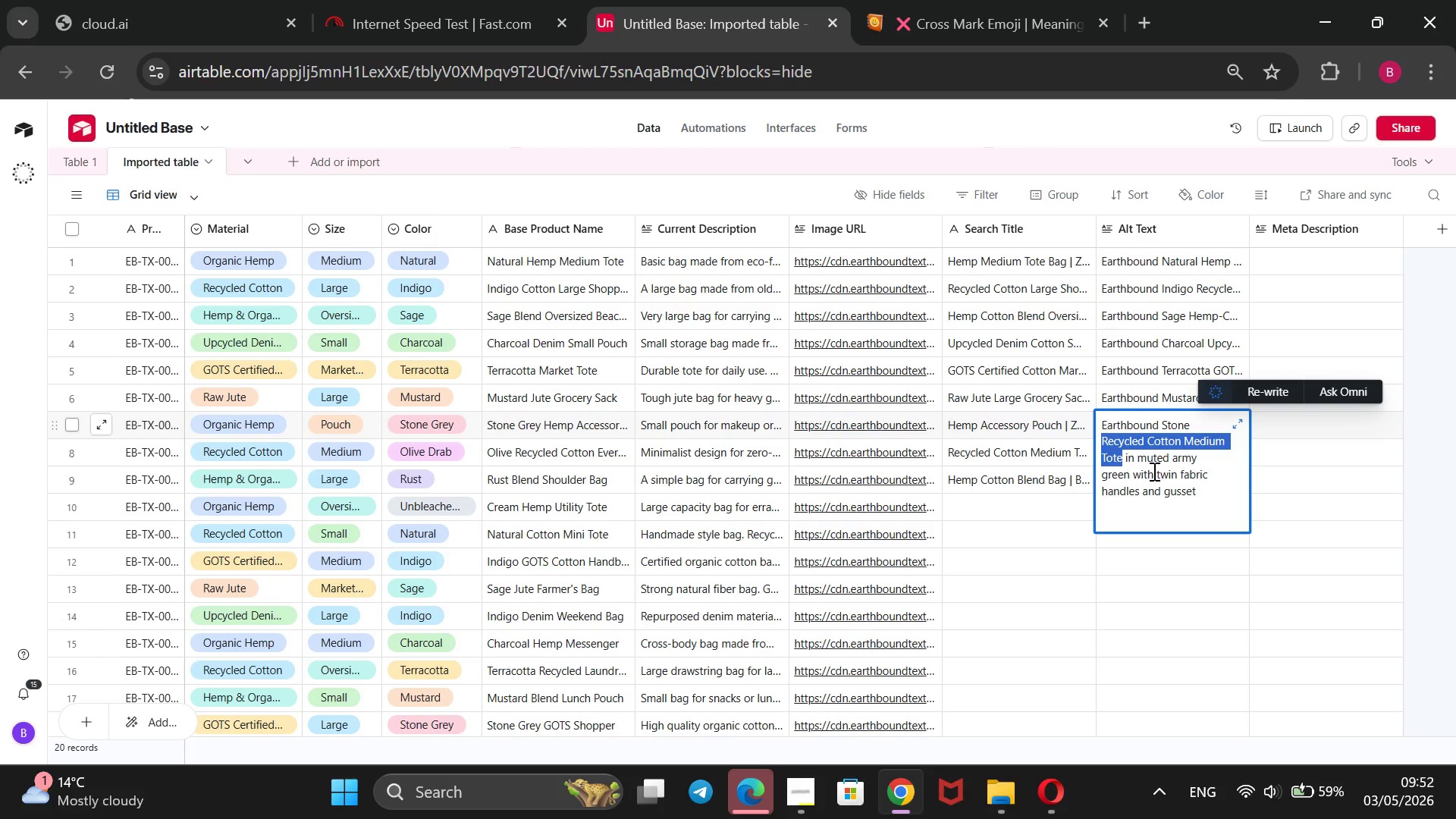 
left_click([1153, 472])
 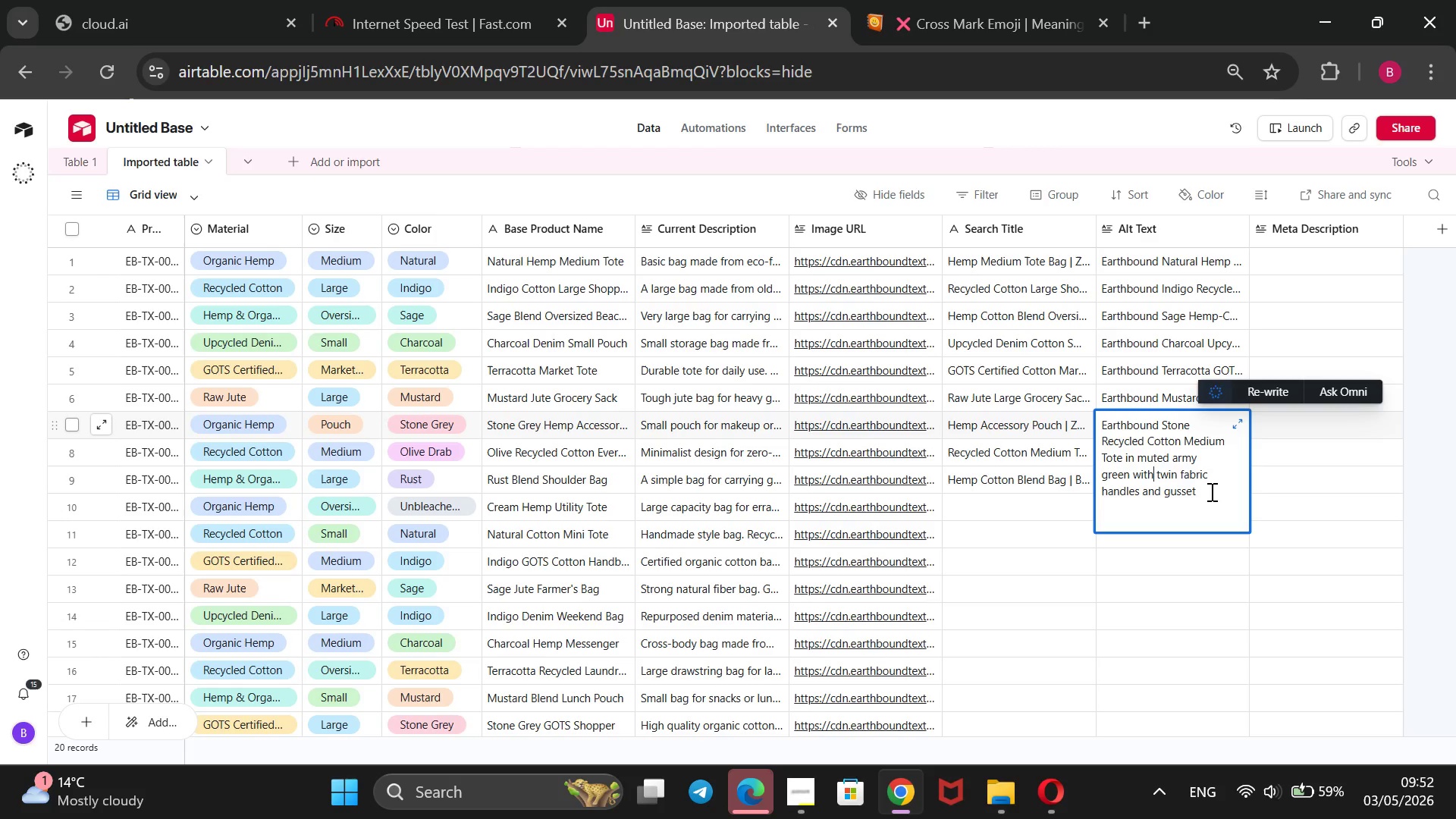 
left_click([1210, 491])
 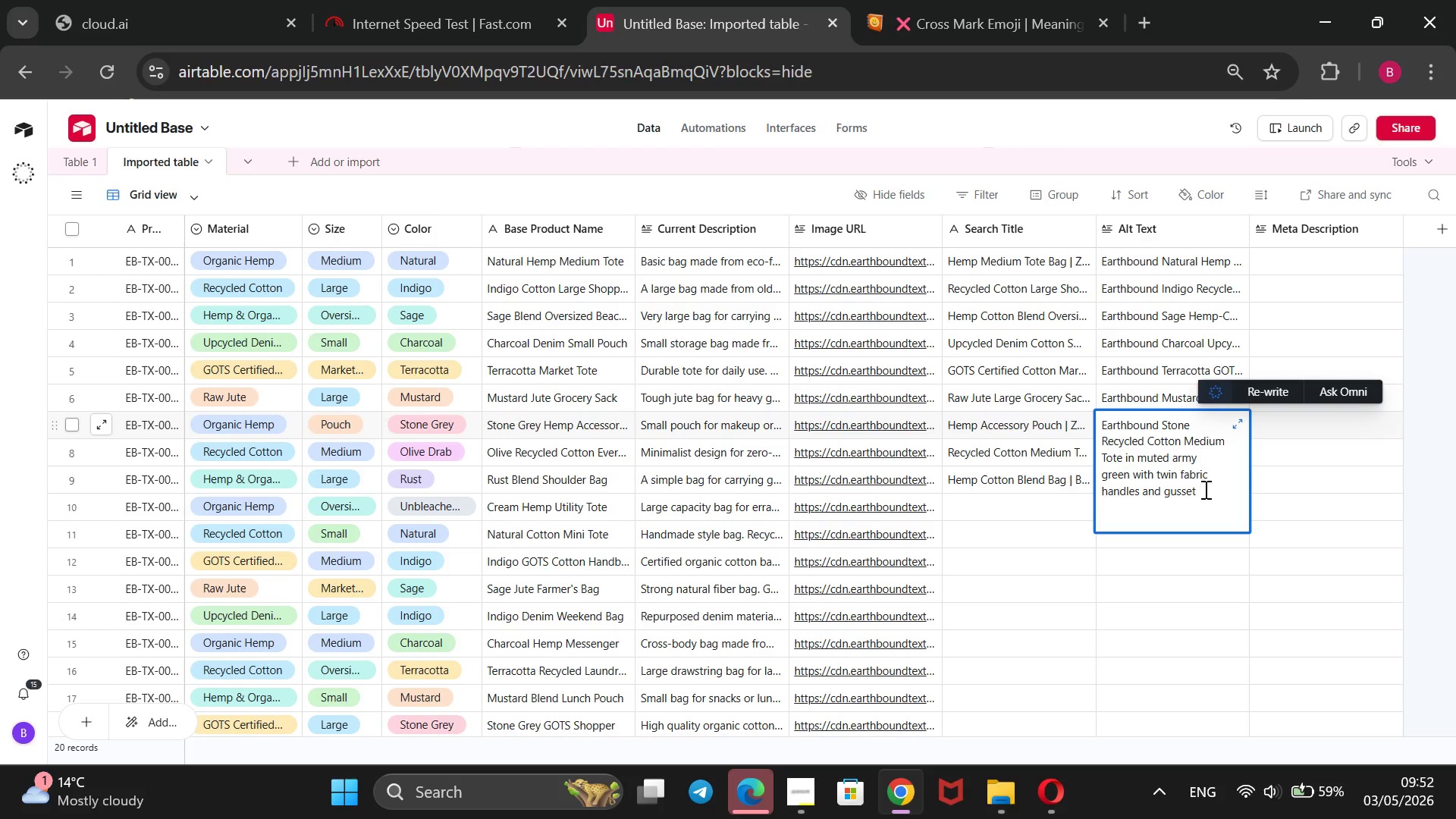 
left_click_drag(start_coordinate=[1203, 488], to_coordinate=[1144, 445])
 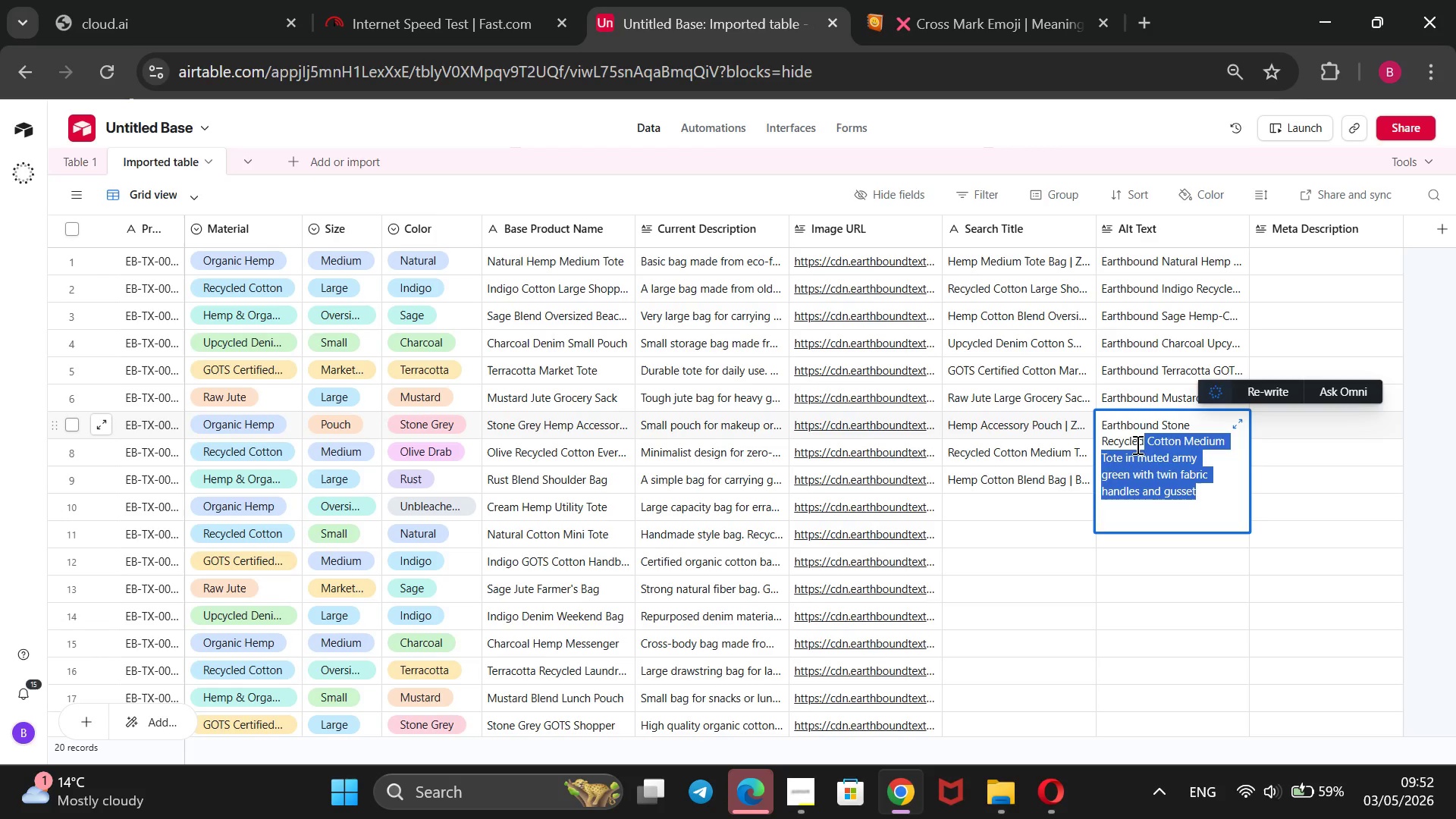 
left_click_drag(start_coordinate=[1144, 444], to_coordinate=[1124, 442])
 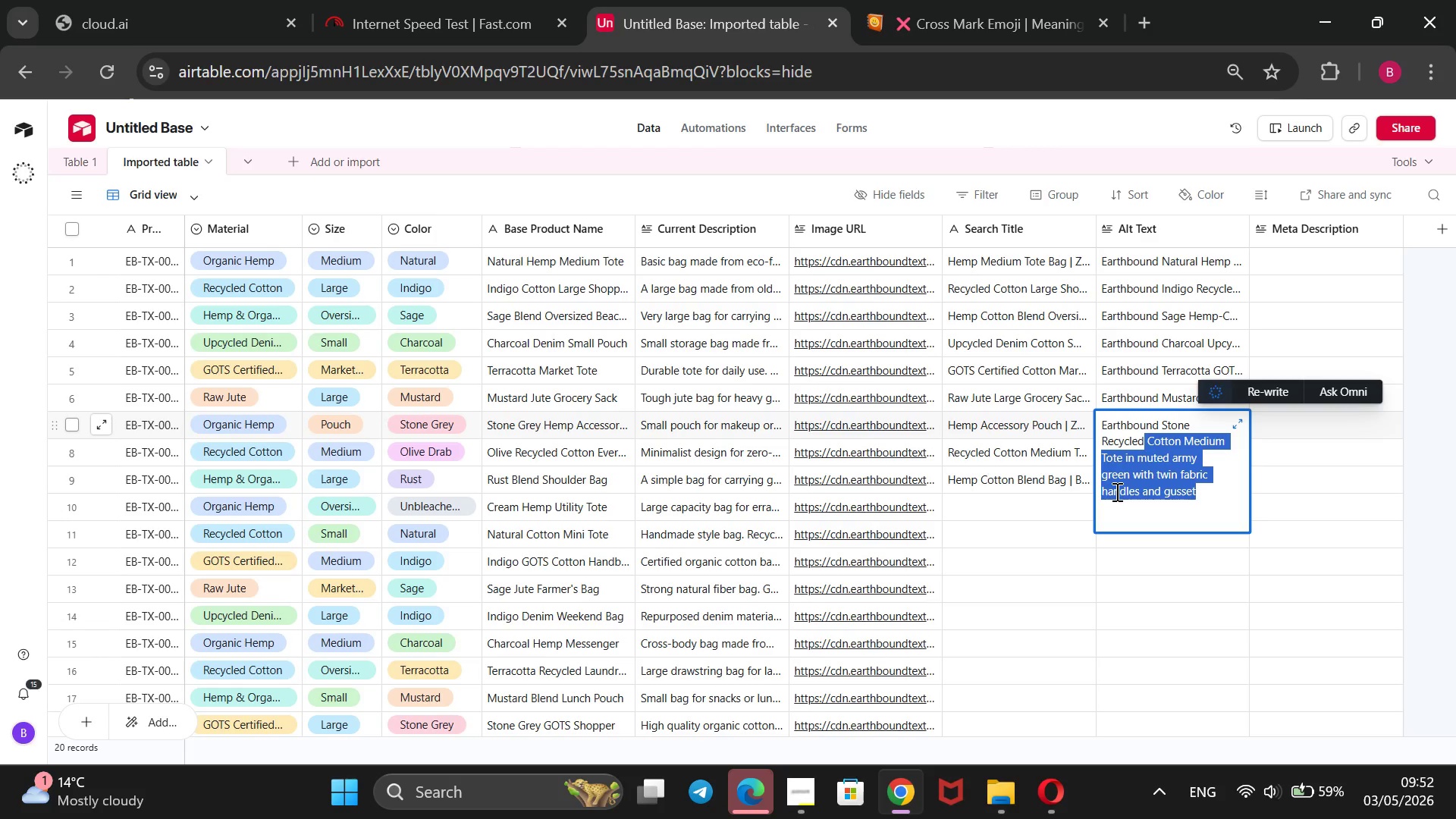 
key(Backspace)
key(Backspace)
key(Backspace)
key(Backspace)
key(Backspace)
key(Backspace)
key(Backspace)
key(Backspace)
key(Backspace)
type(Grey Hemo )
key(Backspace)
key(Backspace)
type(p Accessory Pouch with soft grey woven fabric and canvas drawstring closure)
 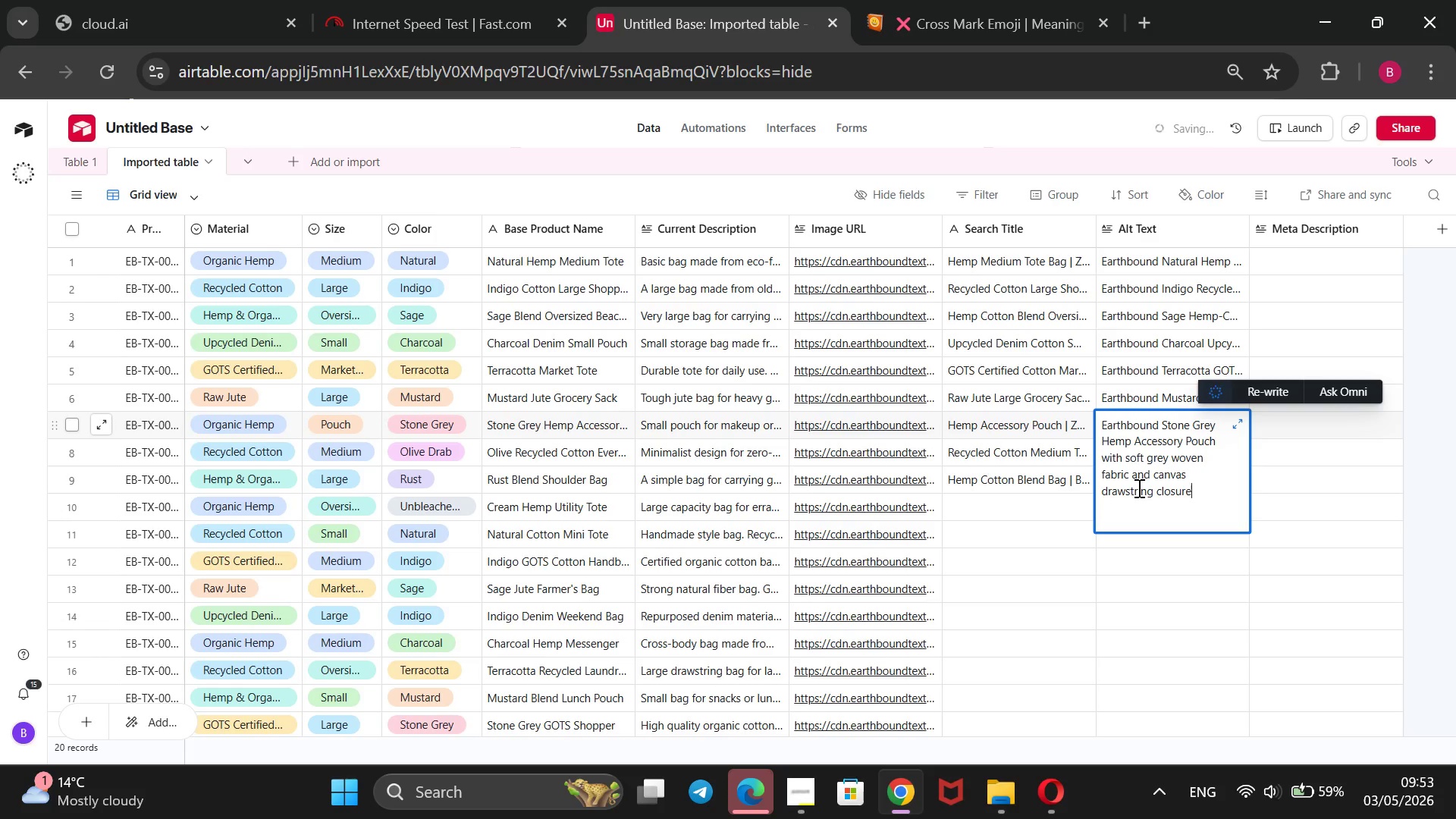 
left_click([1409, 497])
 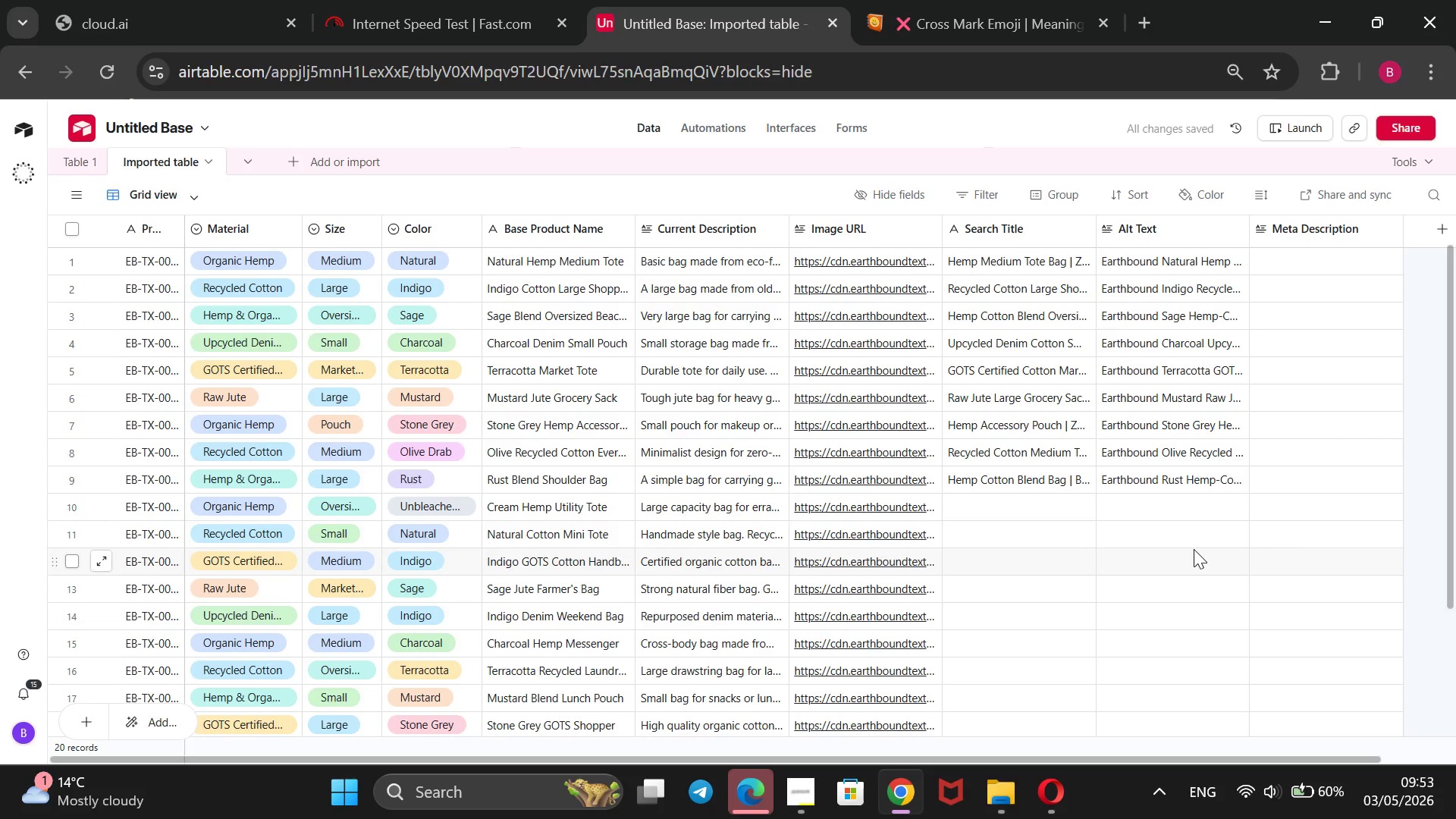 
wait(7.75)
 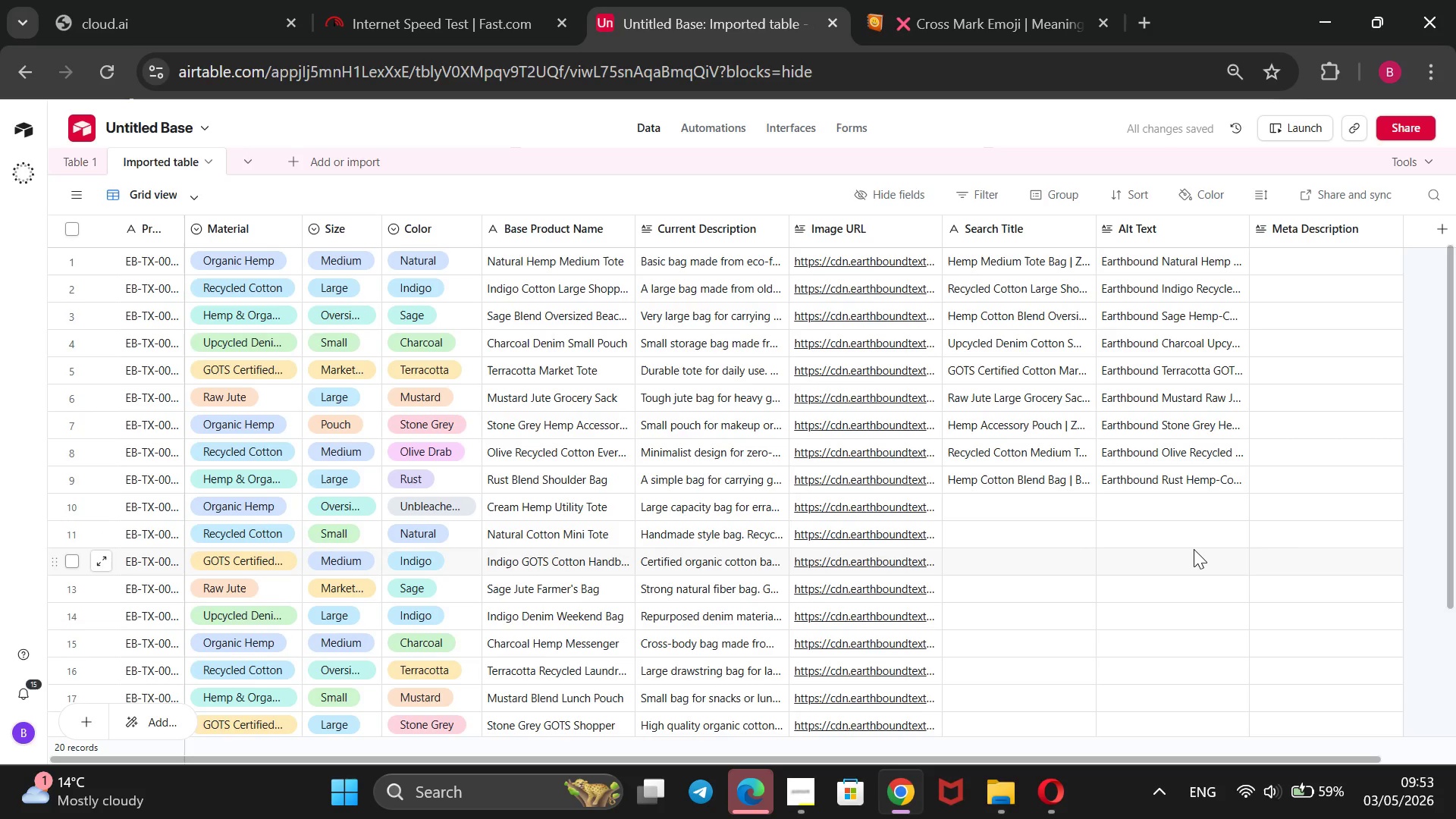 
left_click([1310, 257])
 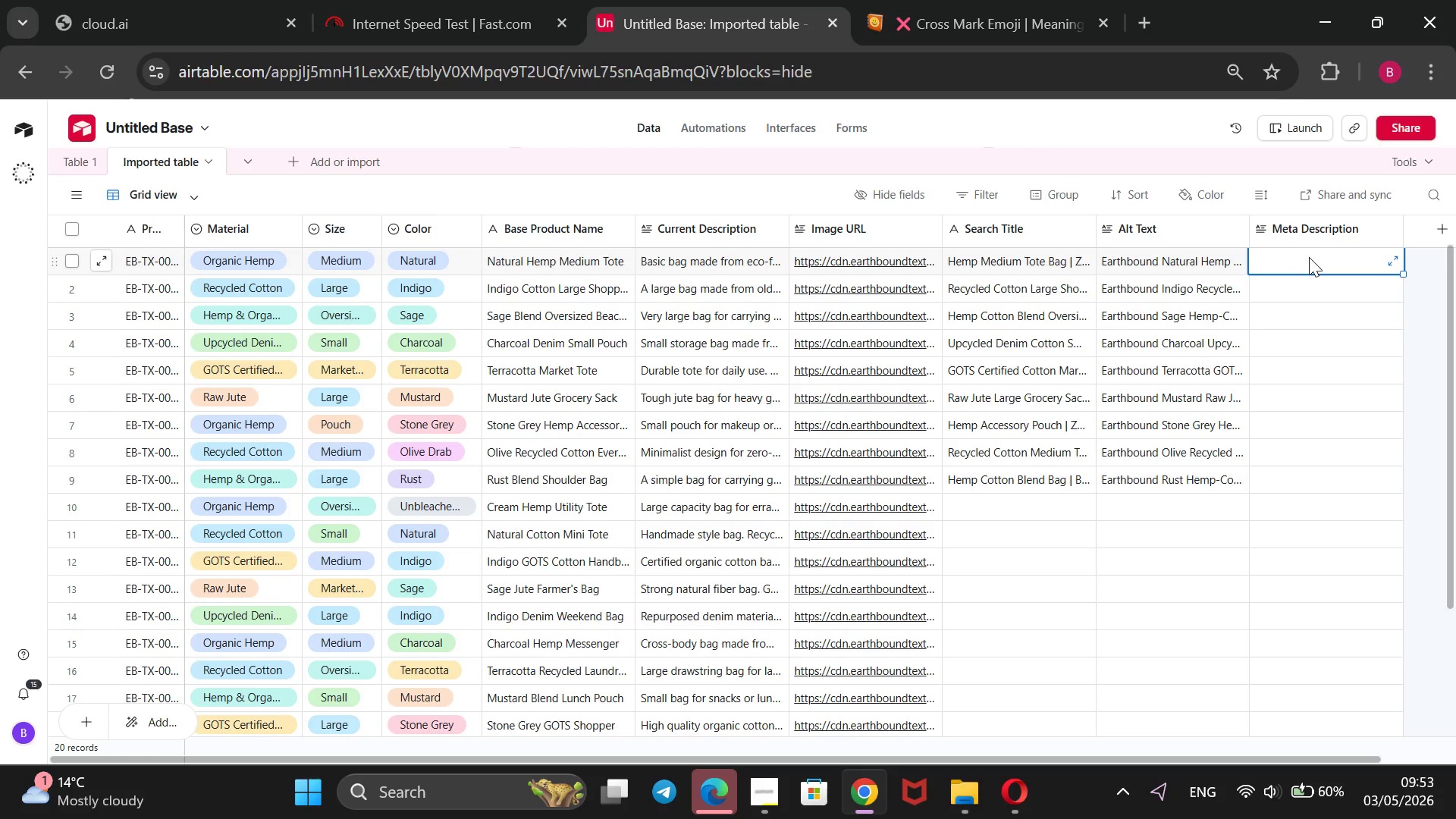 
wait(12.64)
 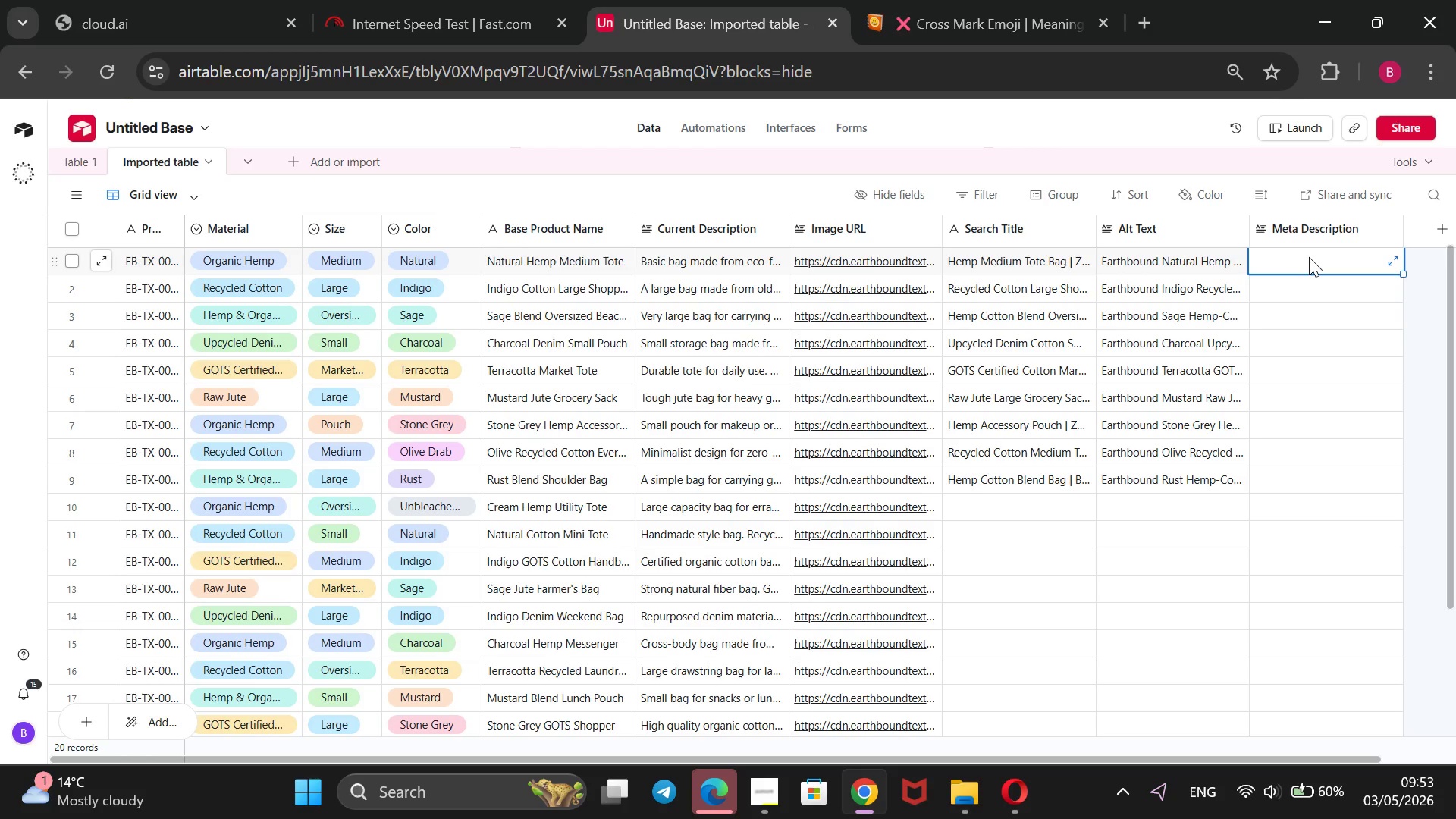 
type(Go)
key(Backspace)
type(OTS certified and fully plastic-free )
key(Backspace)
type( )
key(Backspace)
type(, this )
 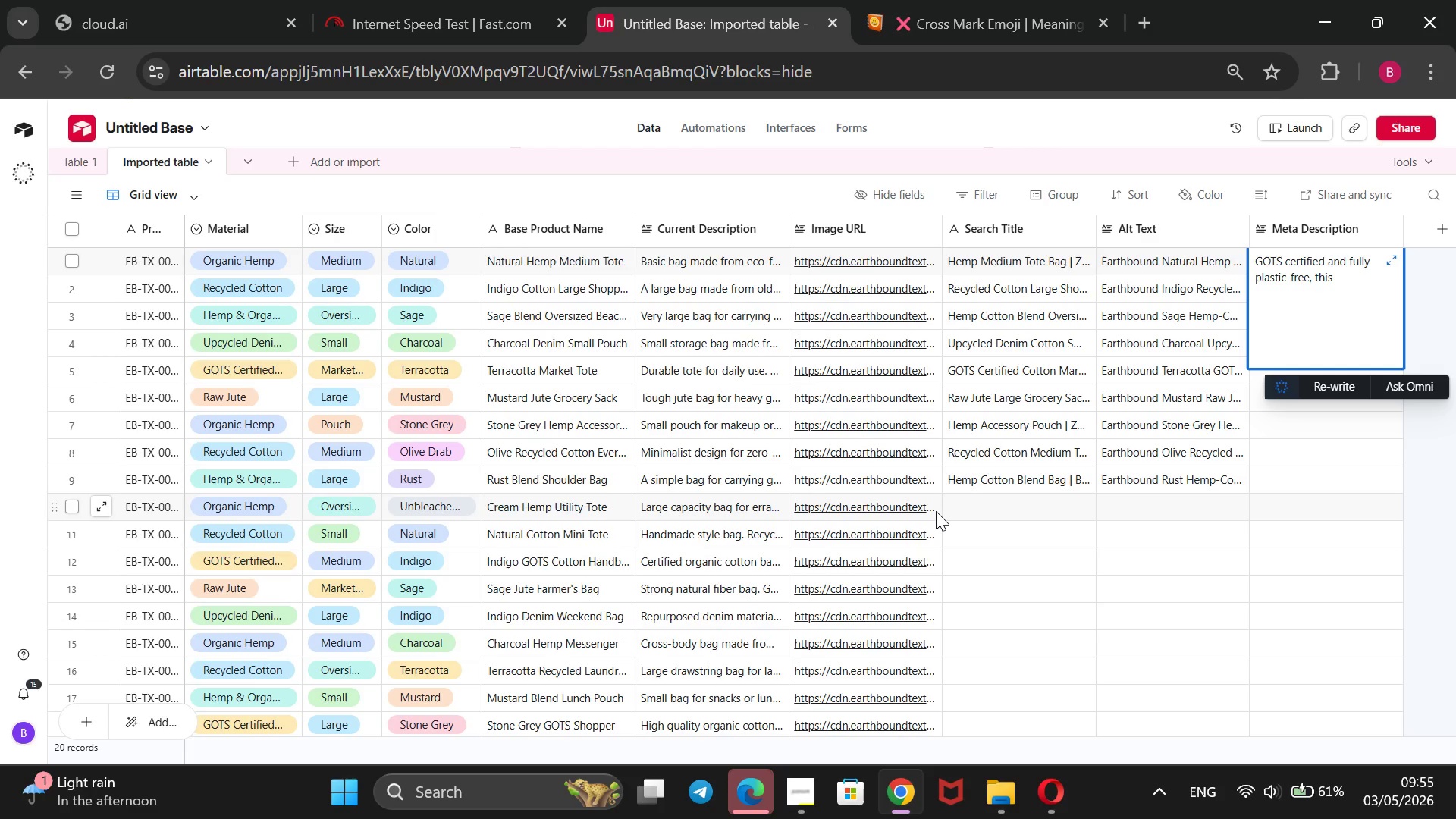 
wait(57.55)
 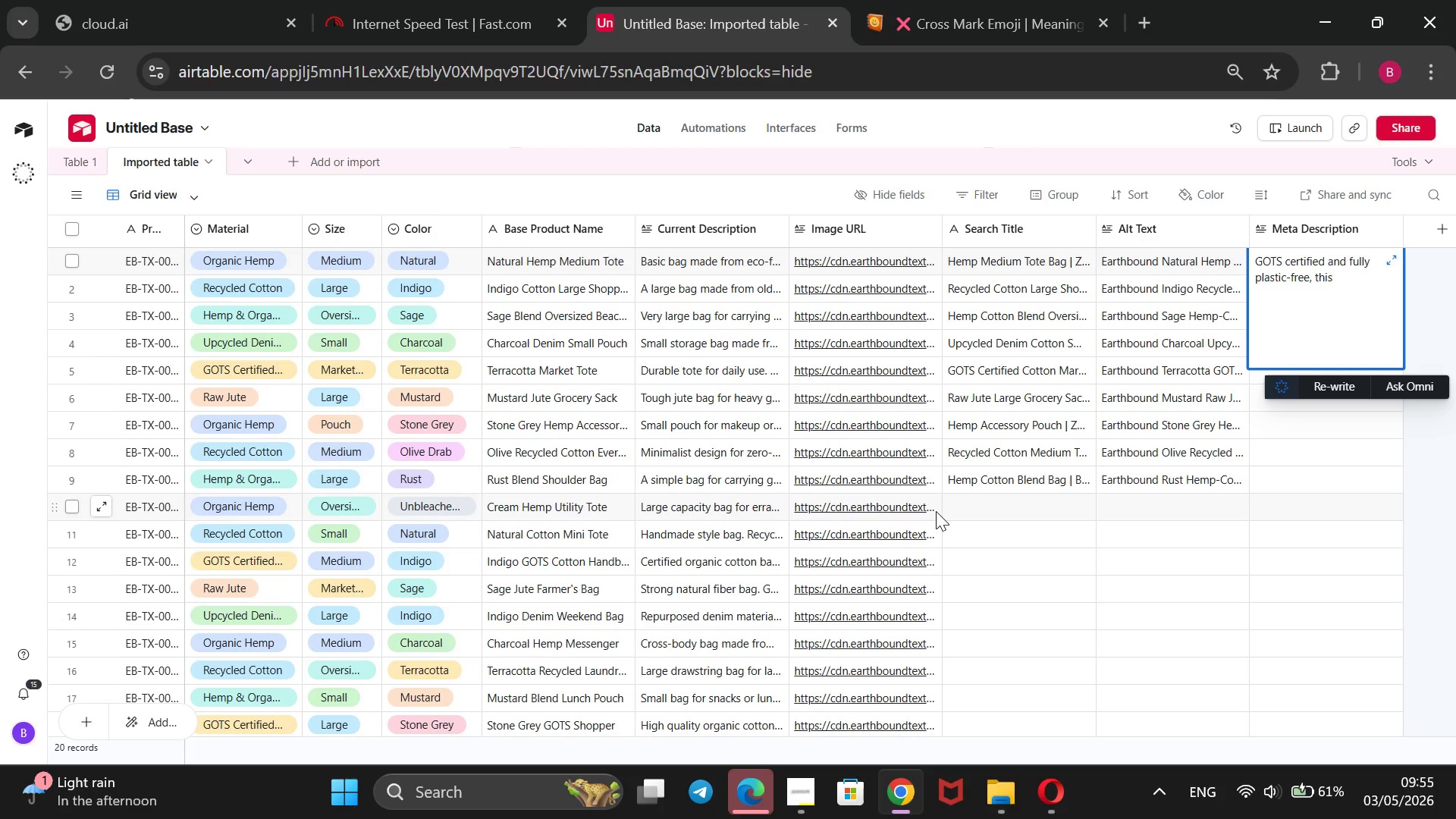 
type(terracotta market tote from Earthbound is ethically produced for cons)
 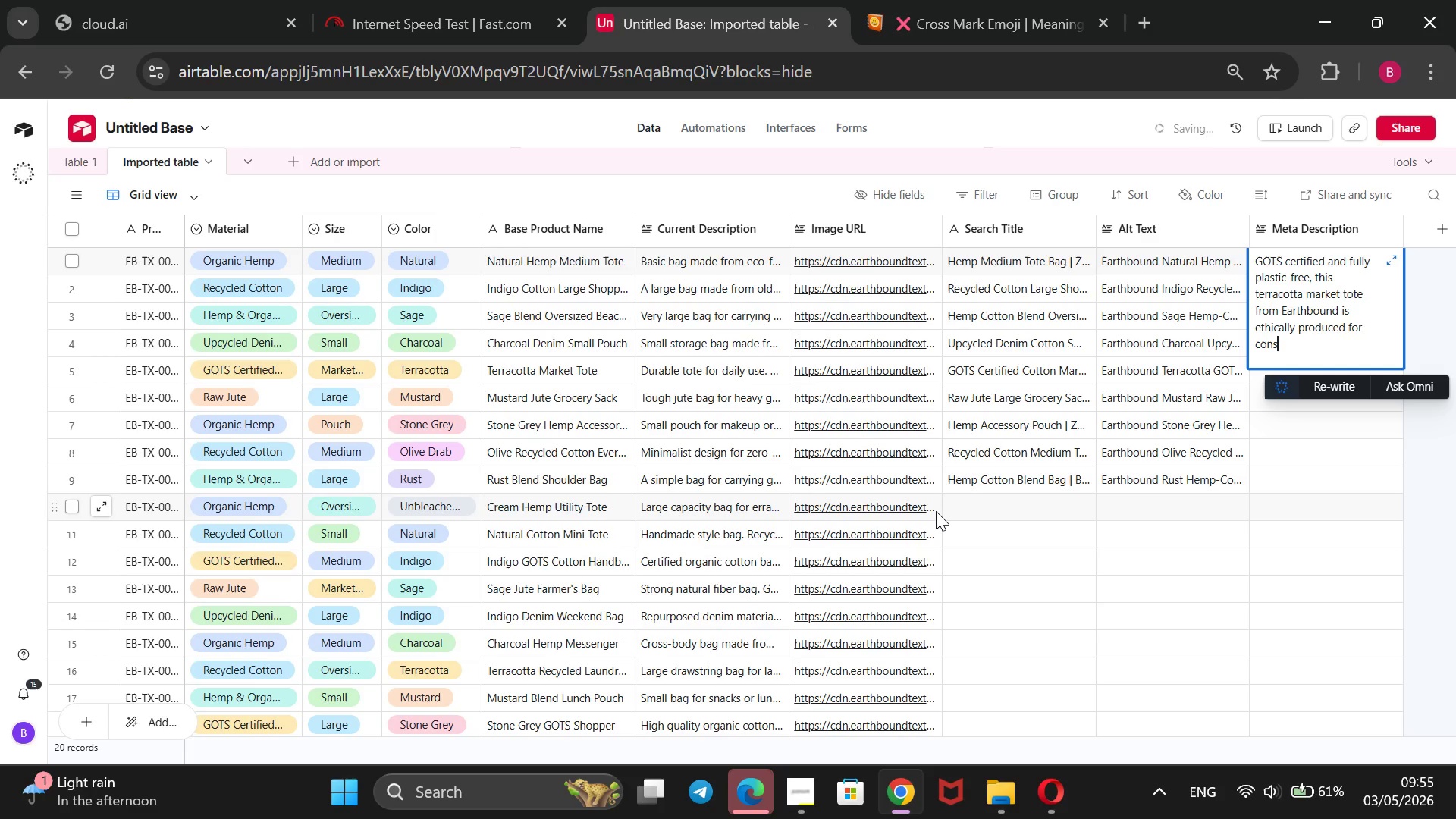 
type(cious shoppers who demand durability.@@)
 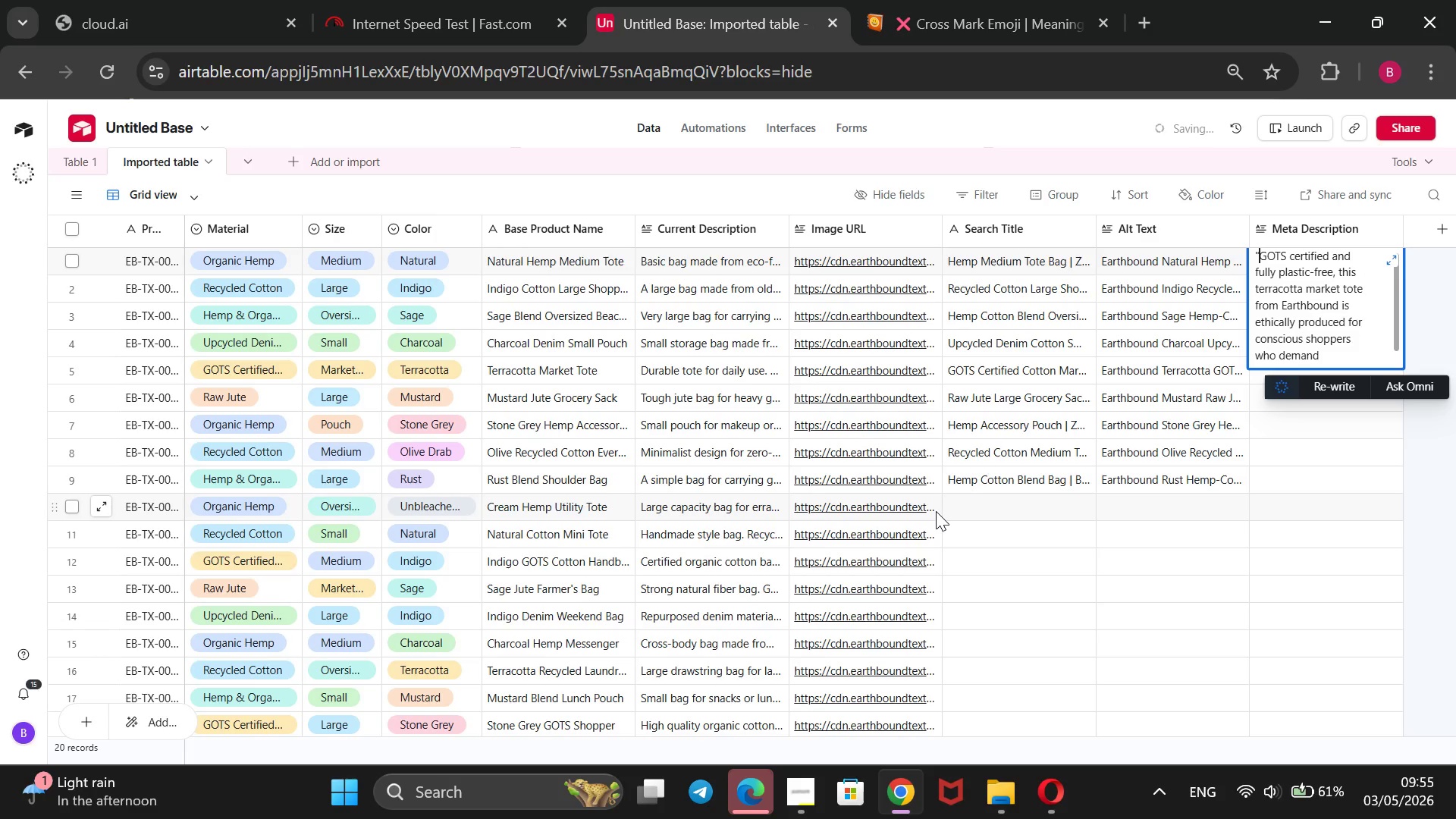 
 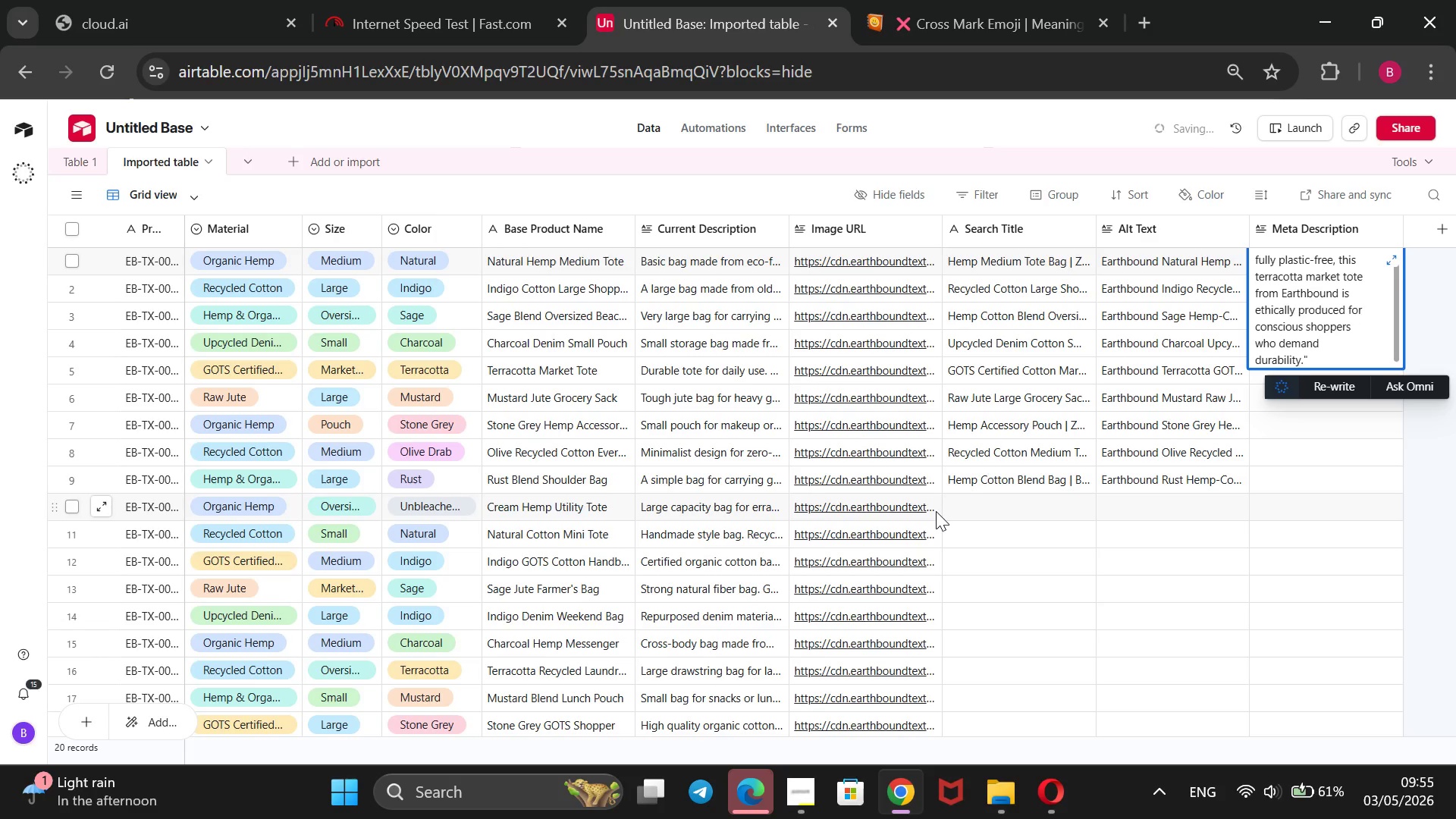 
hold_key(key=ArrowUp, duration=1.3)
 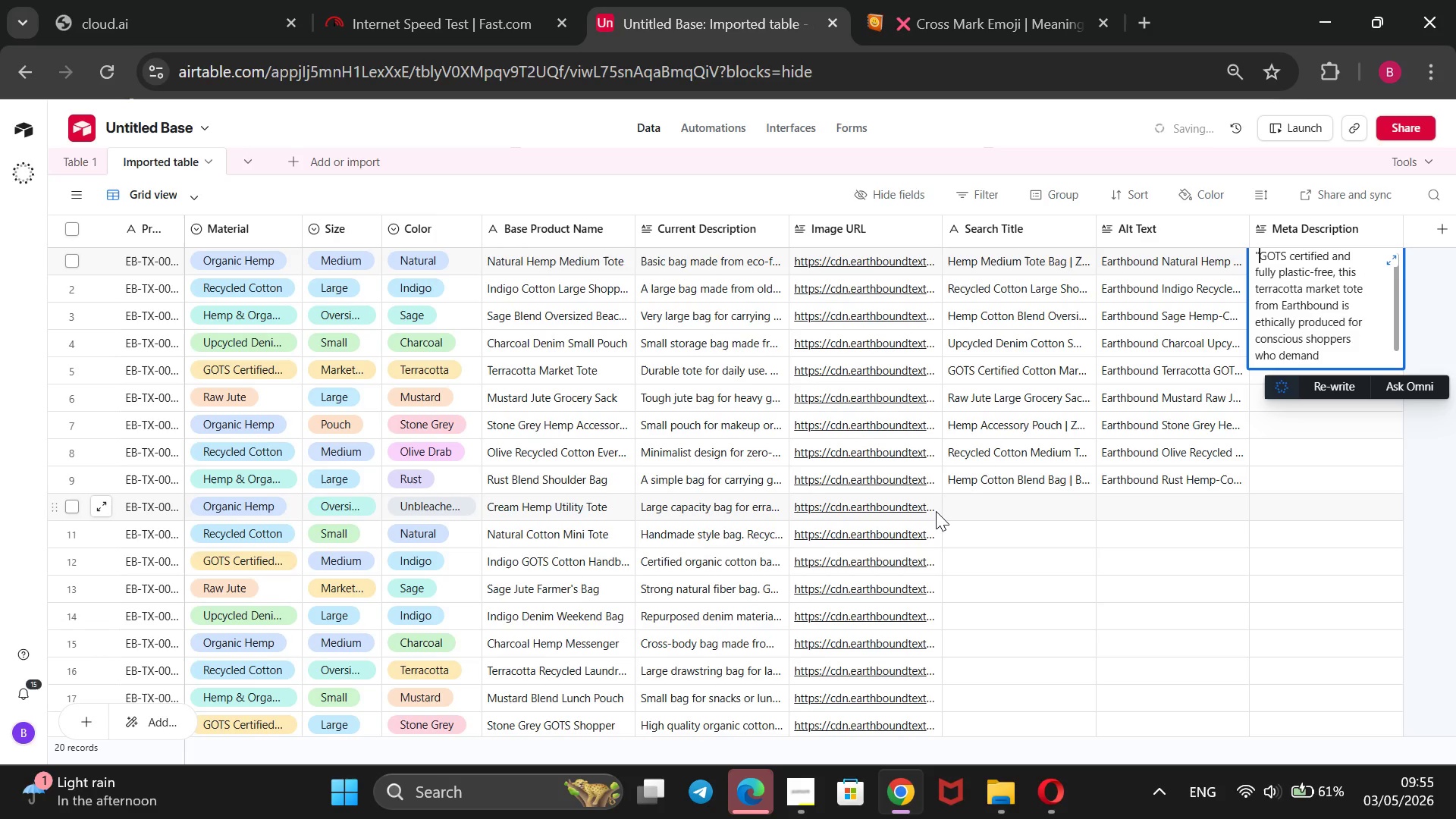 
left_click([1281, 294])
 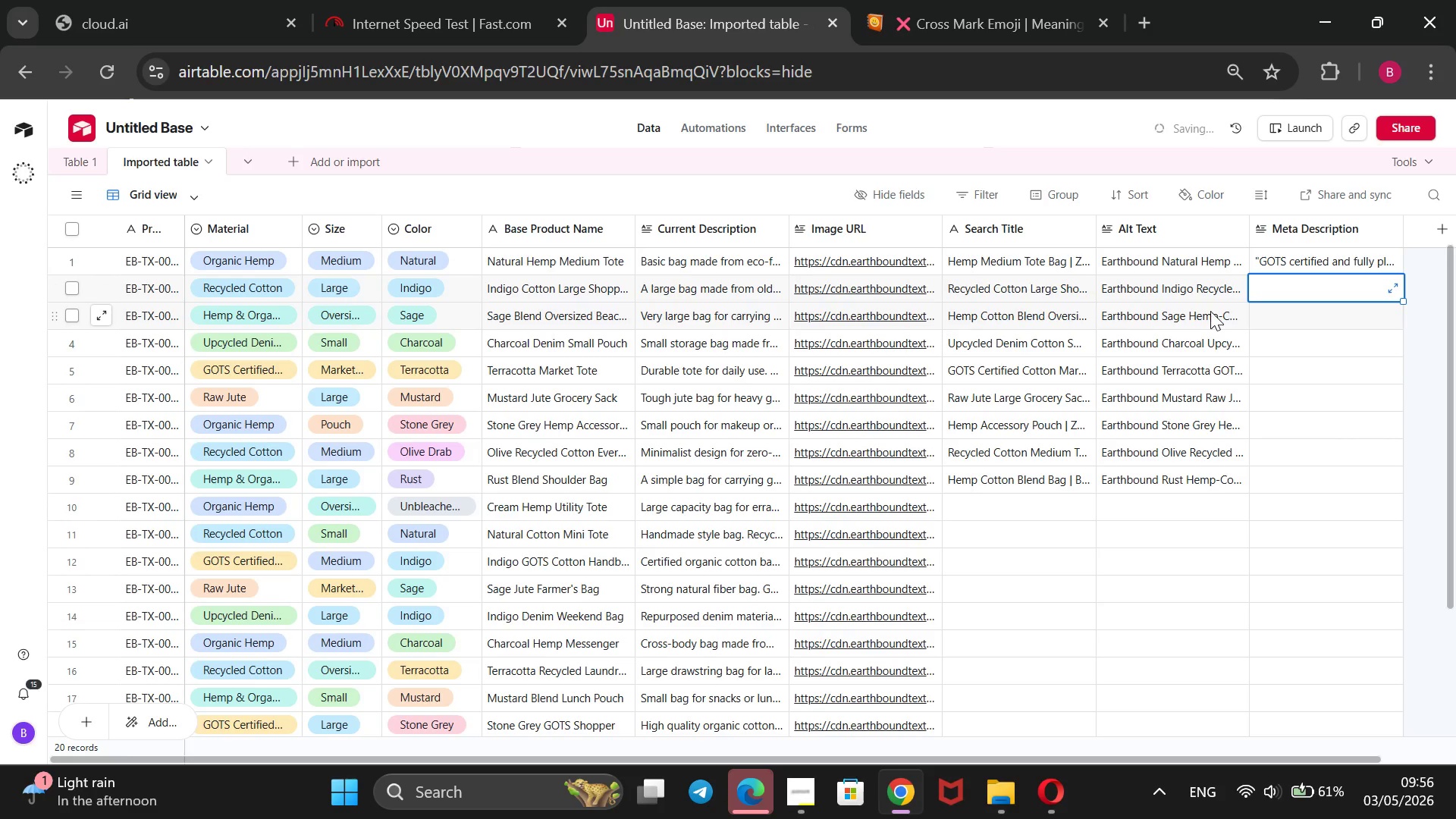 
type(Naturally strong and fully biodegradable, this n)
key(Backspace)
type(mustard raw jute grocery sack from Earthbound handles heavy farmers)
key(Backspace)
type(`s market loads and daily grocery runs.@@)
 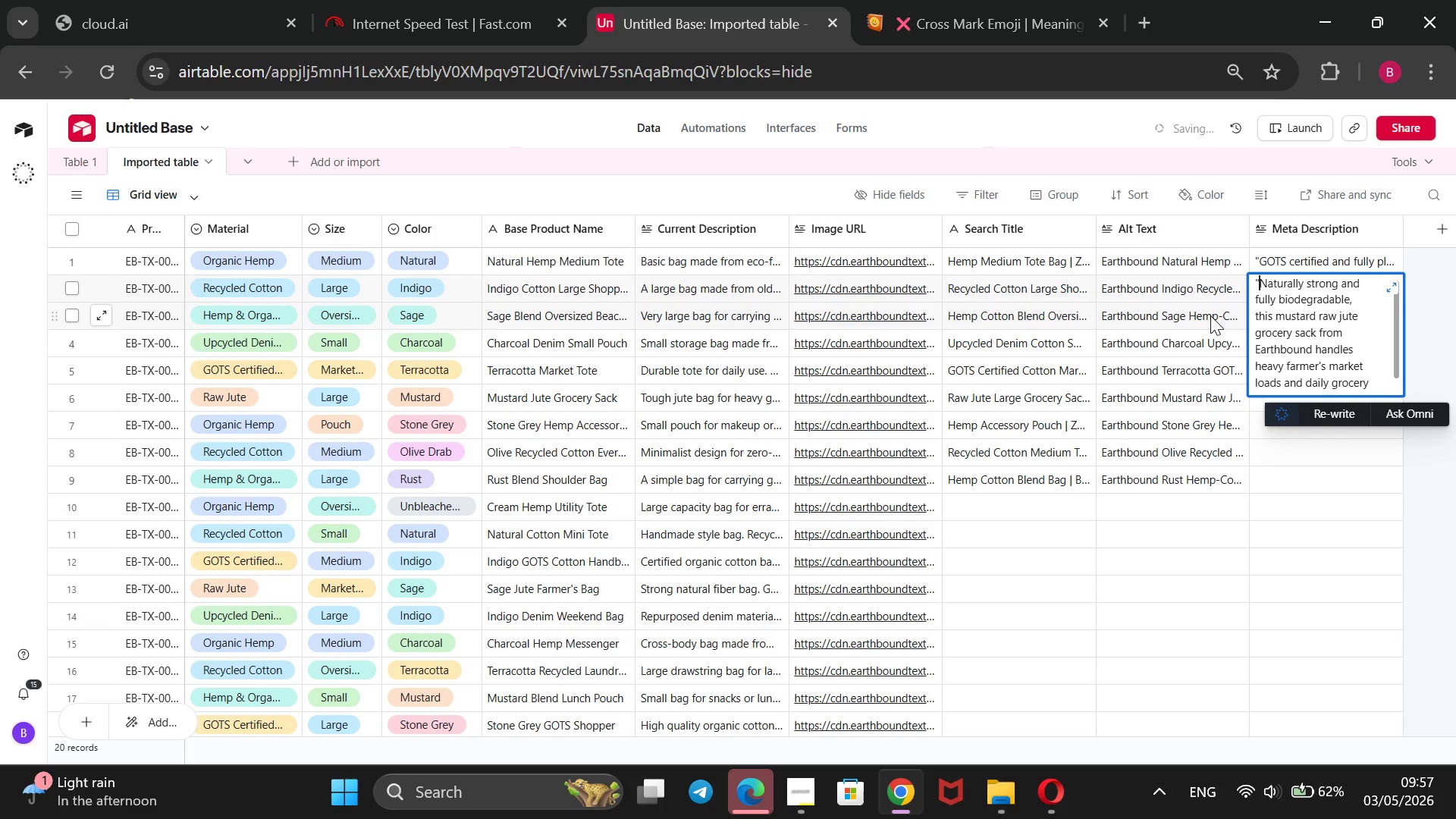 
 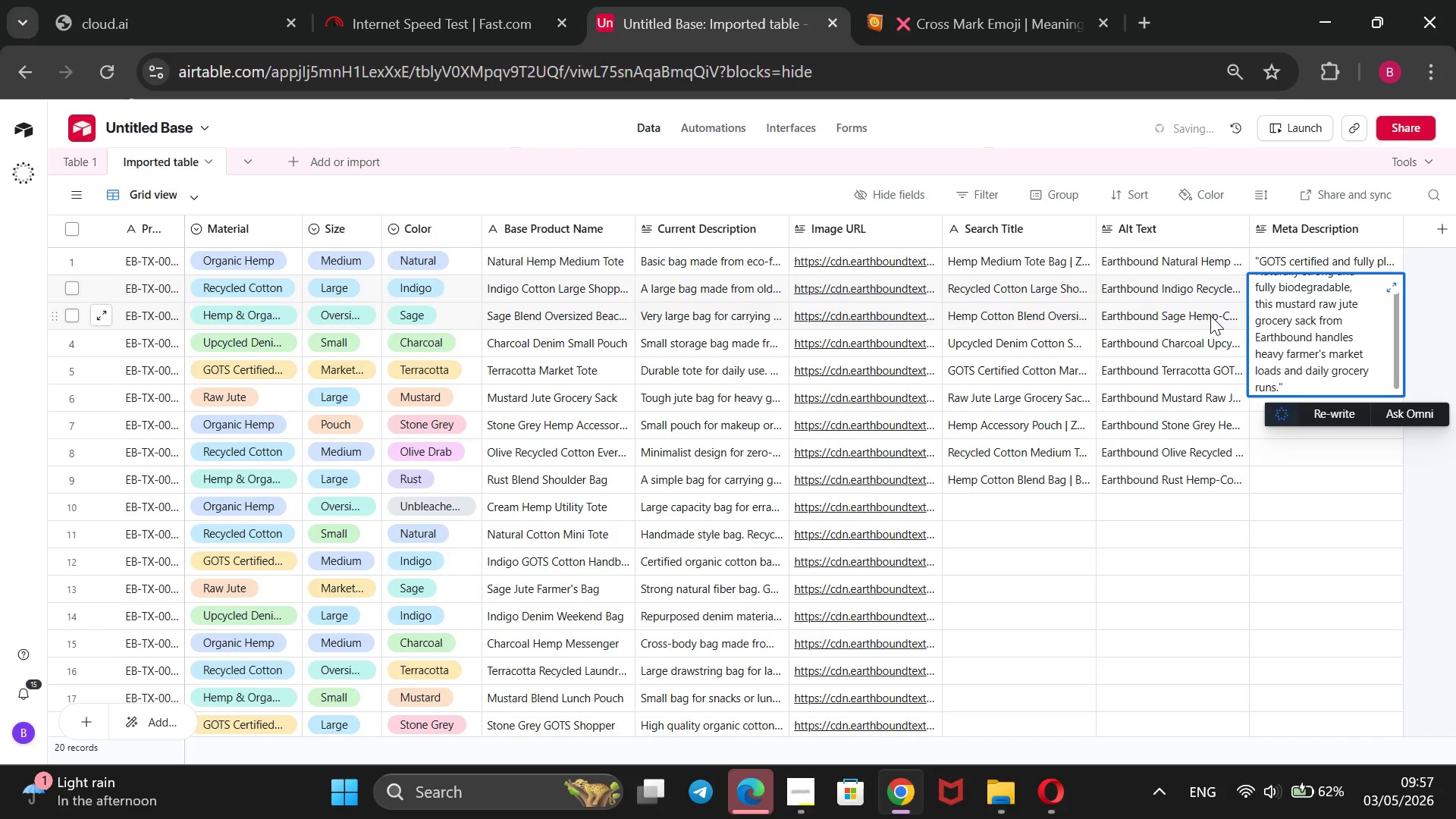 
hold_key(key=ArrowUp, duration=1.31)
 